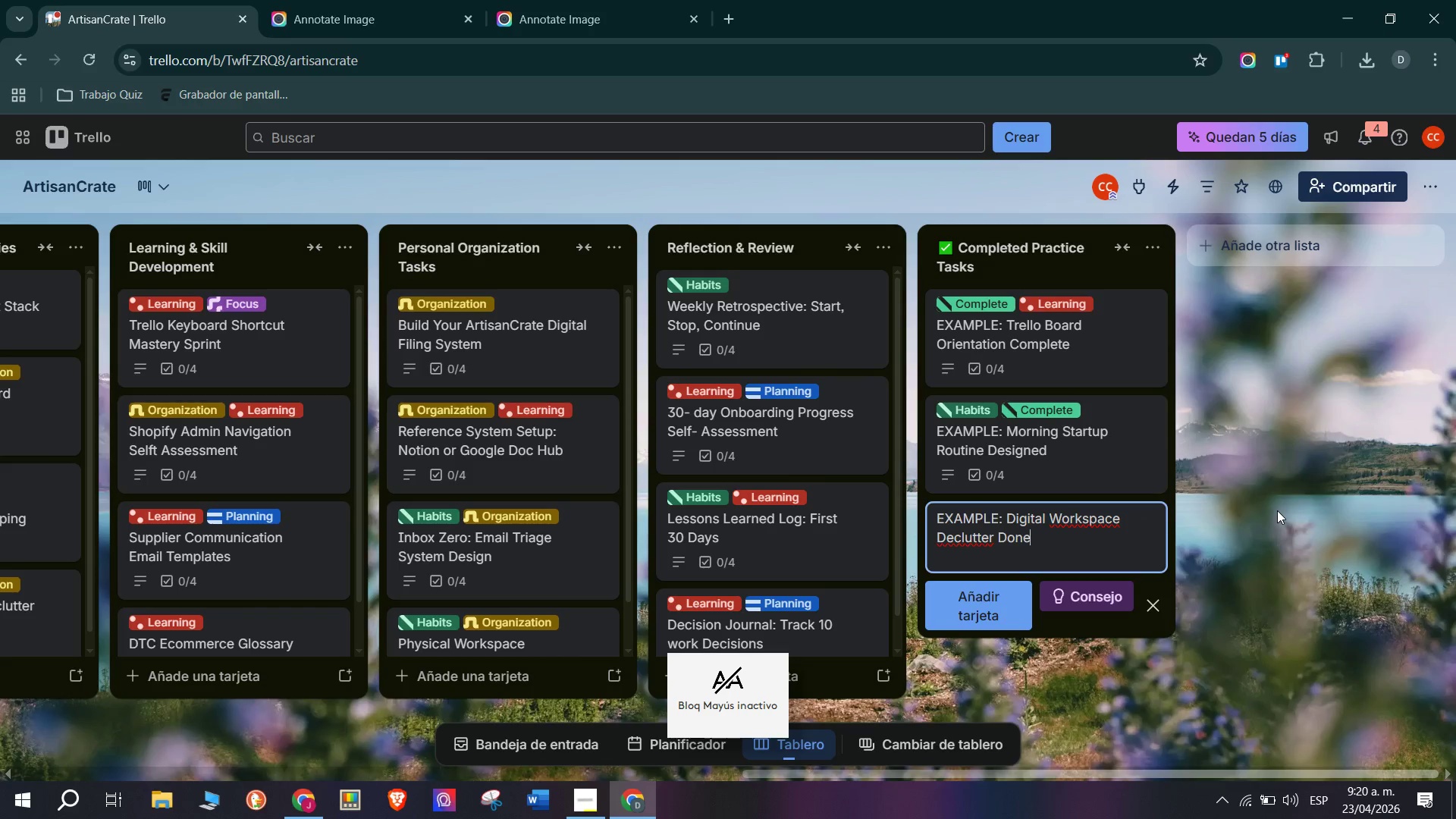 
left_click([987, 596])
 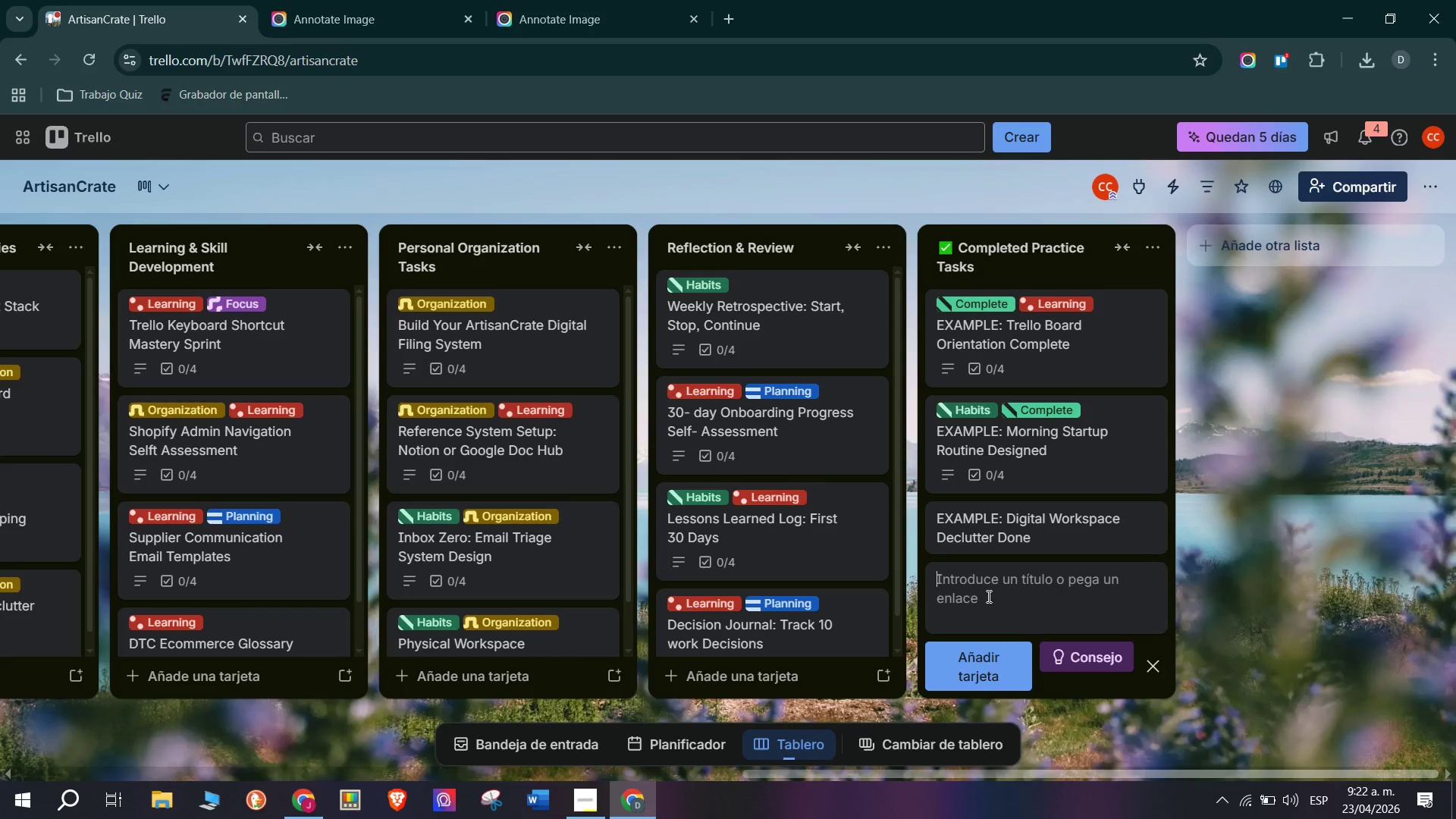 
wait(112.7)
 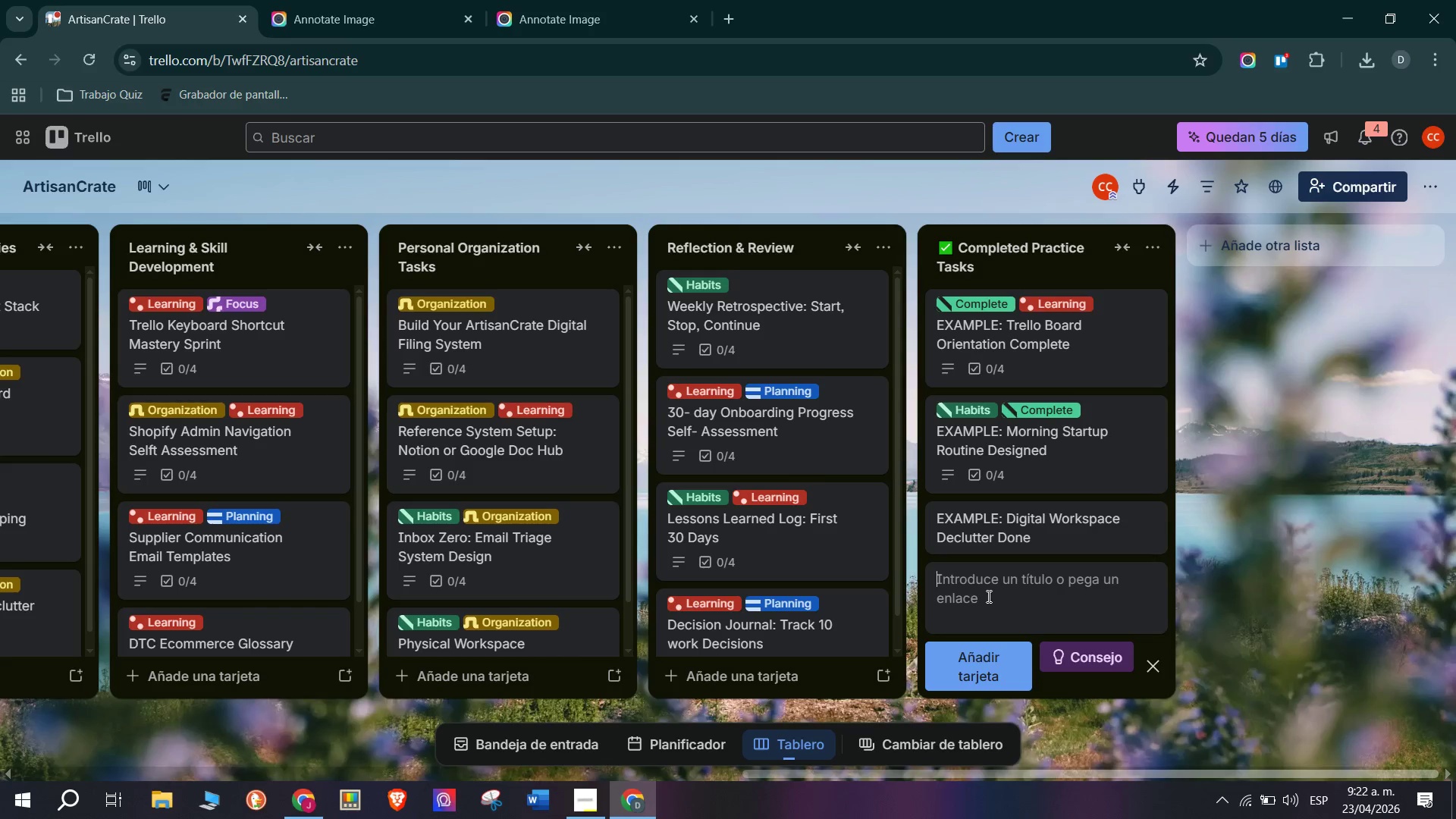 
left_click([1085, 558])
 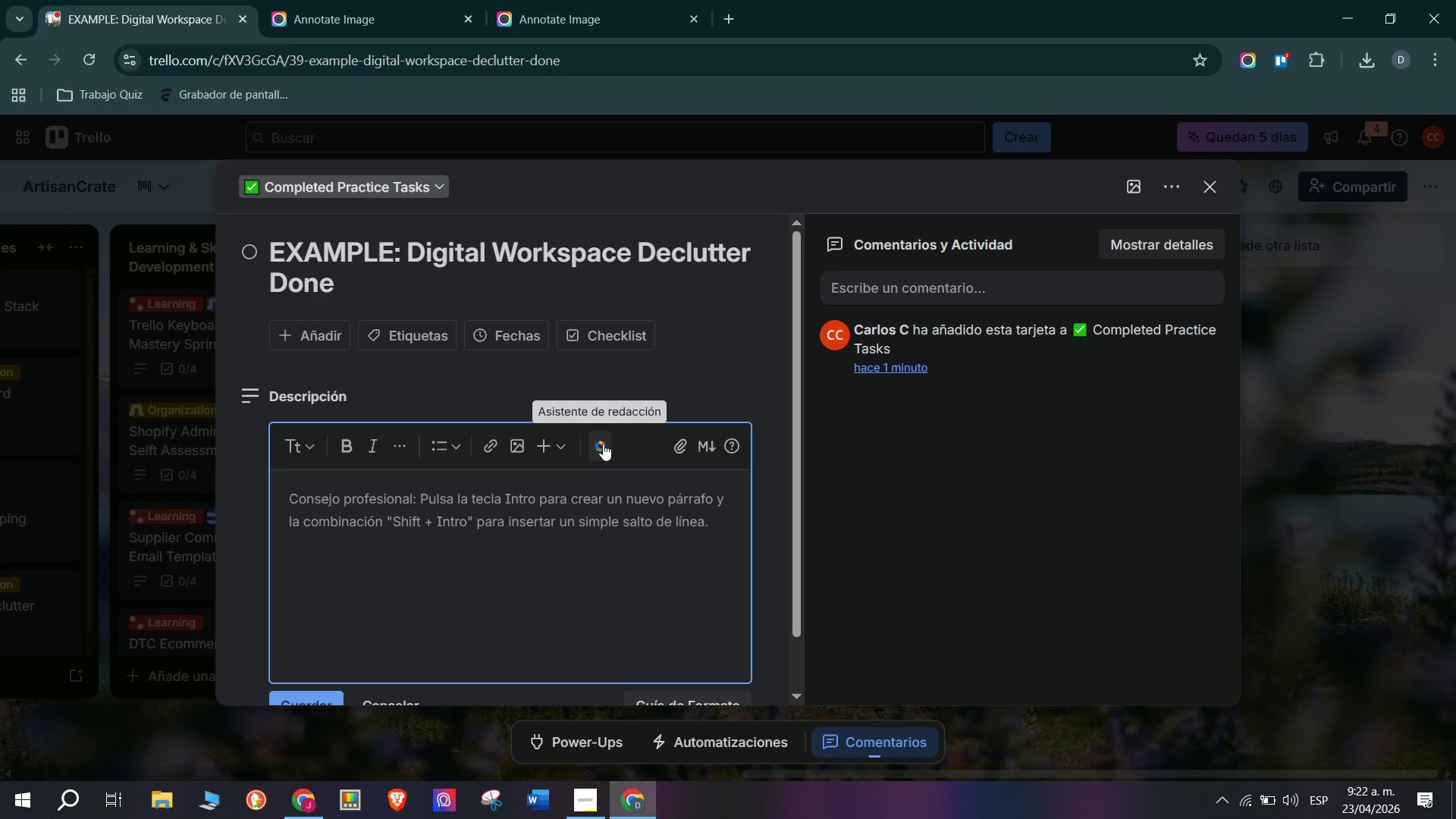 
wait(5.41)
 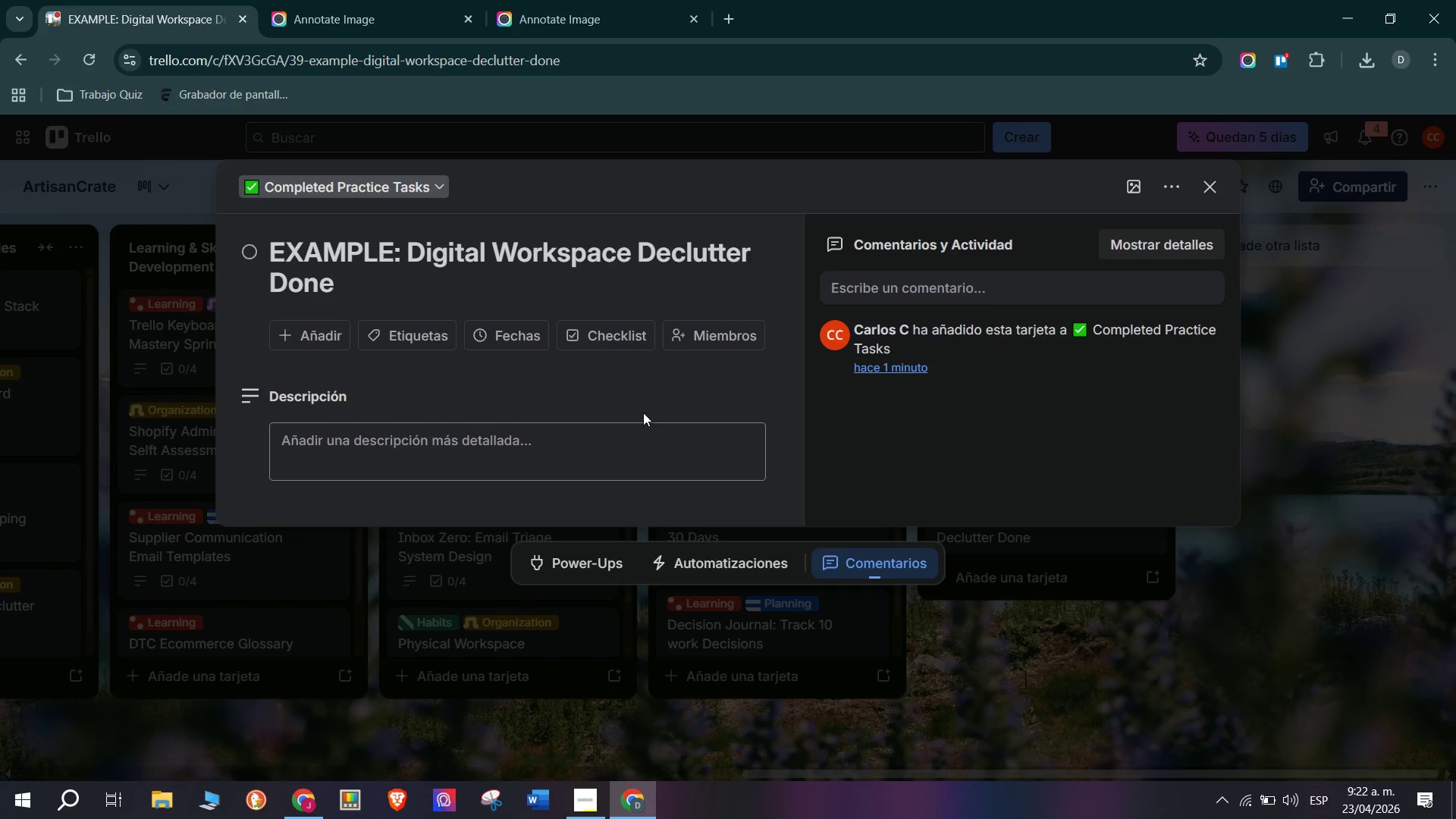 
type(Co)
key(Backspace)
key(Backspace)
type(COMPLETED> Butler auto.)
key(Backspace)
type(-moved after 4&4 checklist items confirmed complete.)
 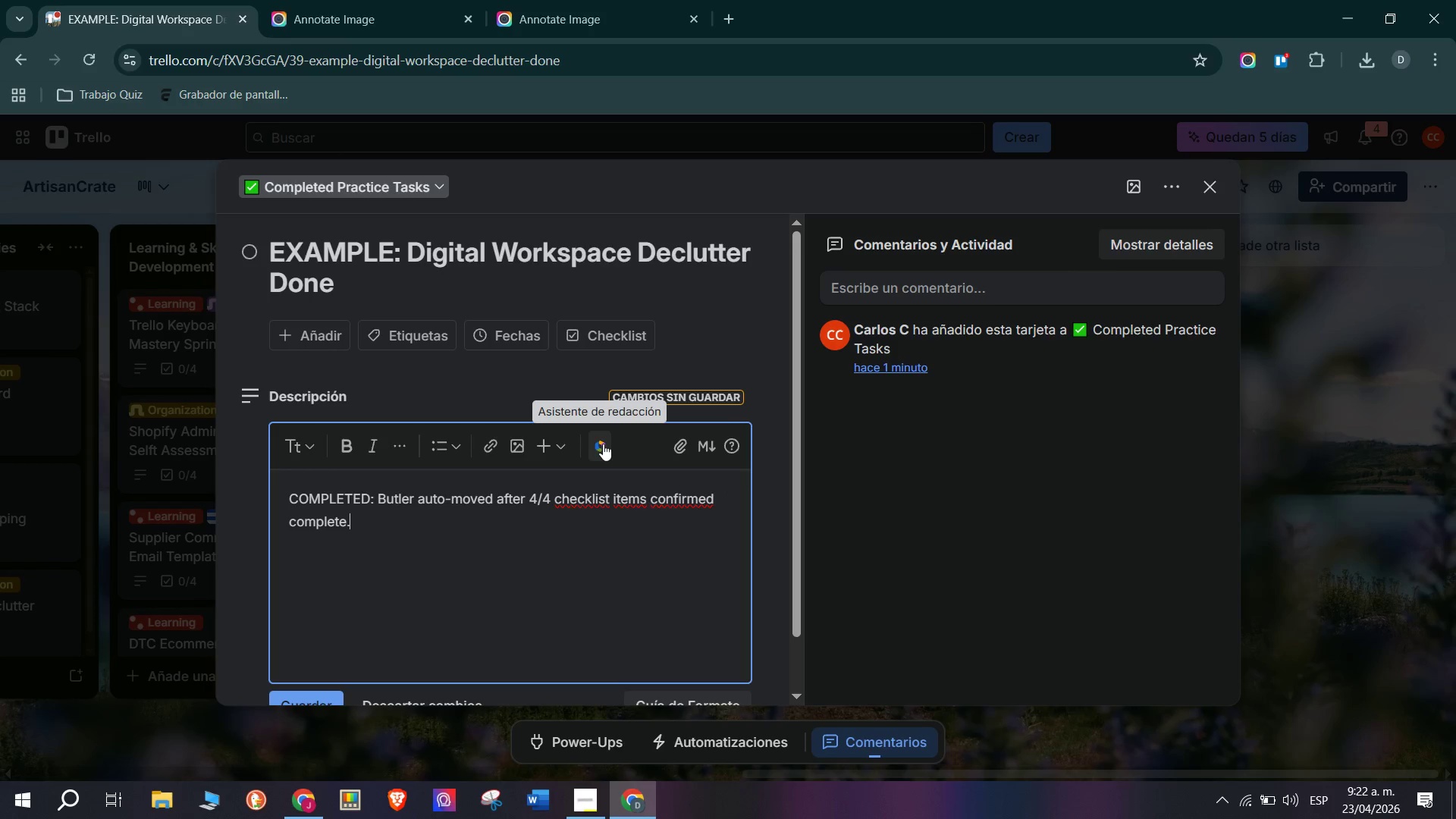 
key(Enter)
 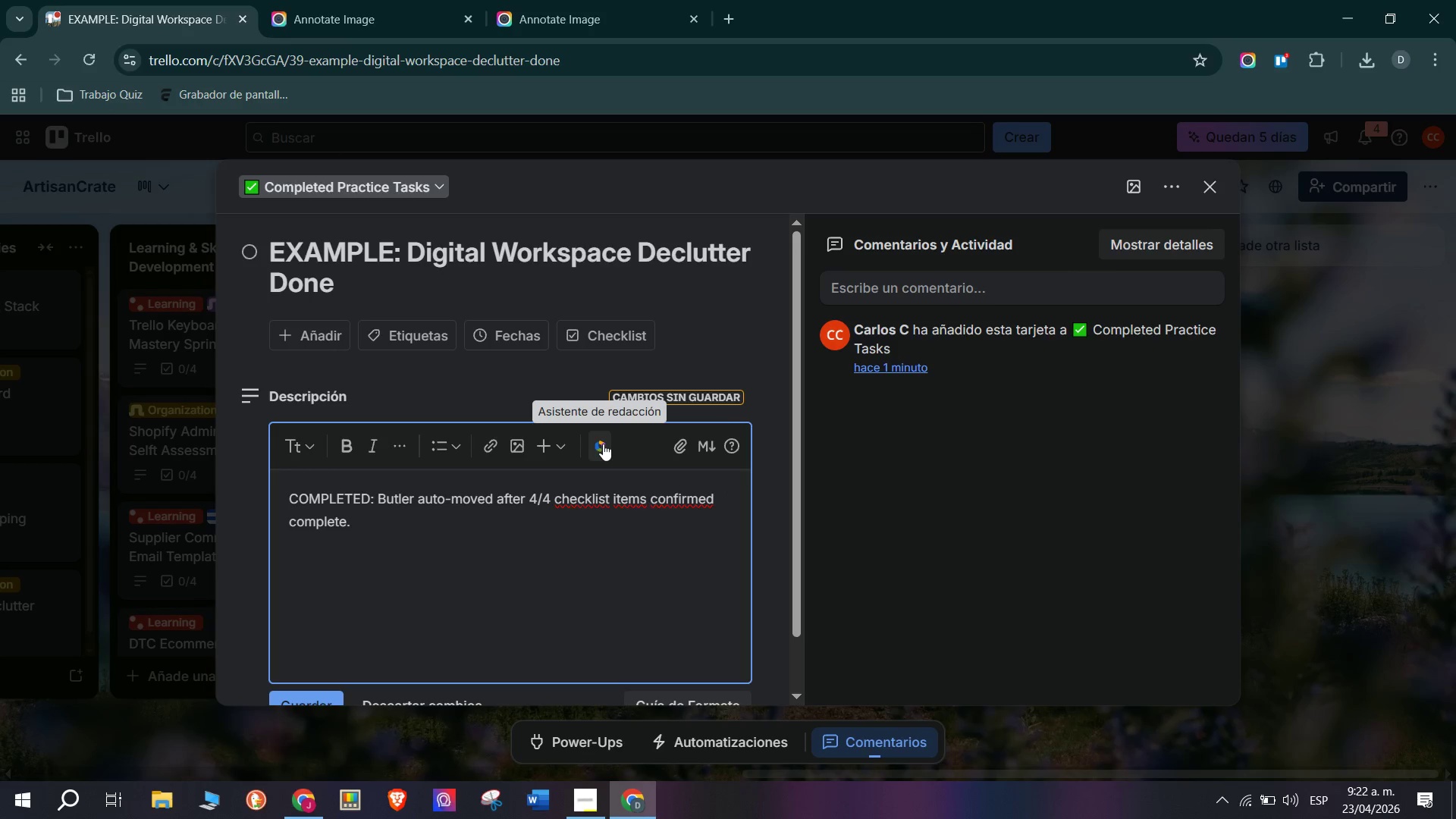 
type(Original List> Habit Tracking activities )
 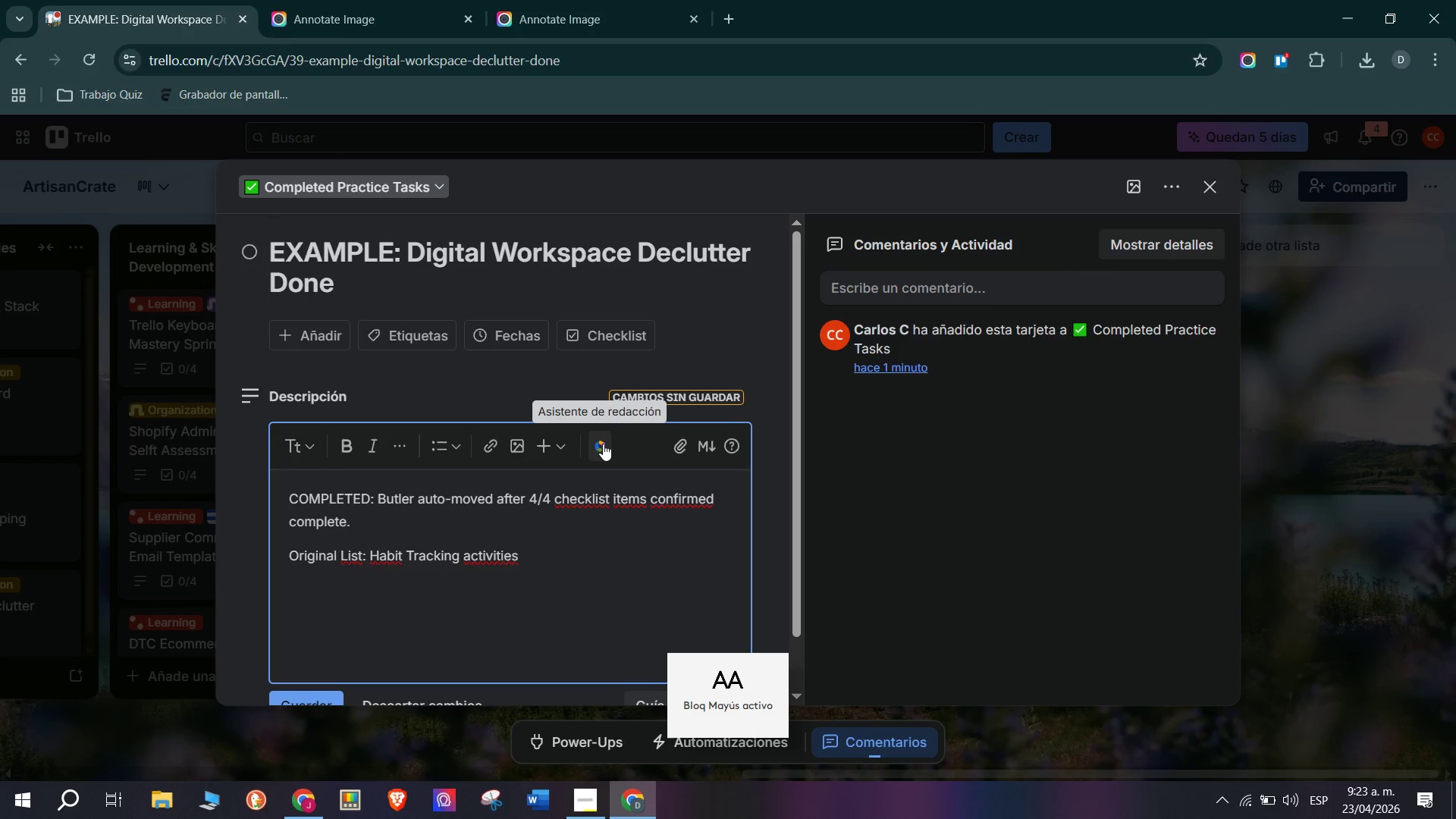 
key(Enter)
 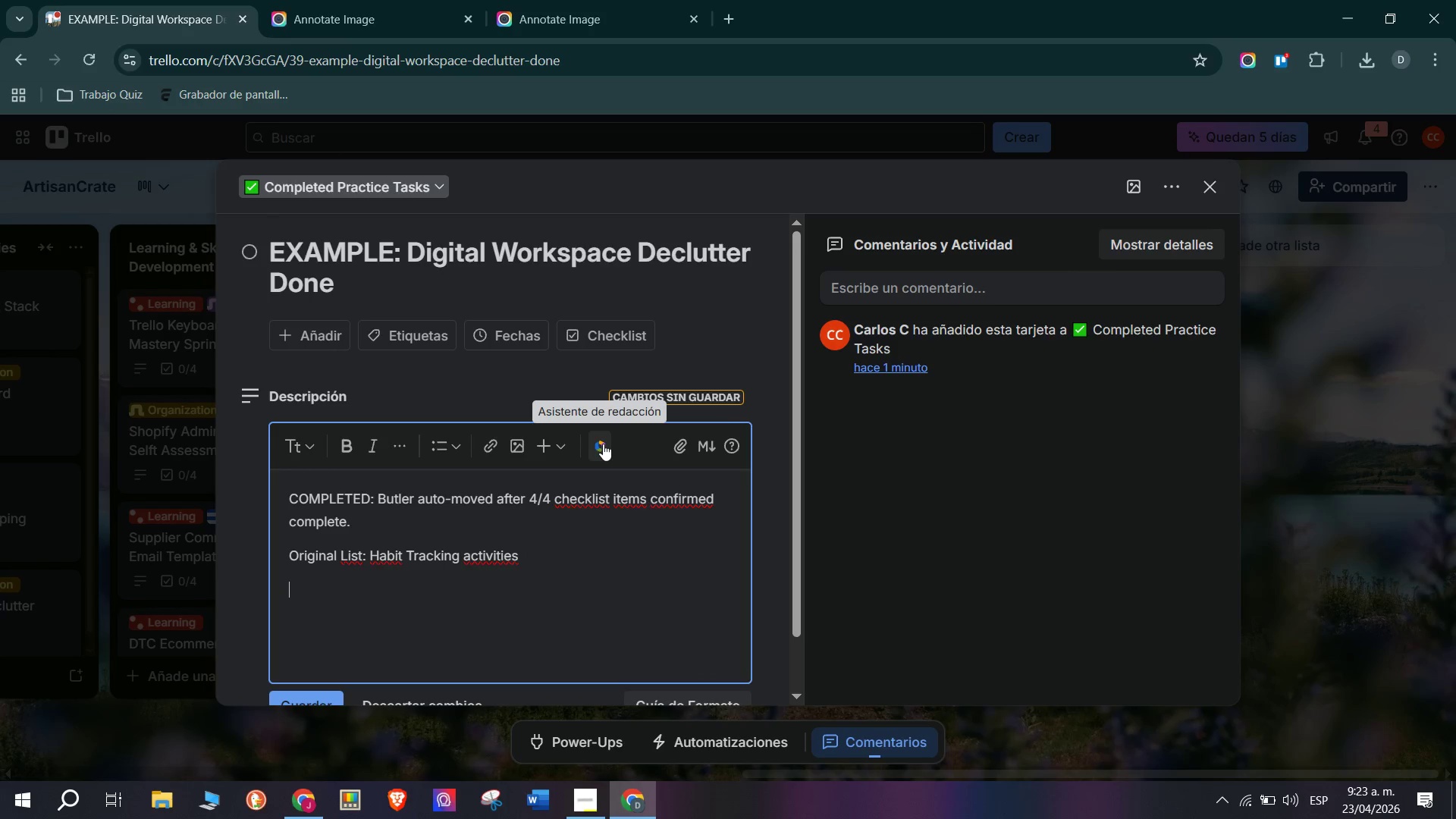 
type(Completed> April)
 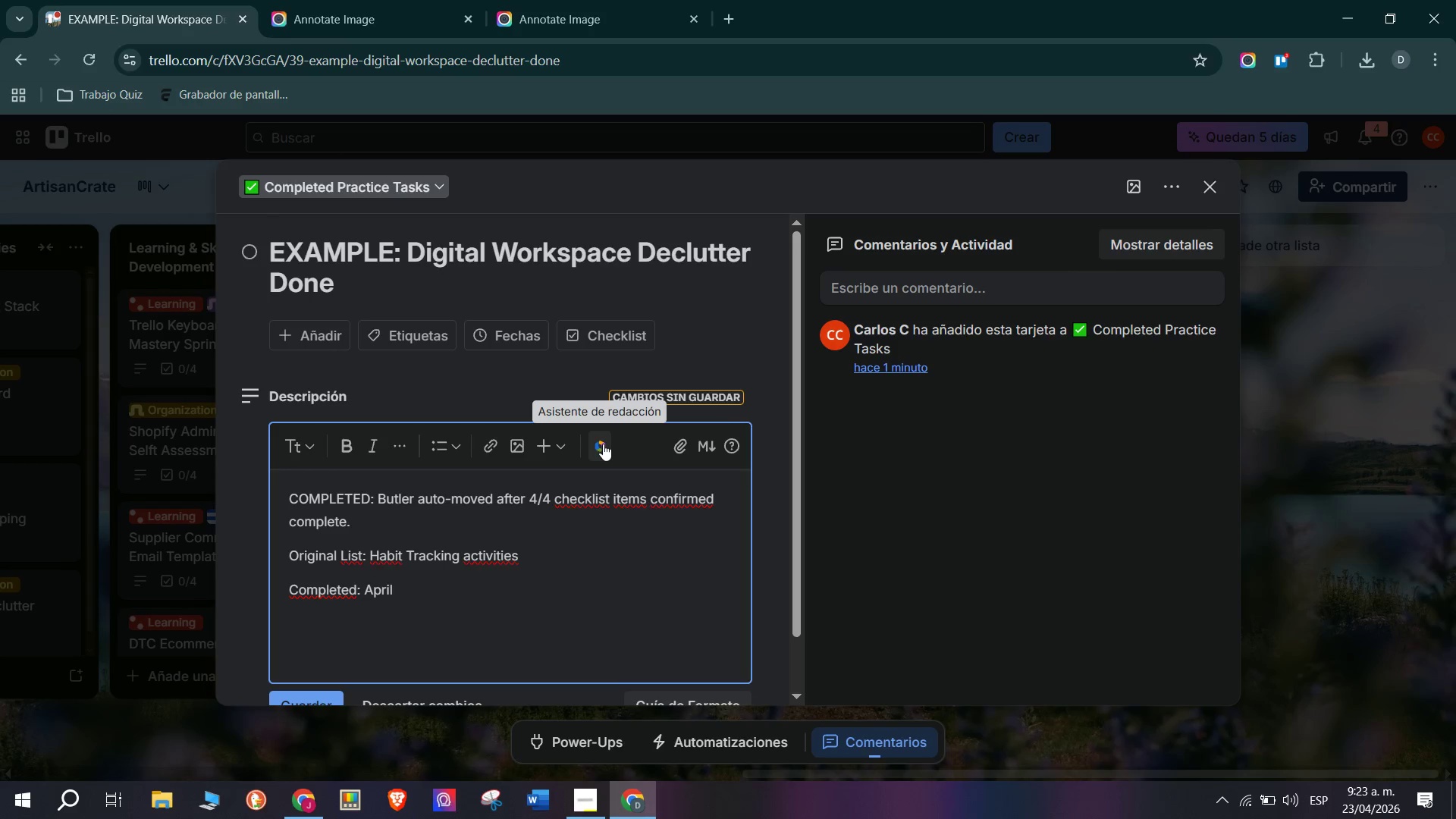 
type( 21 )
key(Backspace)
type(, 2026)
 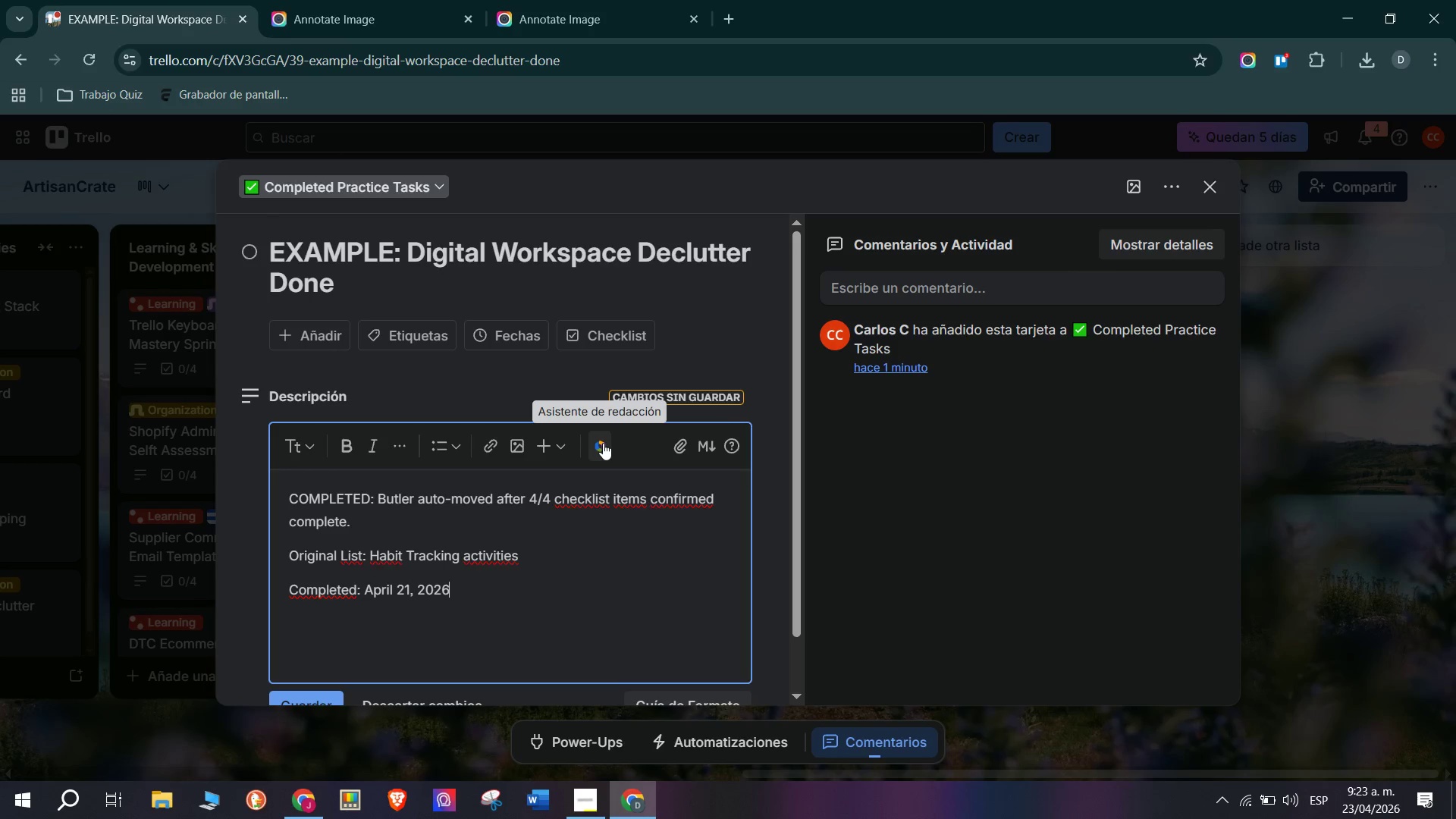 
key(Enter)
 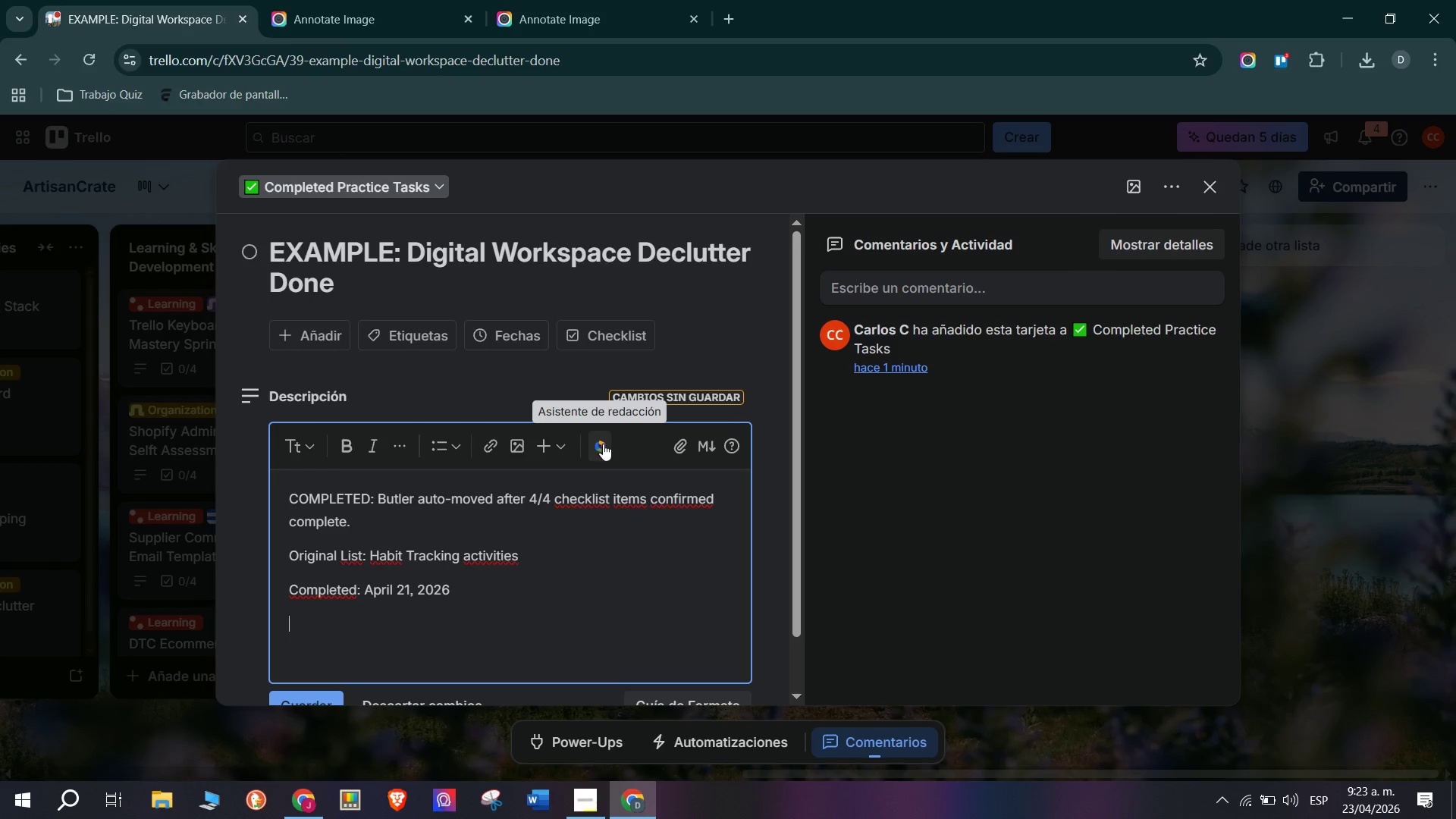 
scroll: coordinate [572, 515], scroll_direction: down, amount: 2.0
 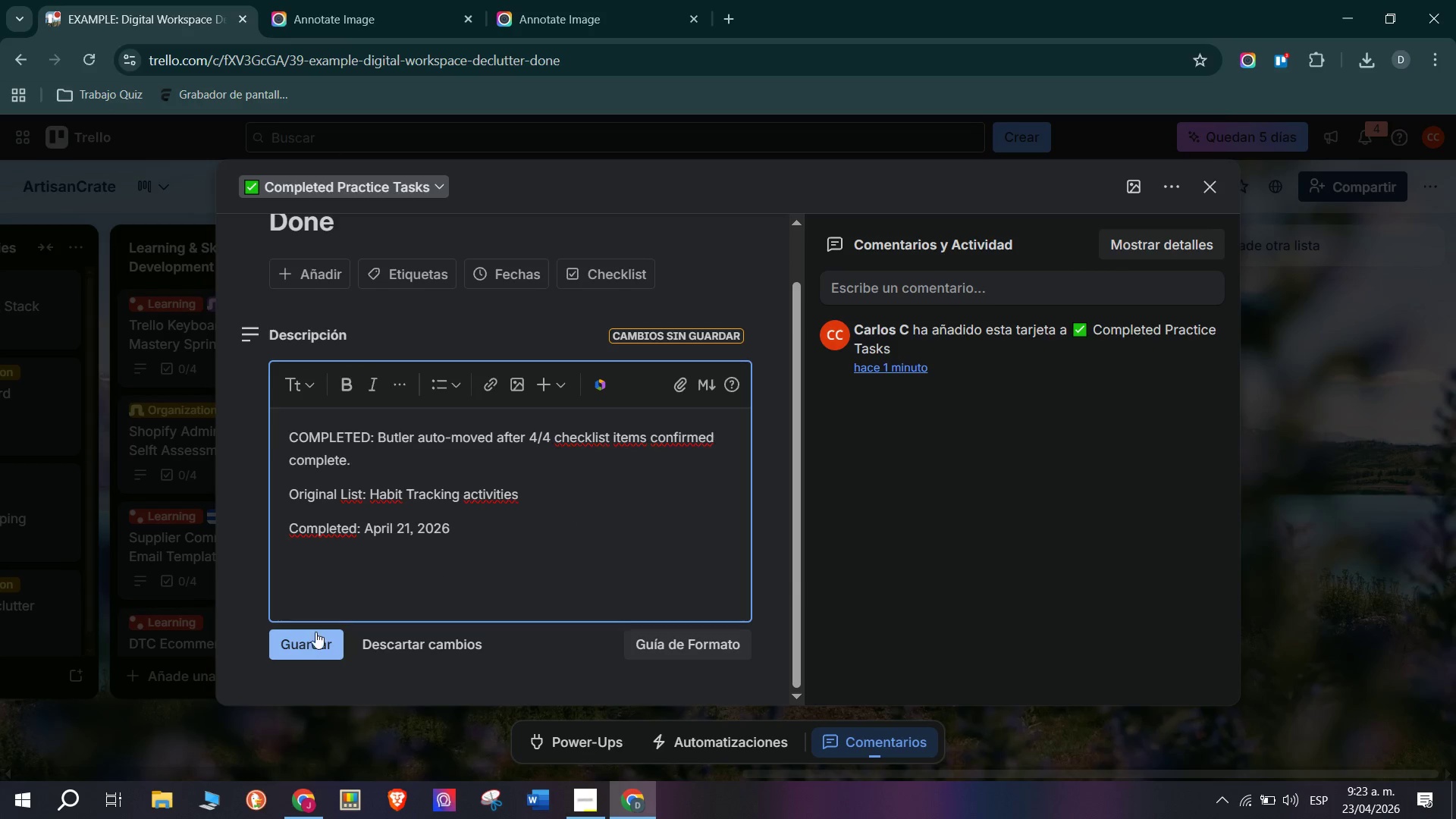 
left_click([323, 631])
 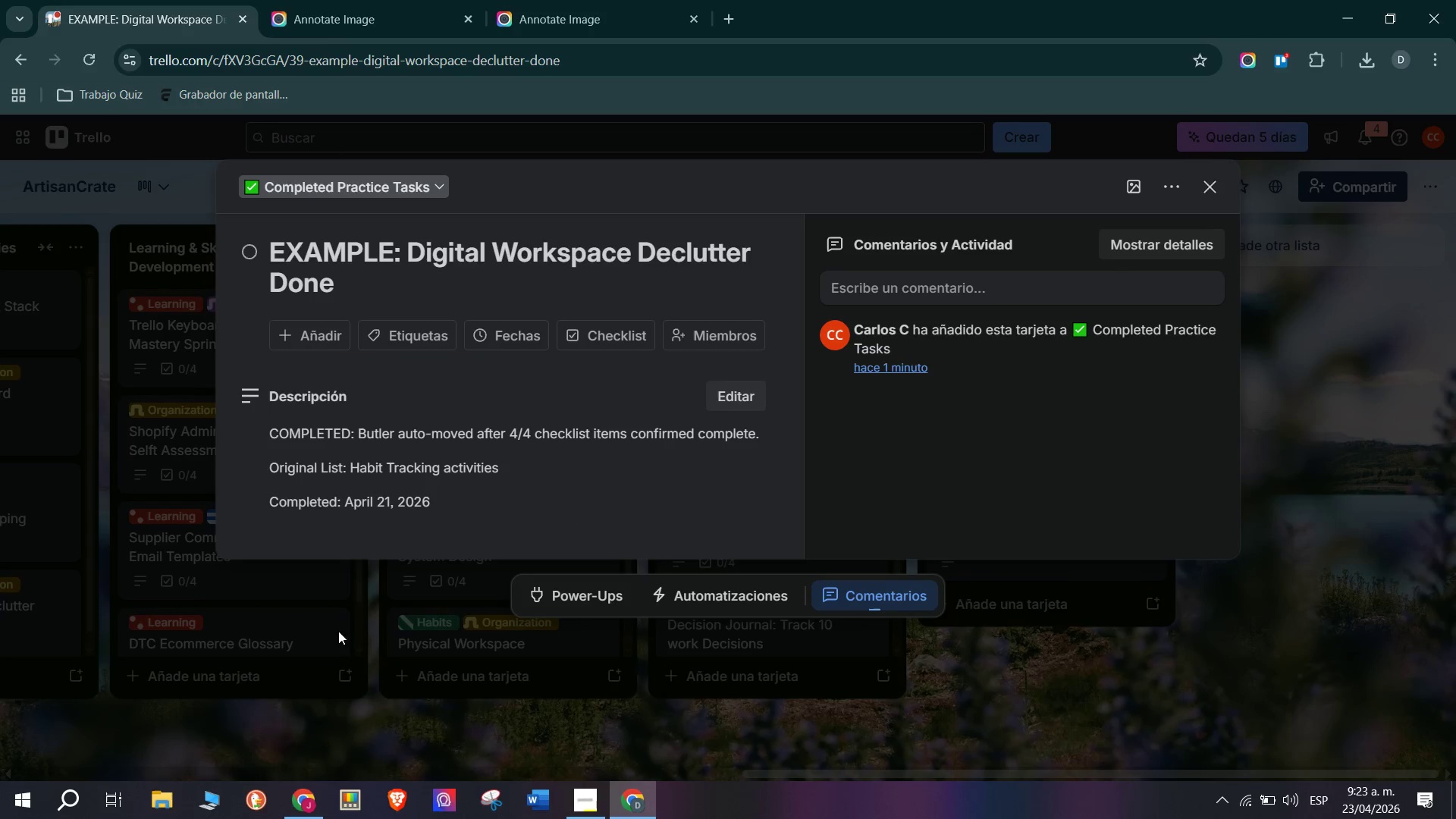 
scroll: coordinate [401, 631], scroll_direction: down, amount: 2.0
 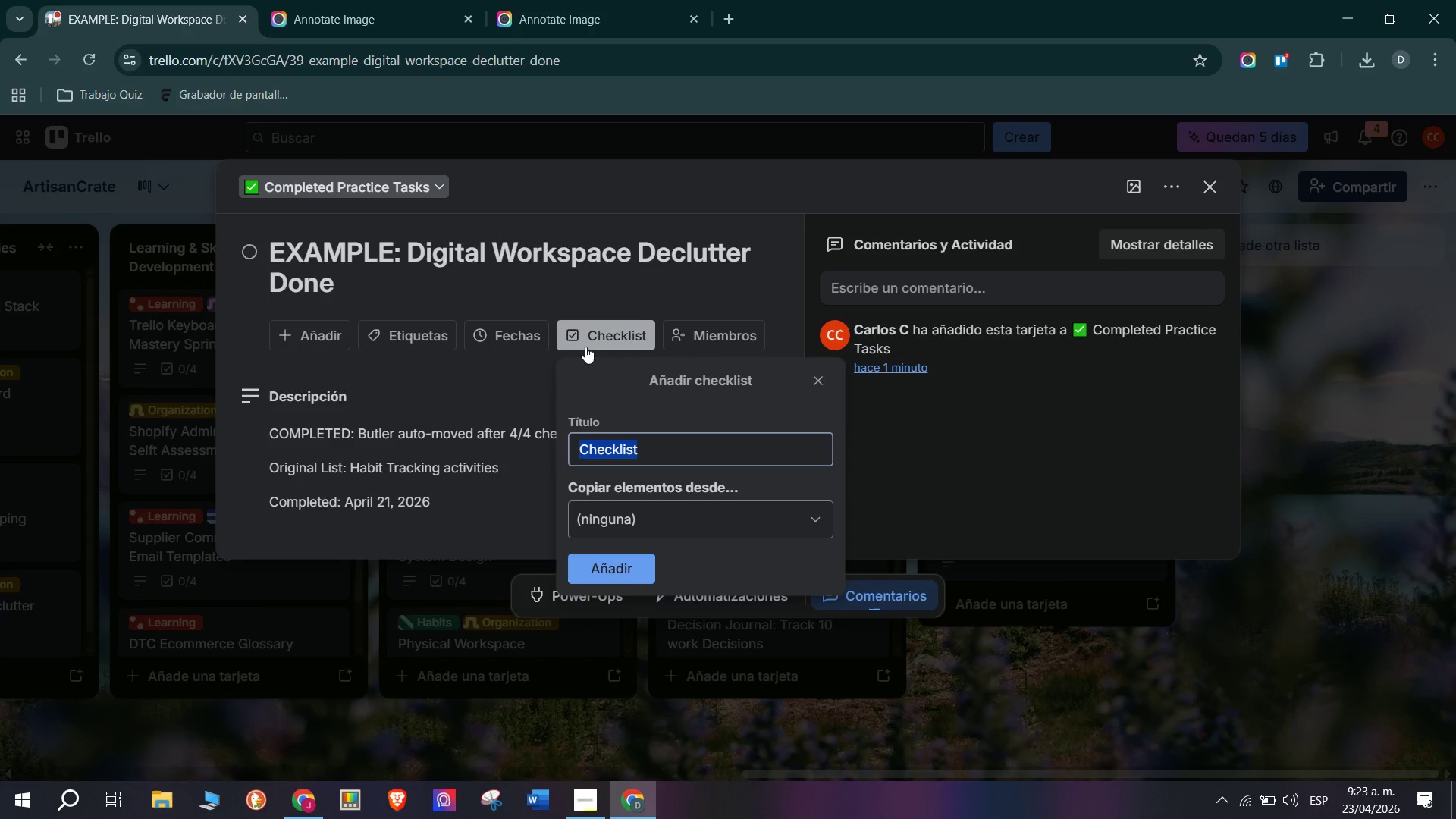 
left_click([596, 564])
 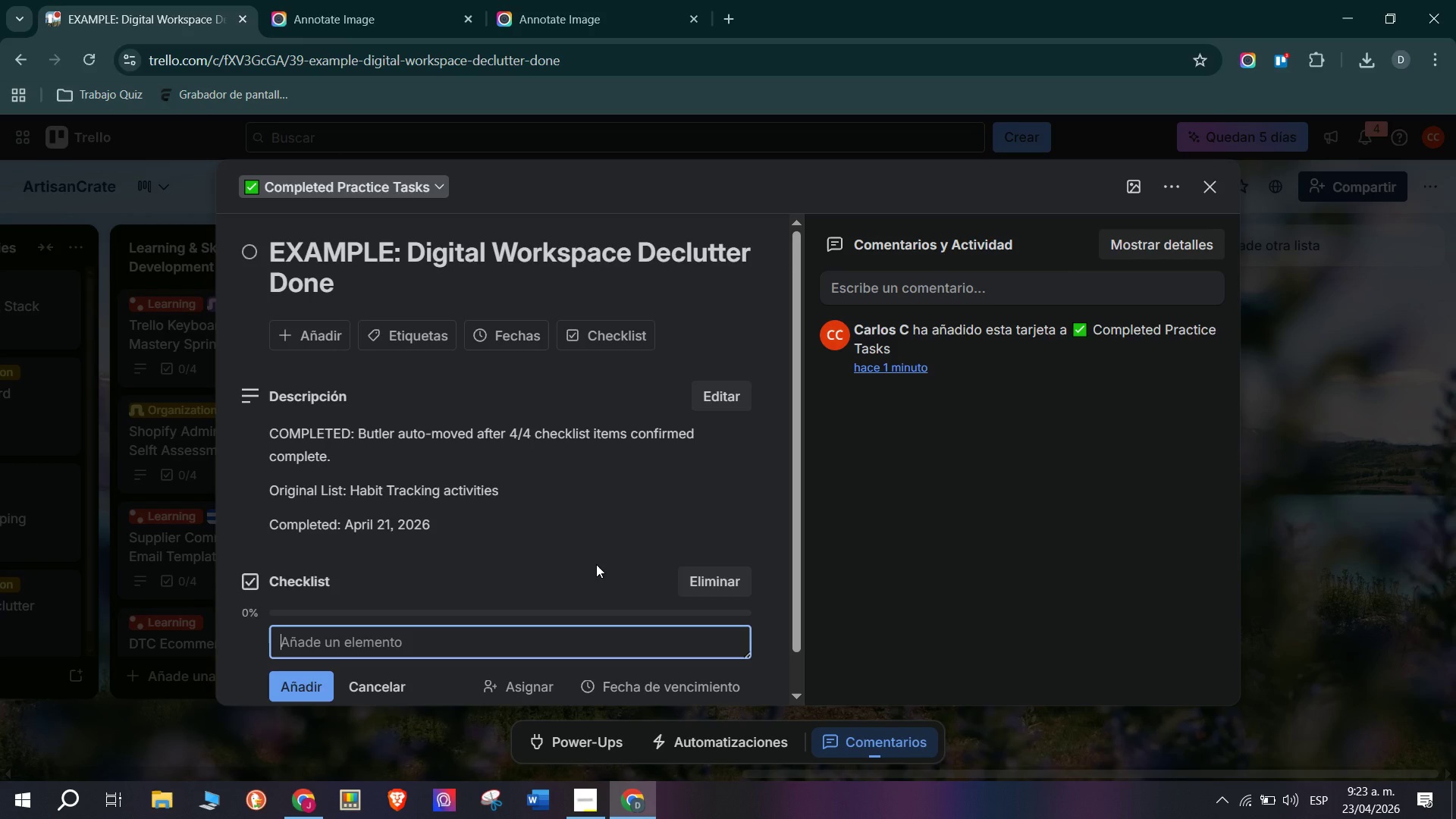 
wait(6.58)
 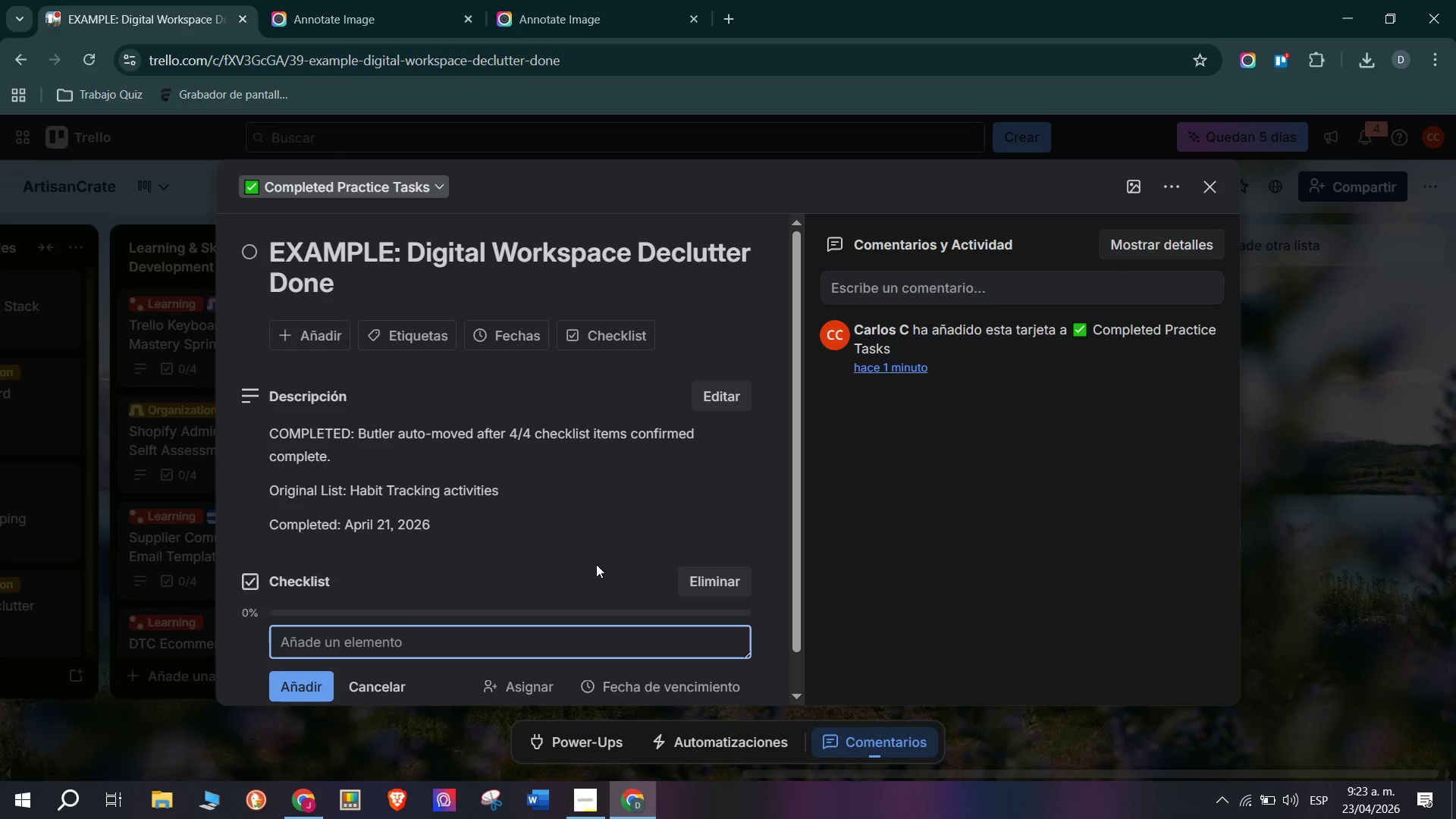 
type(VCl)
key(Backspace)
key(Backspace)
type(lear ds)
key(Backspace)
type(esko)
key(Backspace)
type(top of all loose files)
 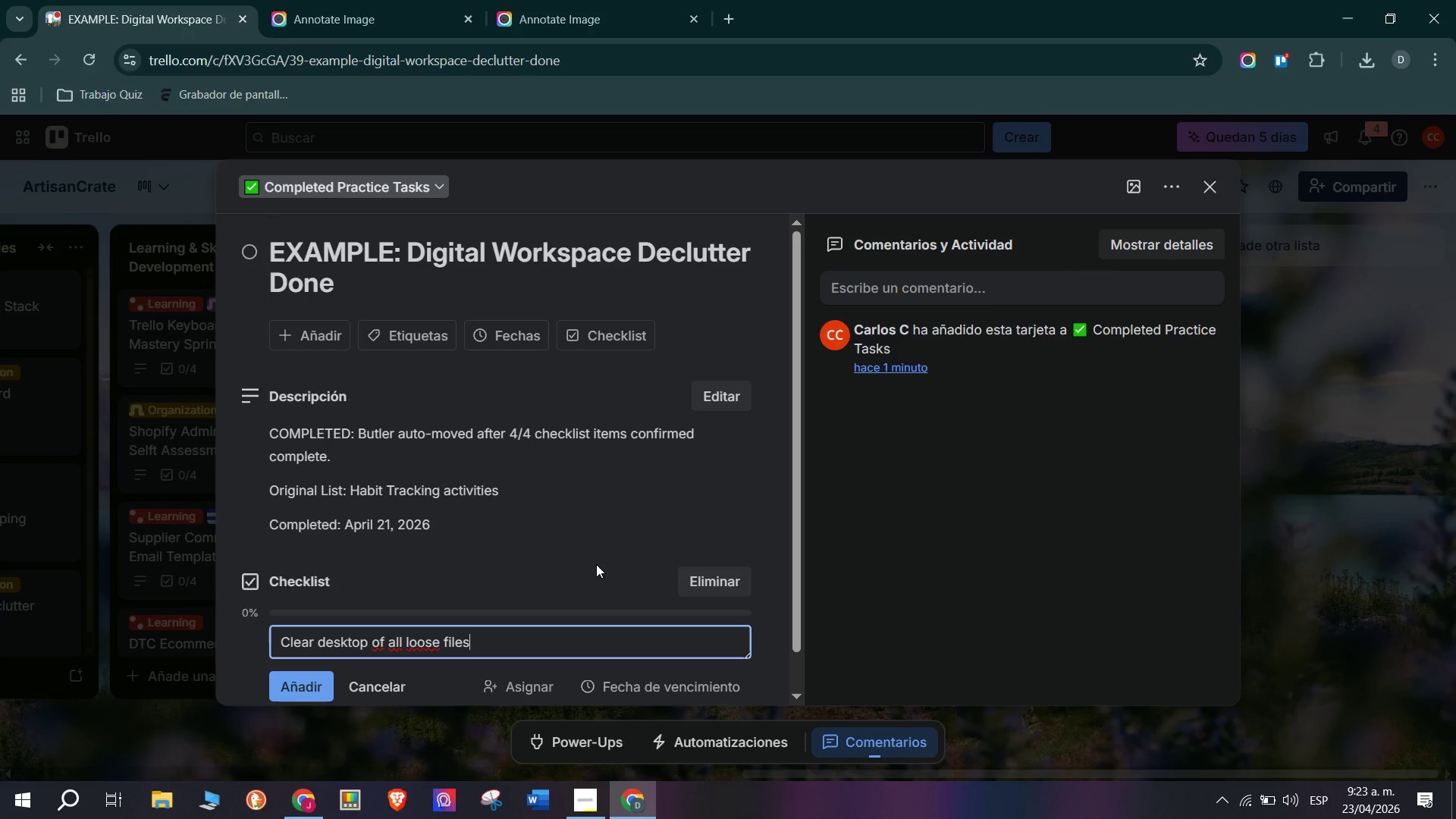 
key(Enter)
 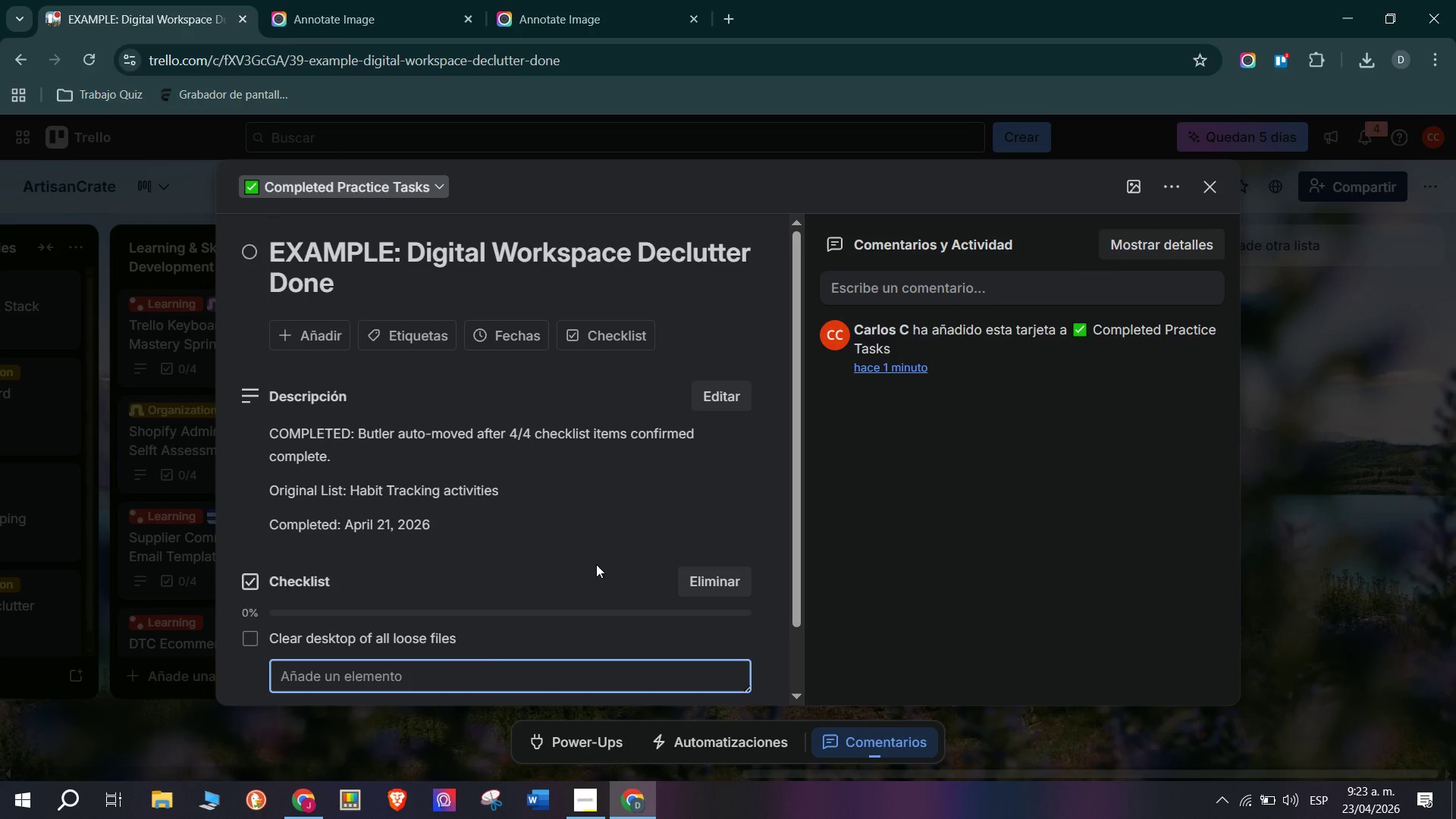 
type(Clean browser bookm,)
key(Backspace)
type(arks by category )
 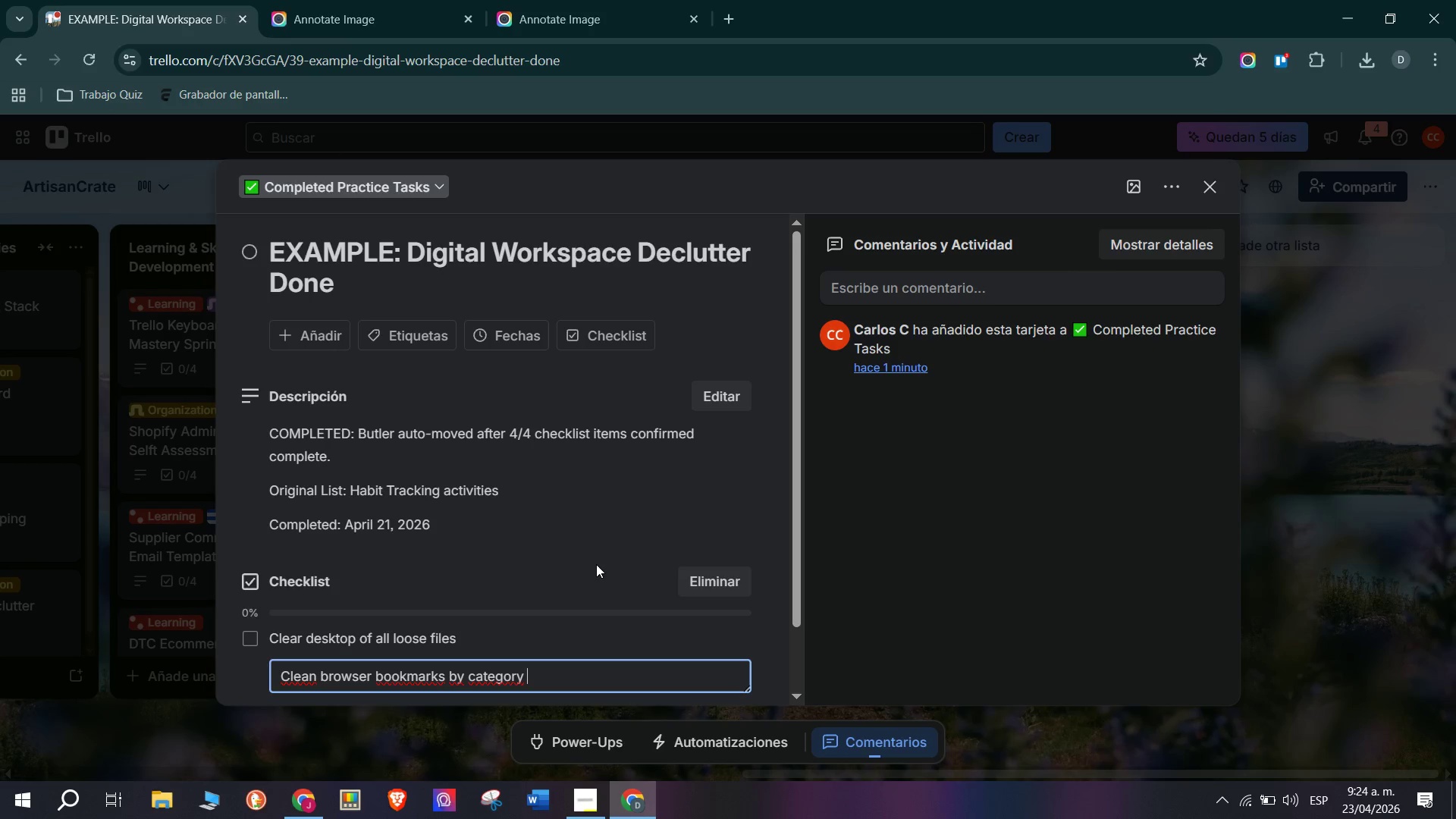 
key(Enter)
 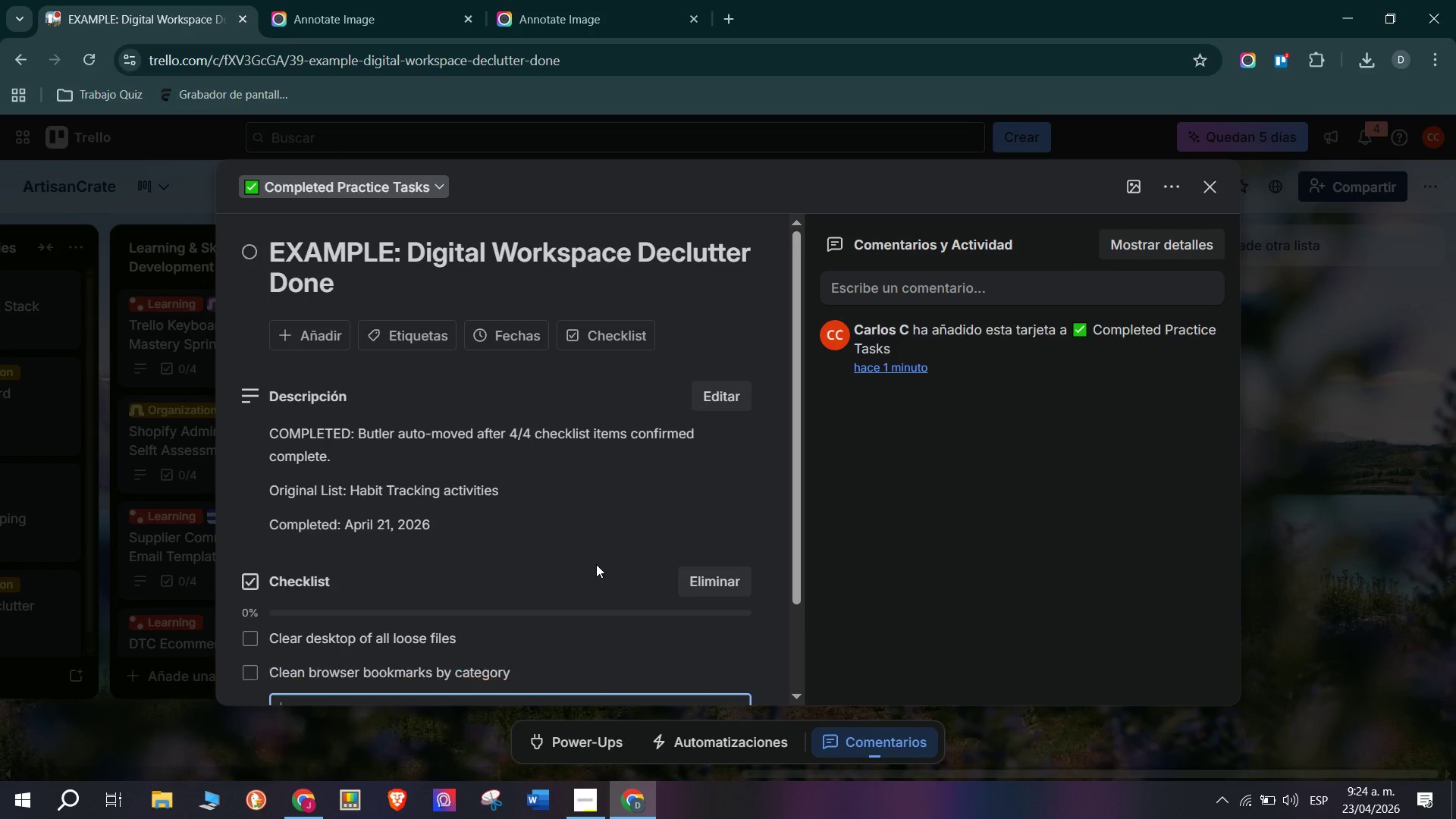 
type(Unsubds)
key(Backspace)
key(Backspace)
key(Backspace)
type(bscribe from 10= email newslw)
key(Backspace)
type(etters)
 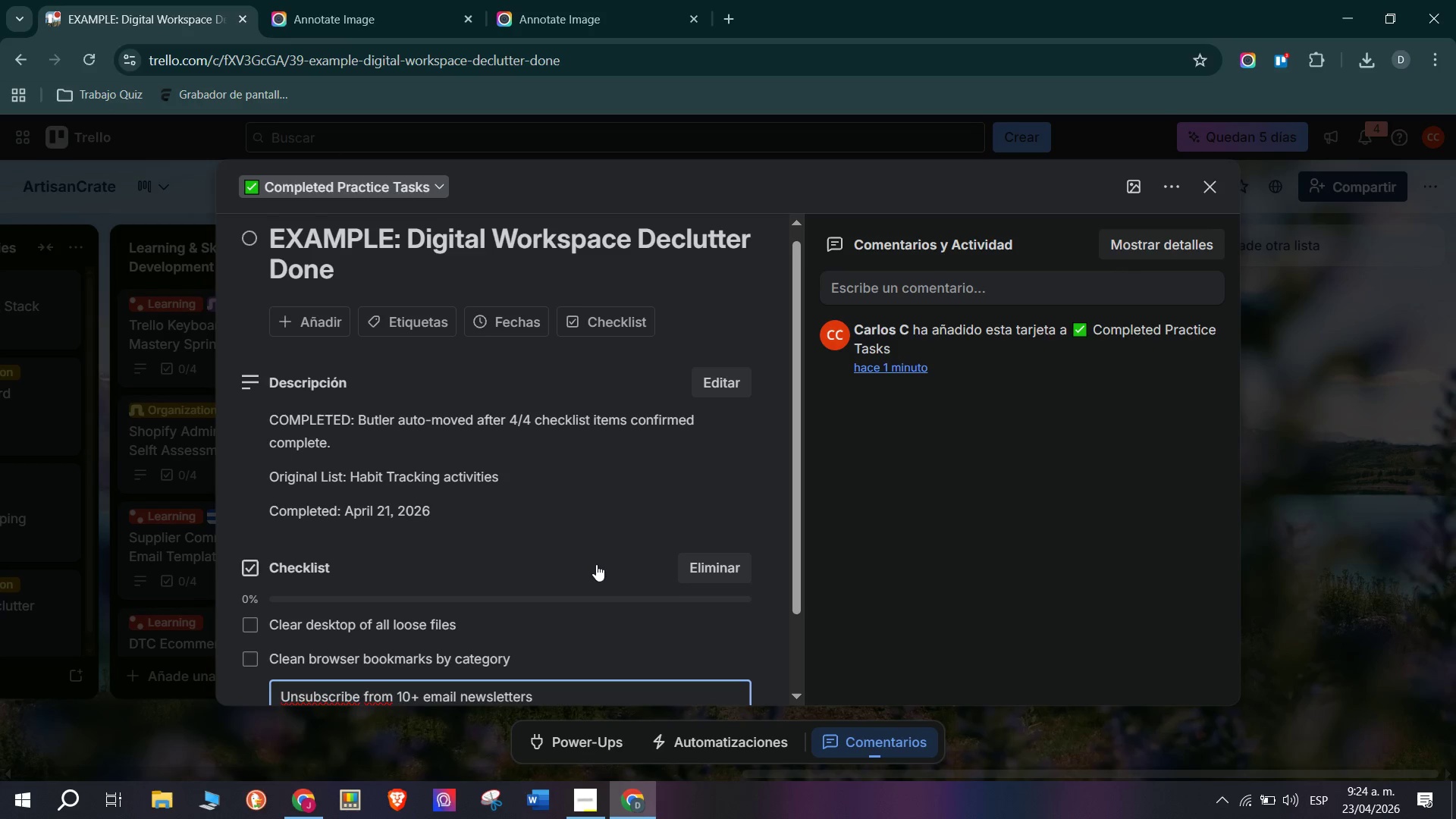 
key(Enter)
 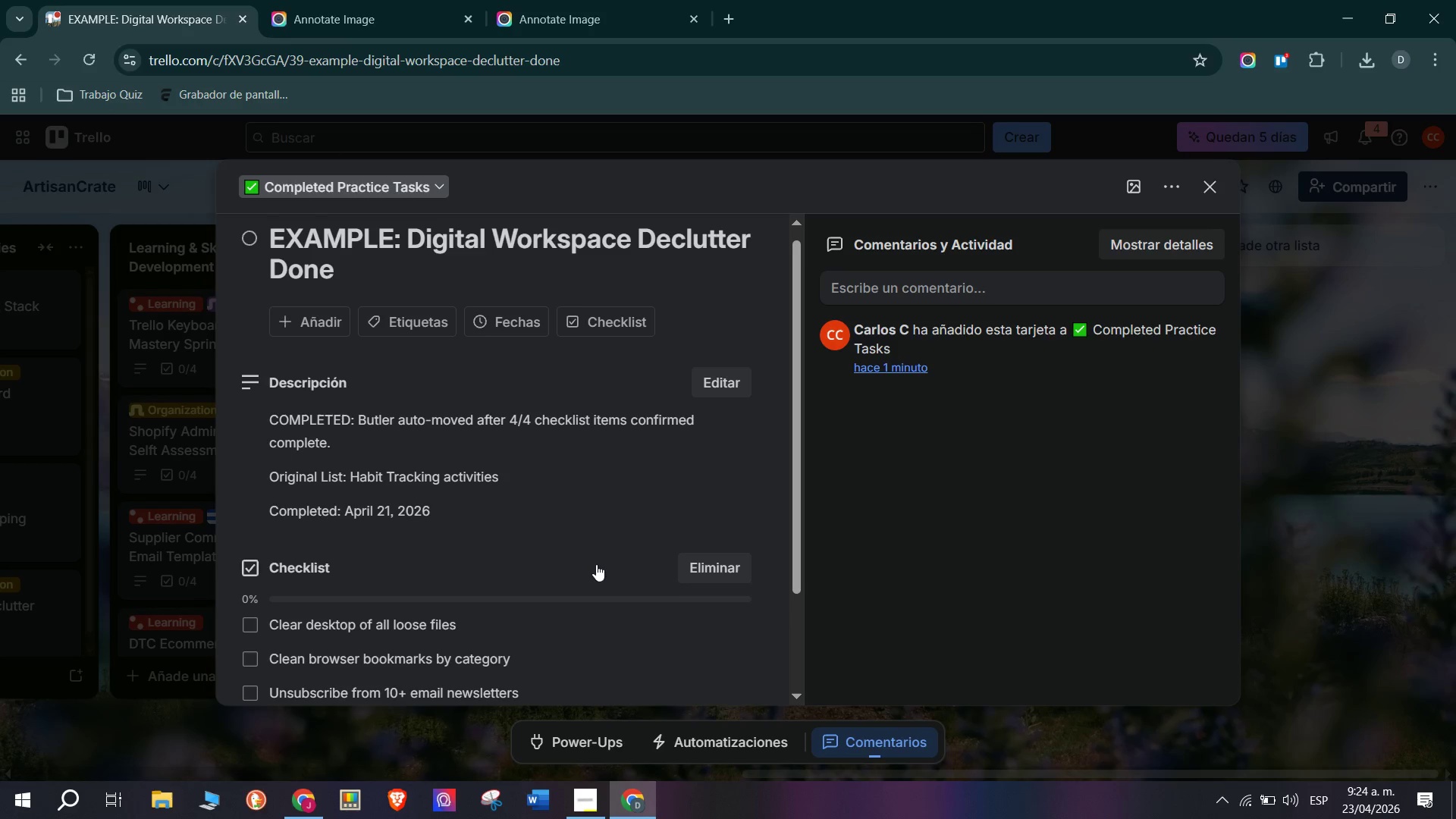 
type(Archive email older than 6 months)
 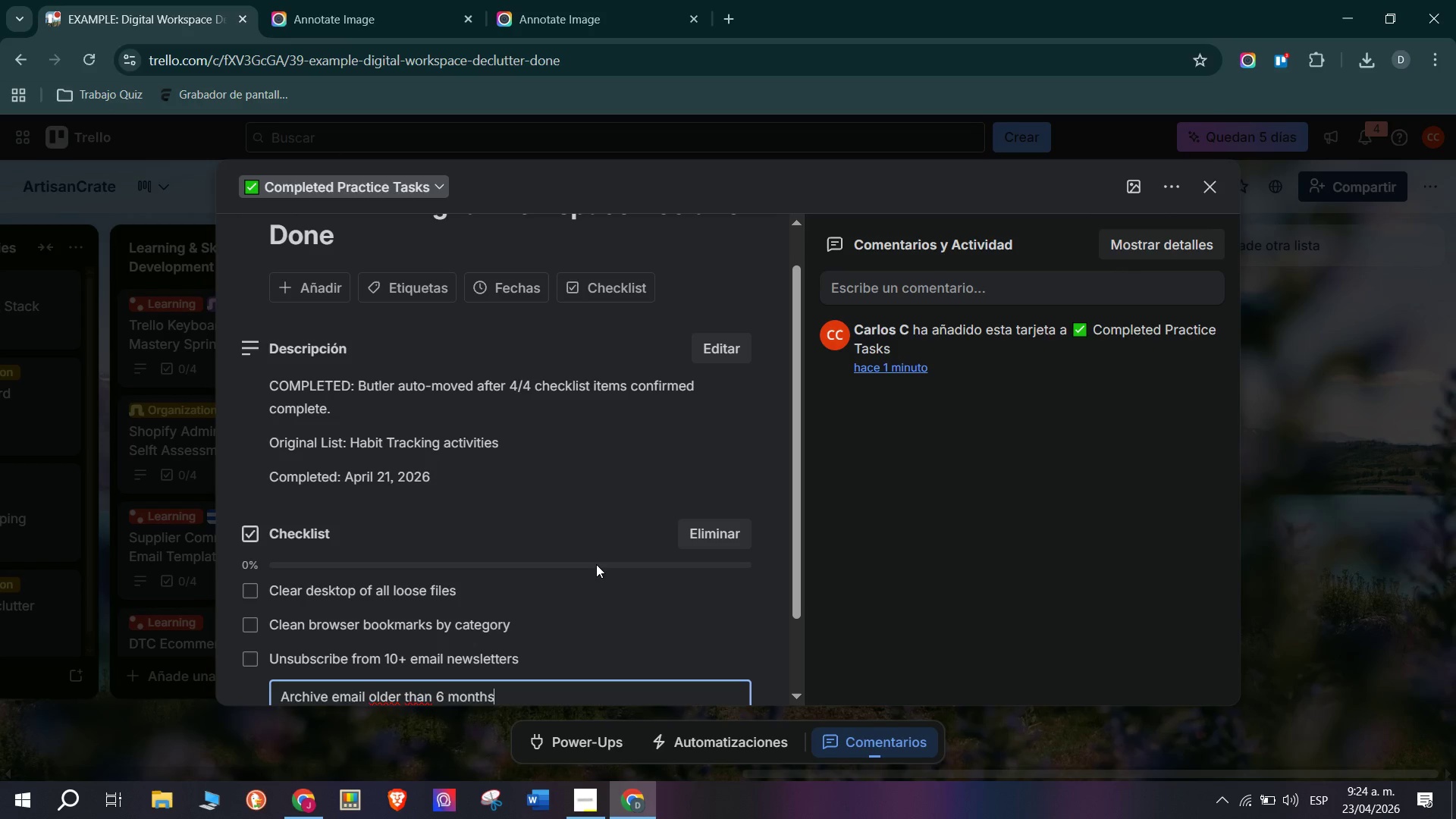 
key(Enter)
 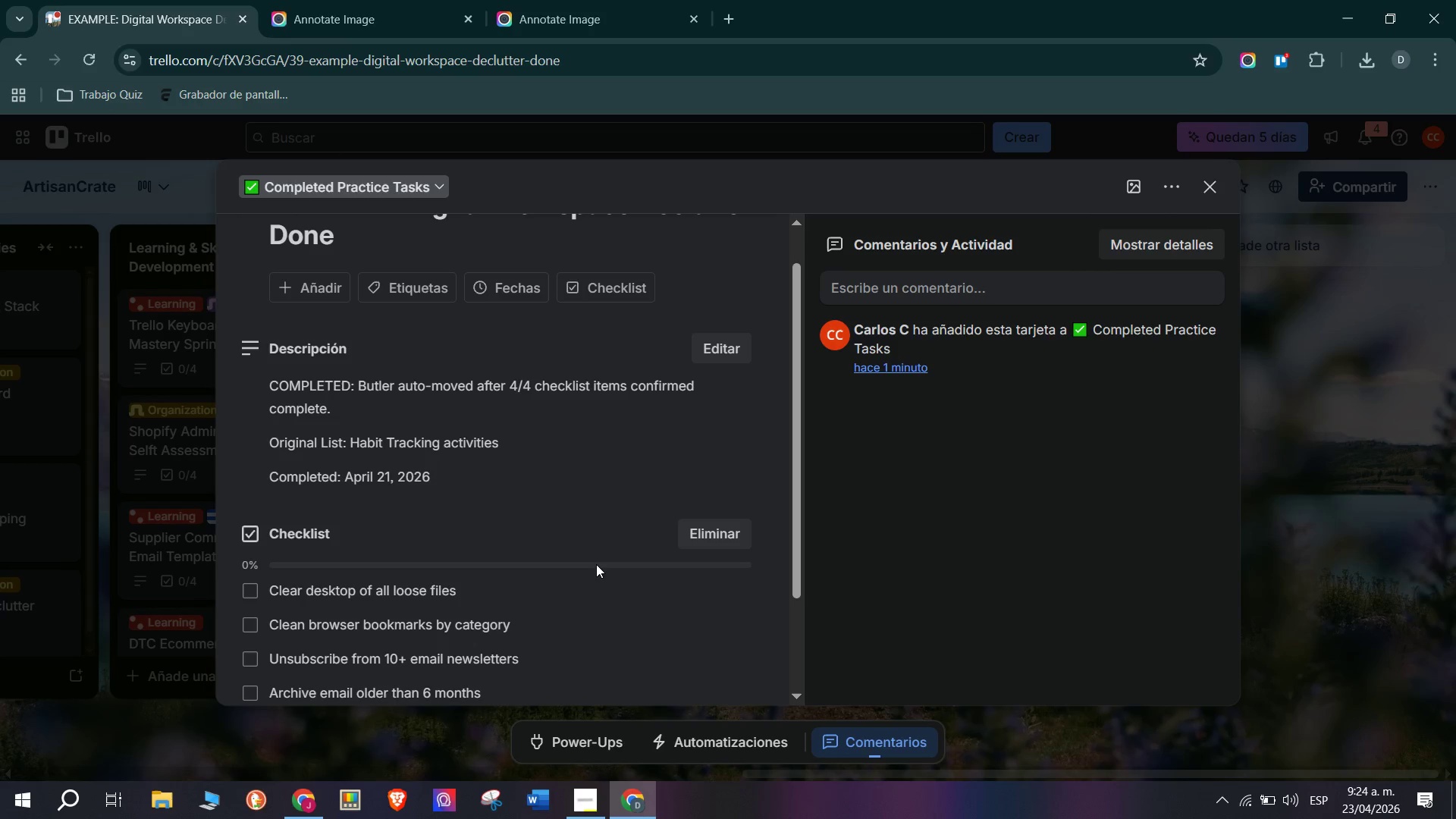 
scroll: coordinate [556, 576], scroll_direction: up, amount: 2.0
 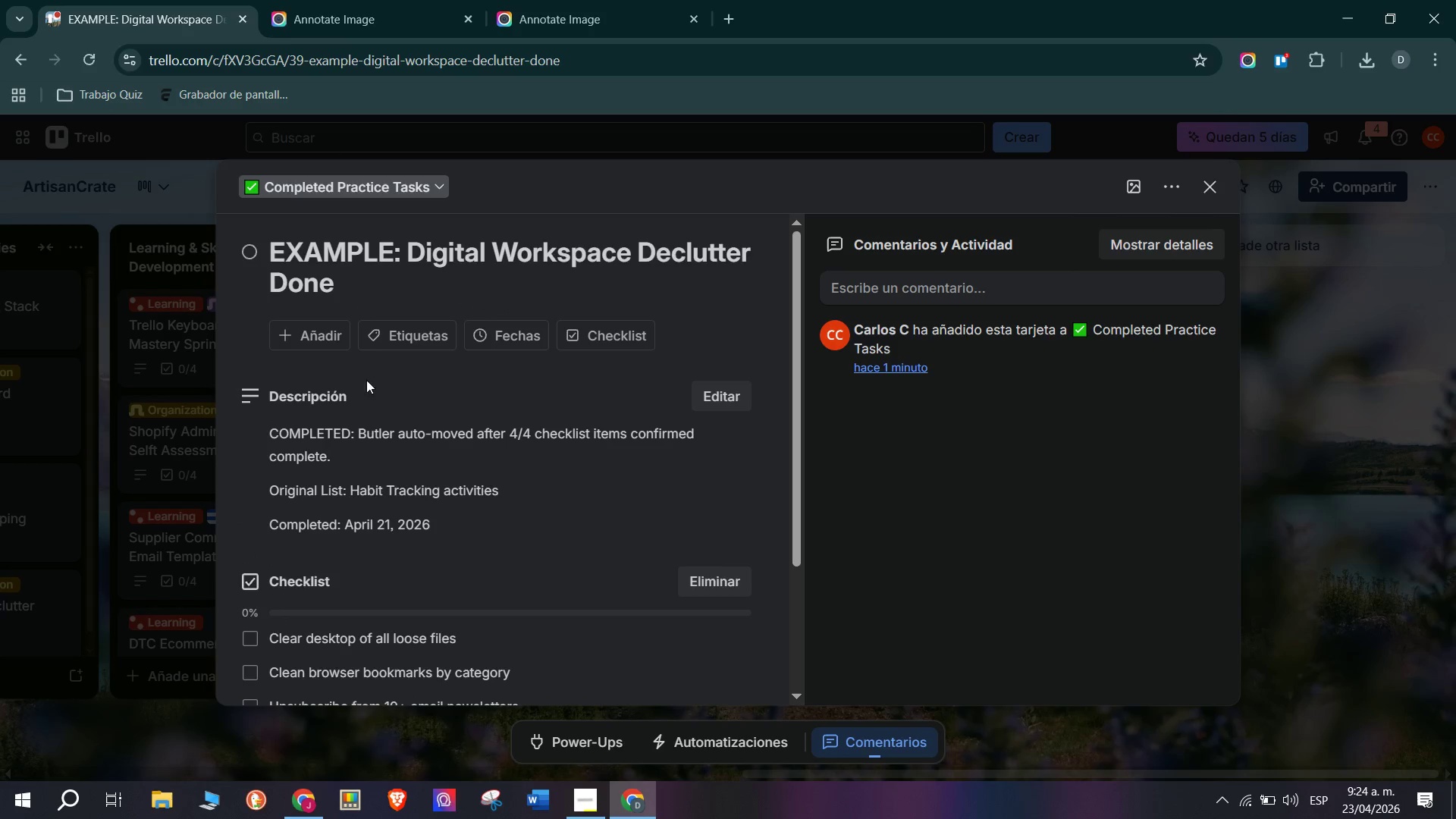 
left_click_drag(start_coordinate=[408, 325], to_coordinate=[409, 413])
 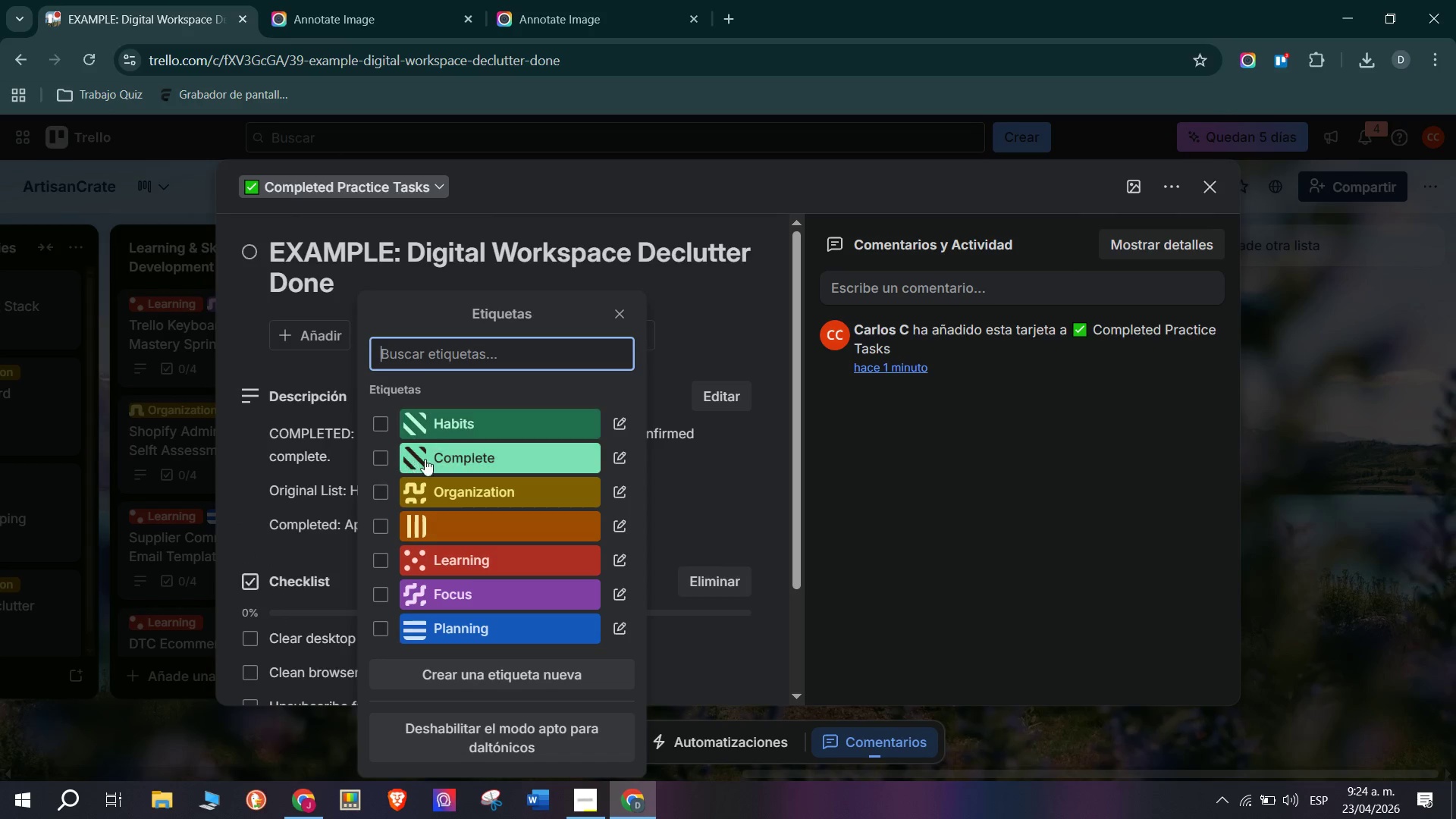 
left_click([469, 442])
 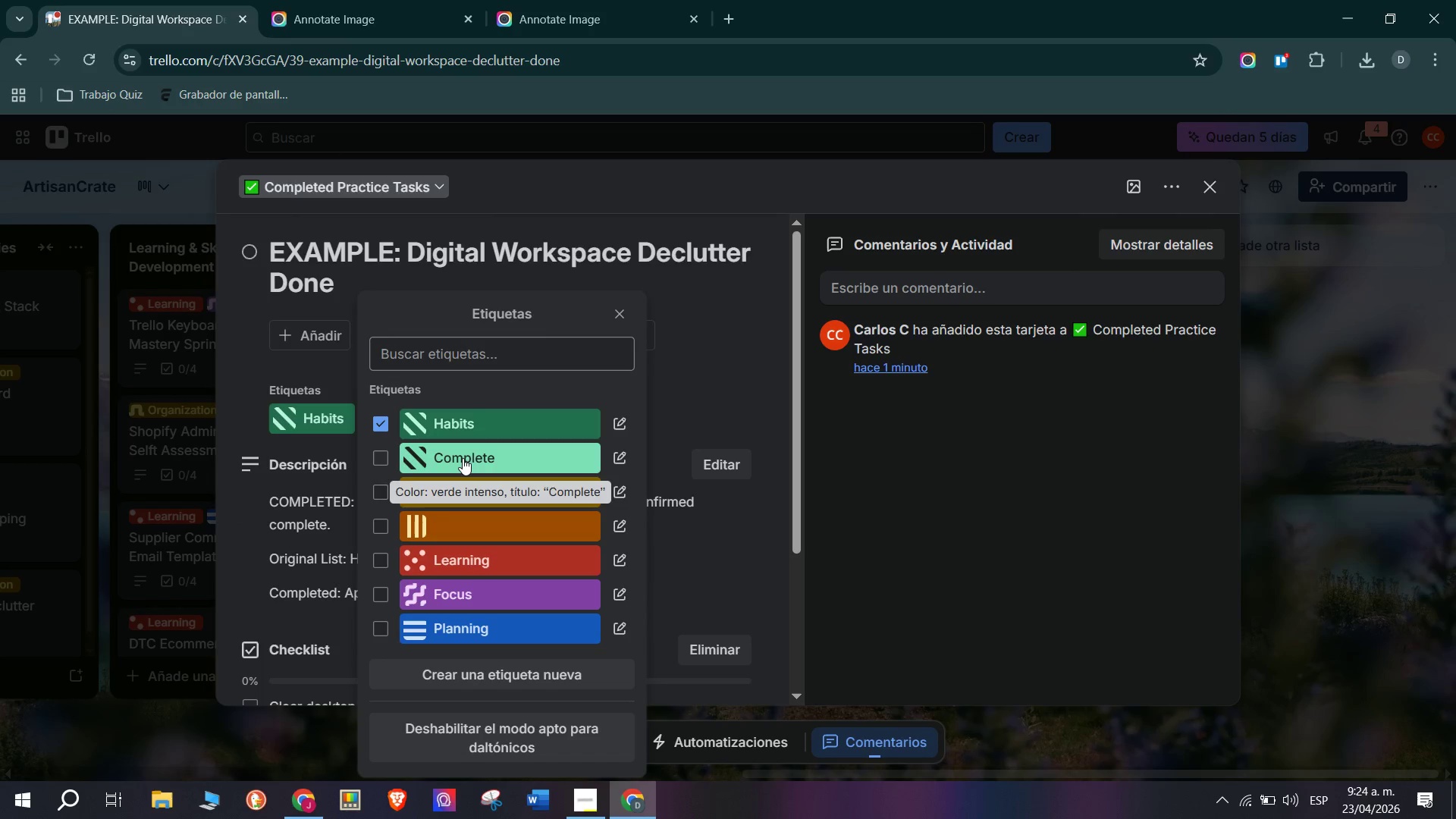 
left_click([463, 458])
 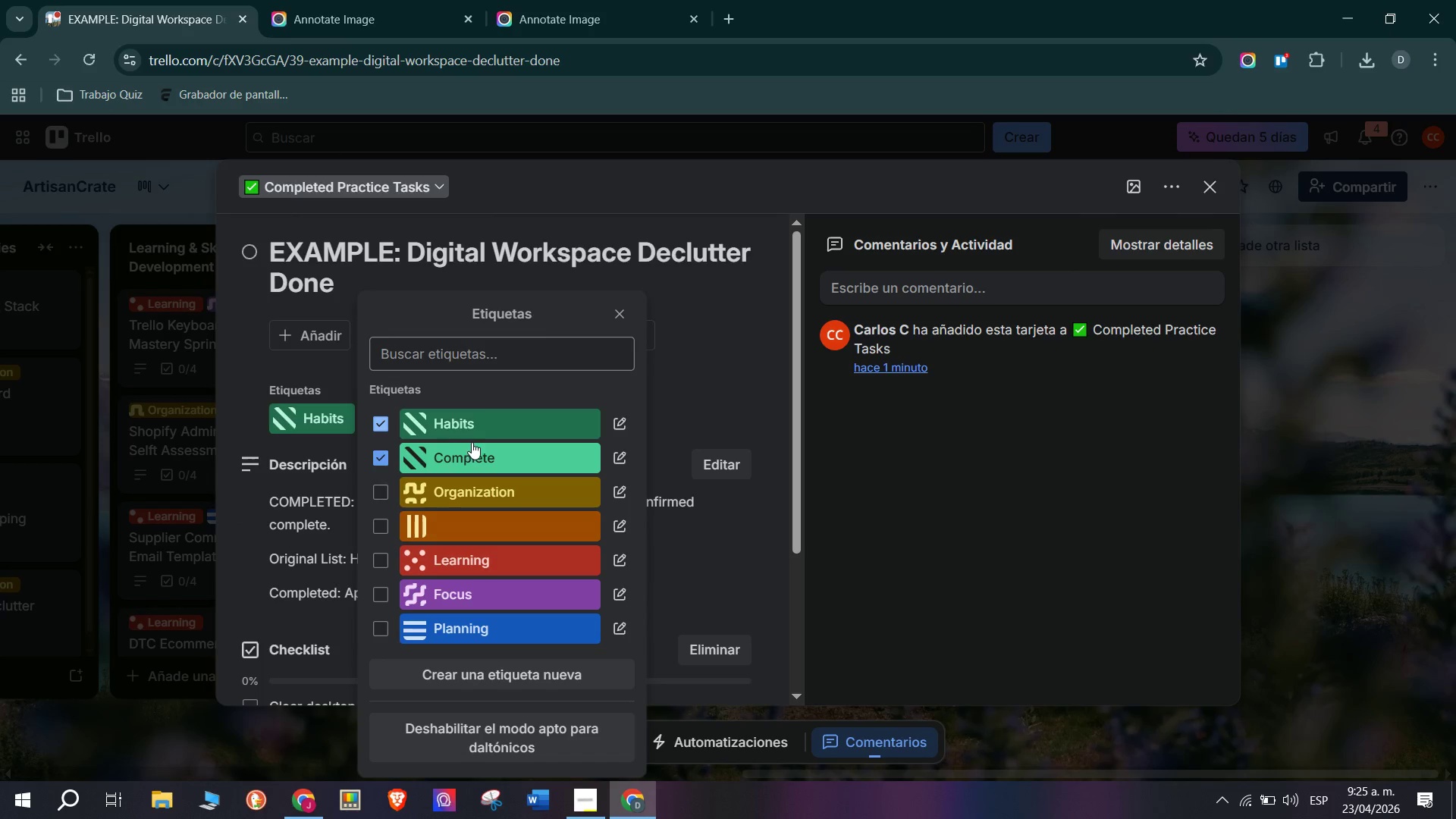 
left_click([458, 413])
 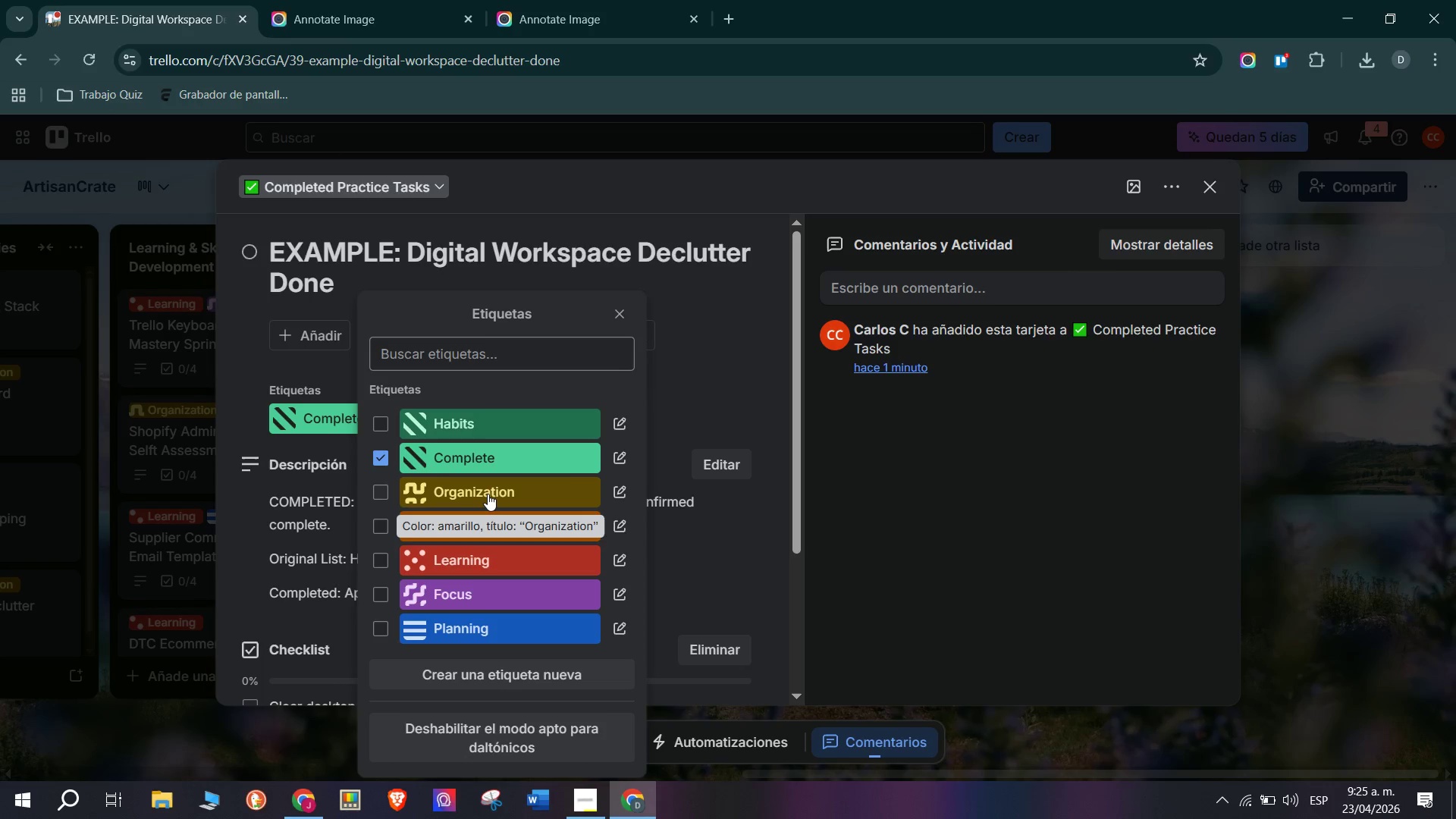 
left_click([488, 494])
 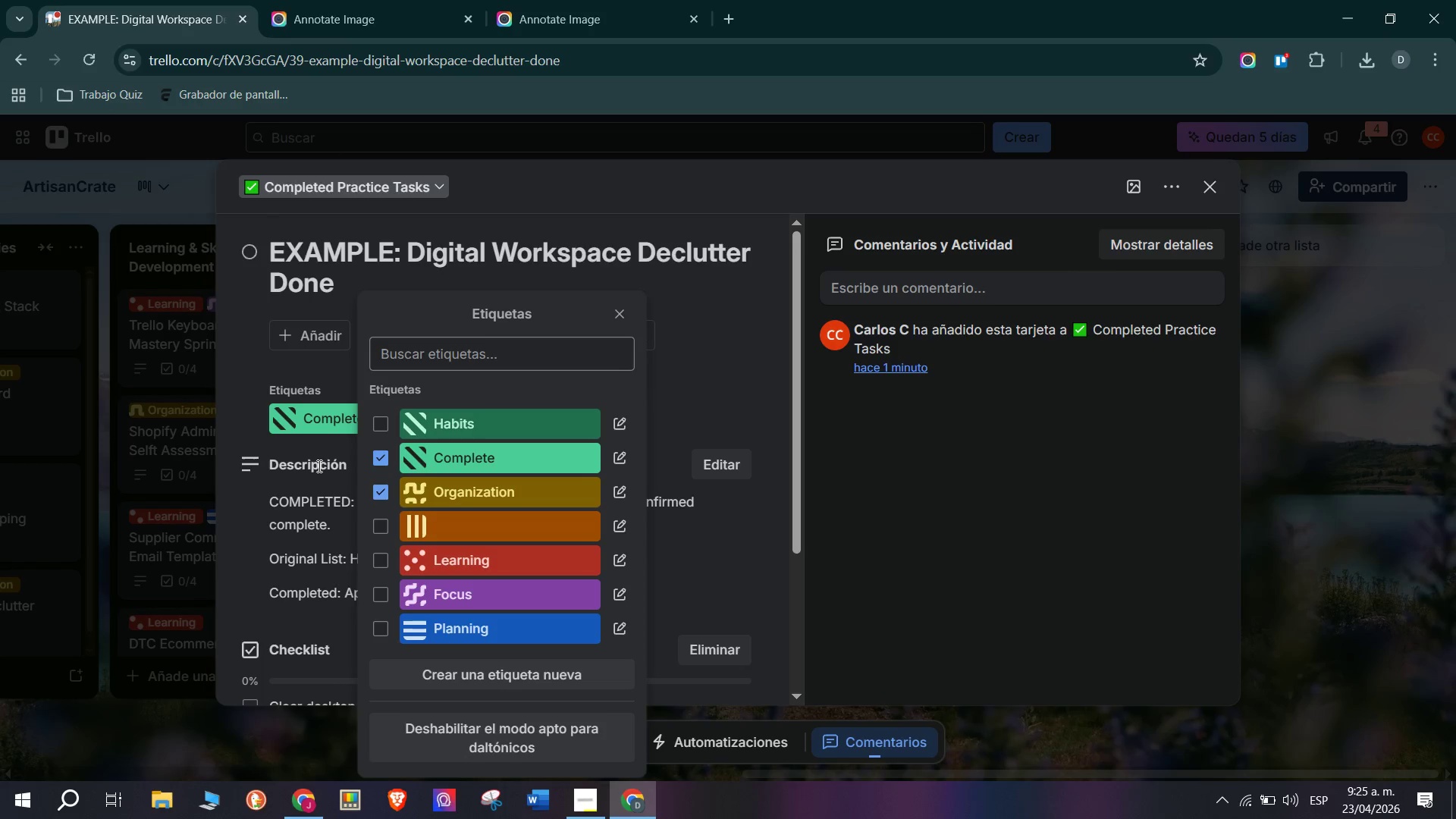 
left_click([312, 463])
 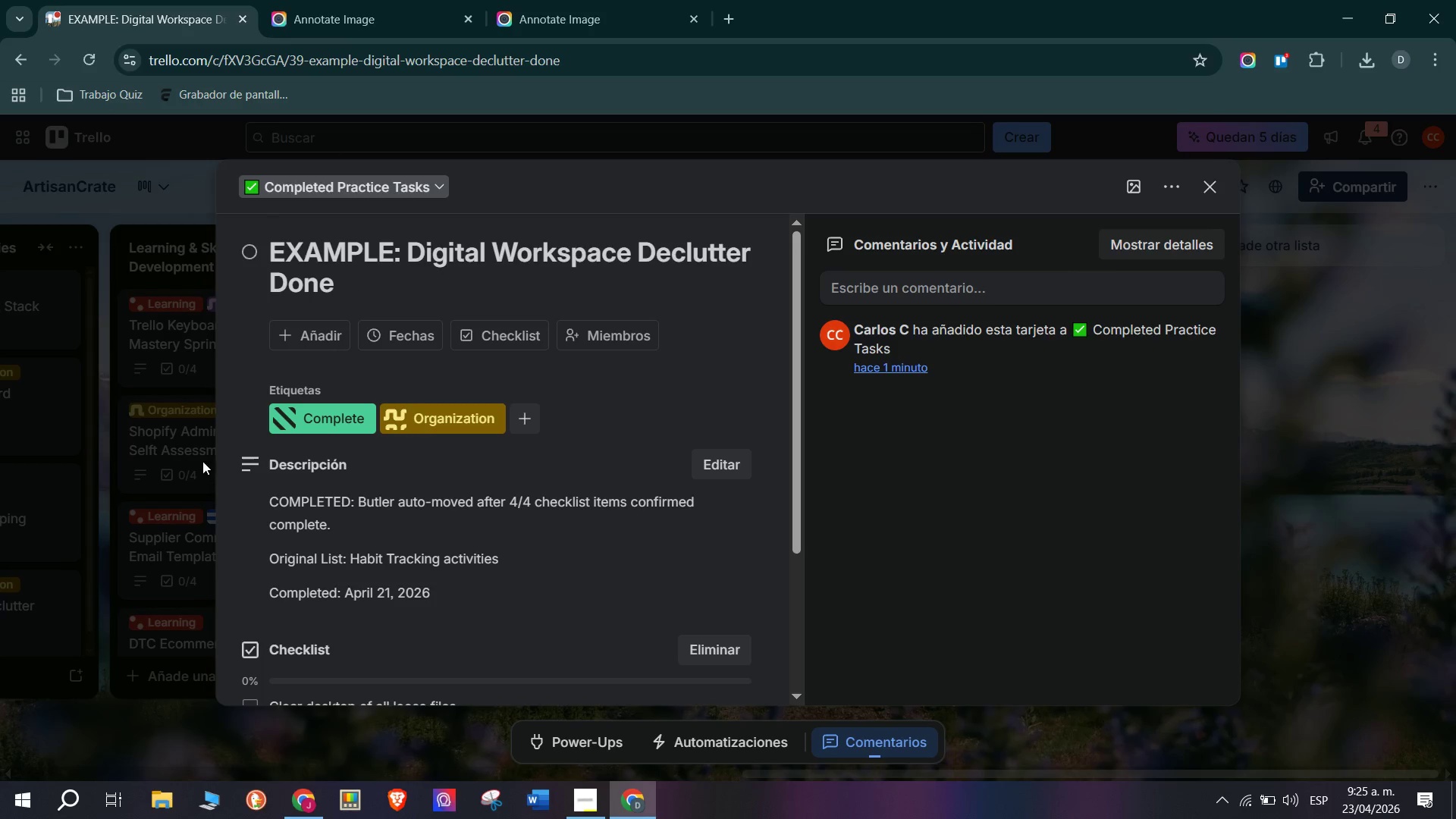 
left_click([139, 452])
 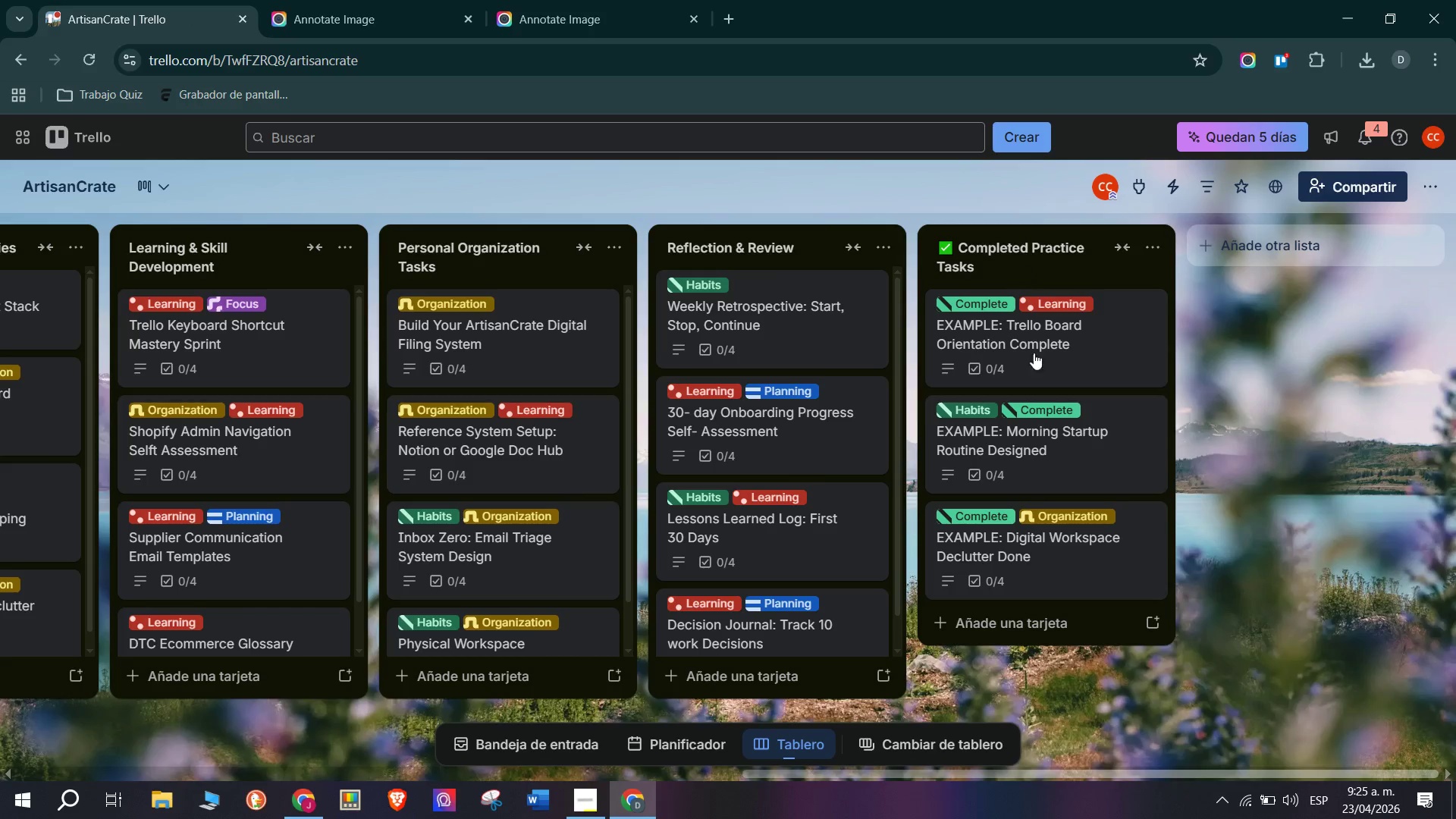 
left_click([1057, 384])
 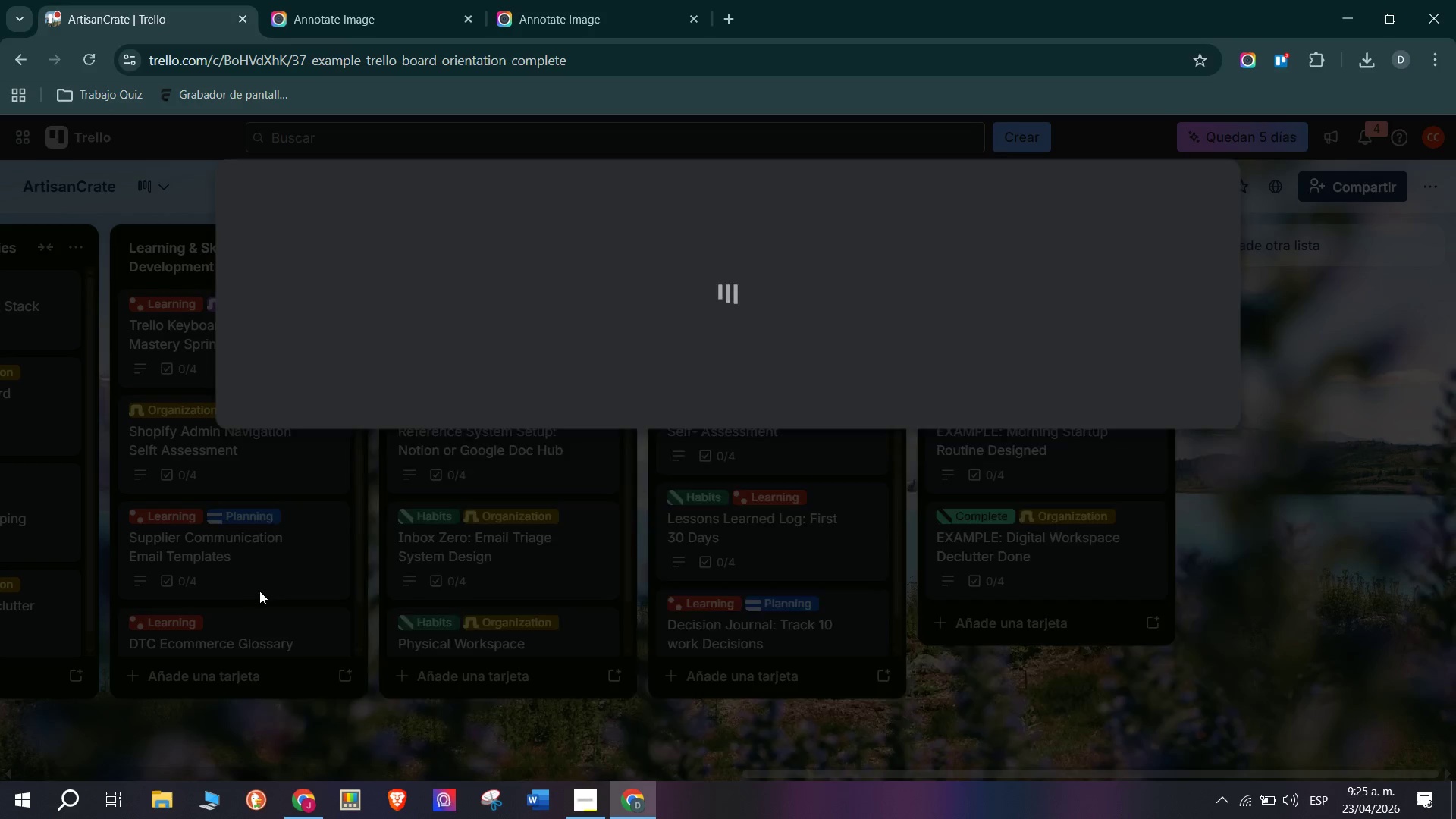 
scroll: coordinate [396, 502], scroll_direction: down, amount: 4.0
 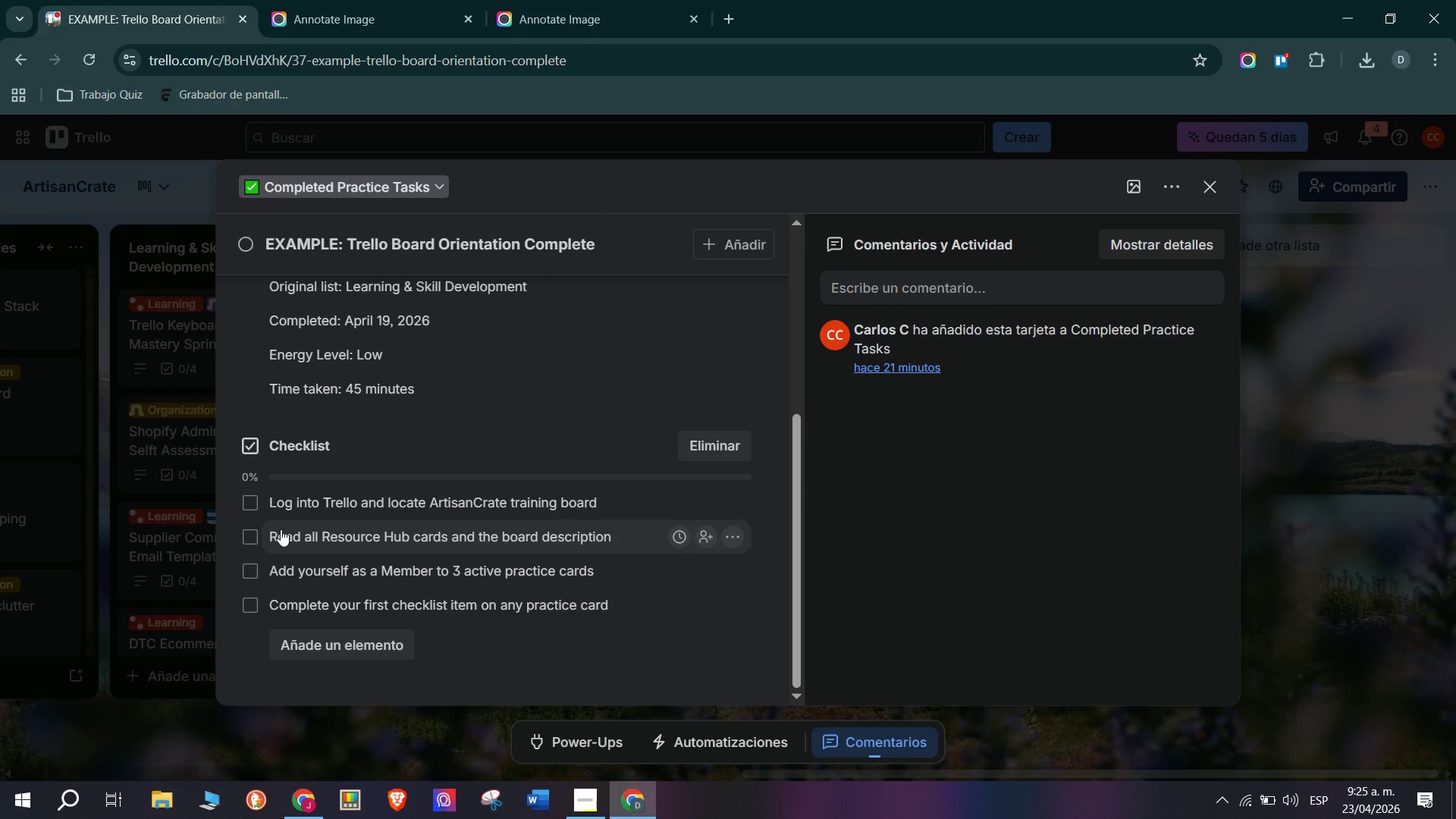 
left_click([256, 507])
 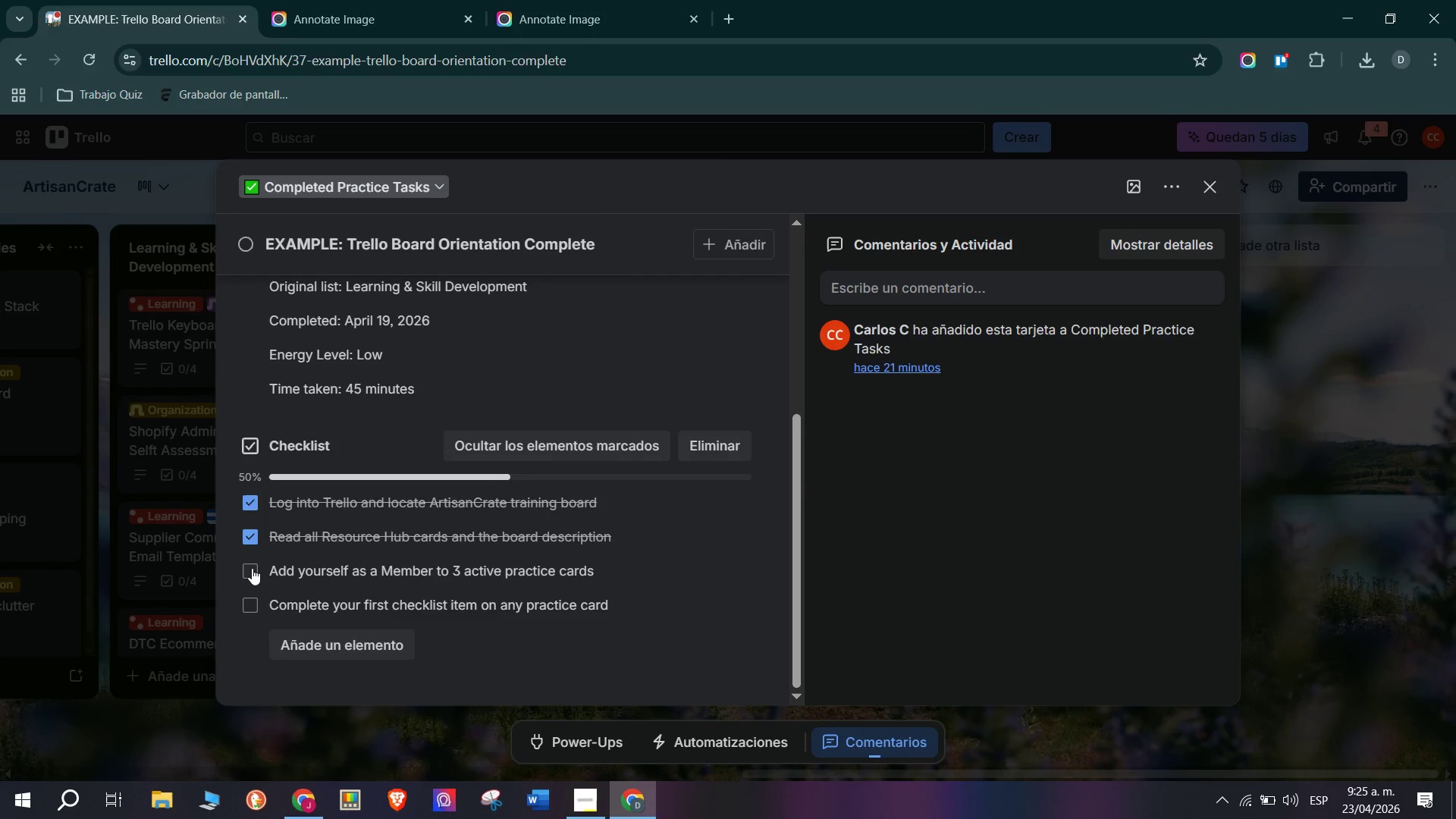 
double_click([249, 613])
 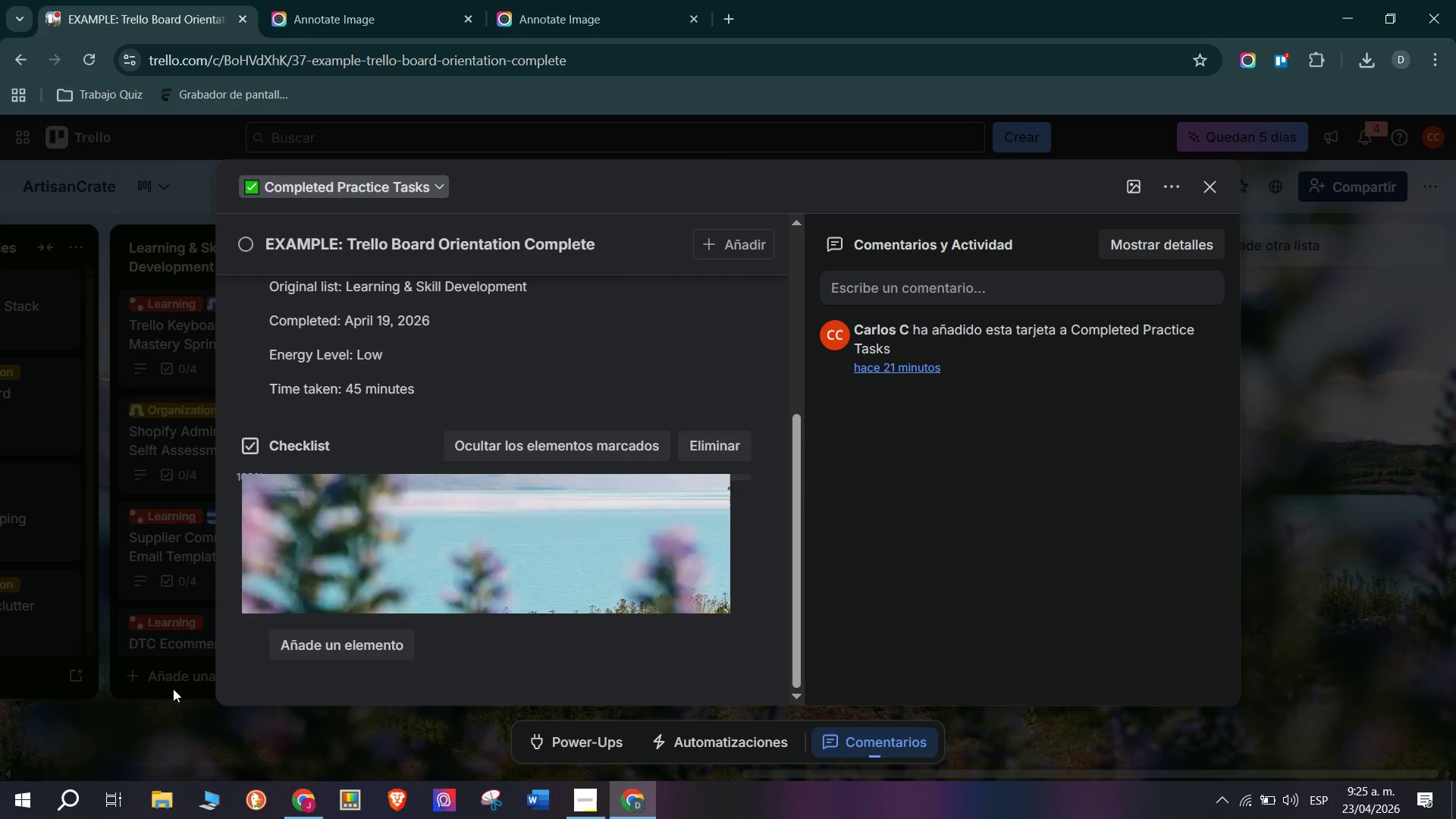 
triple_click([163, 695])
 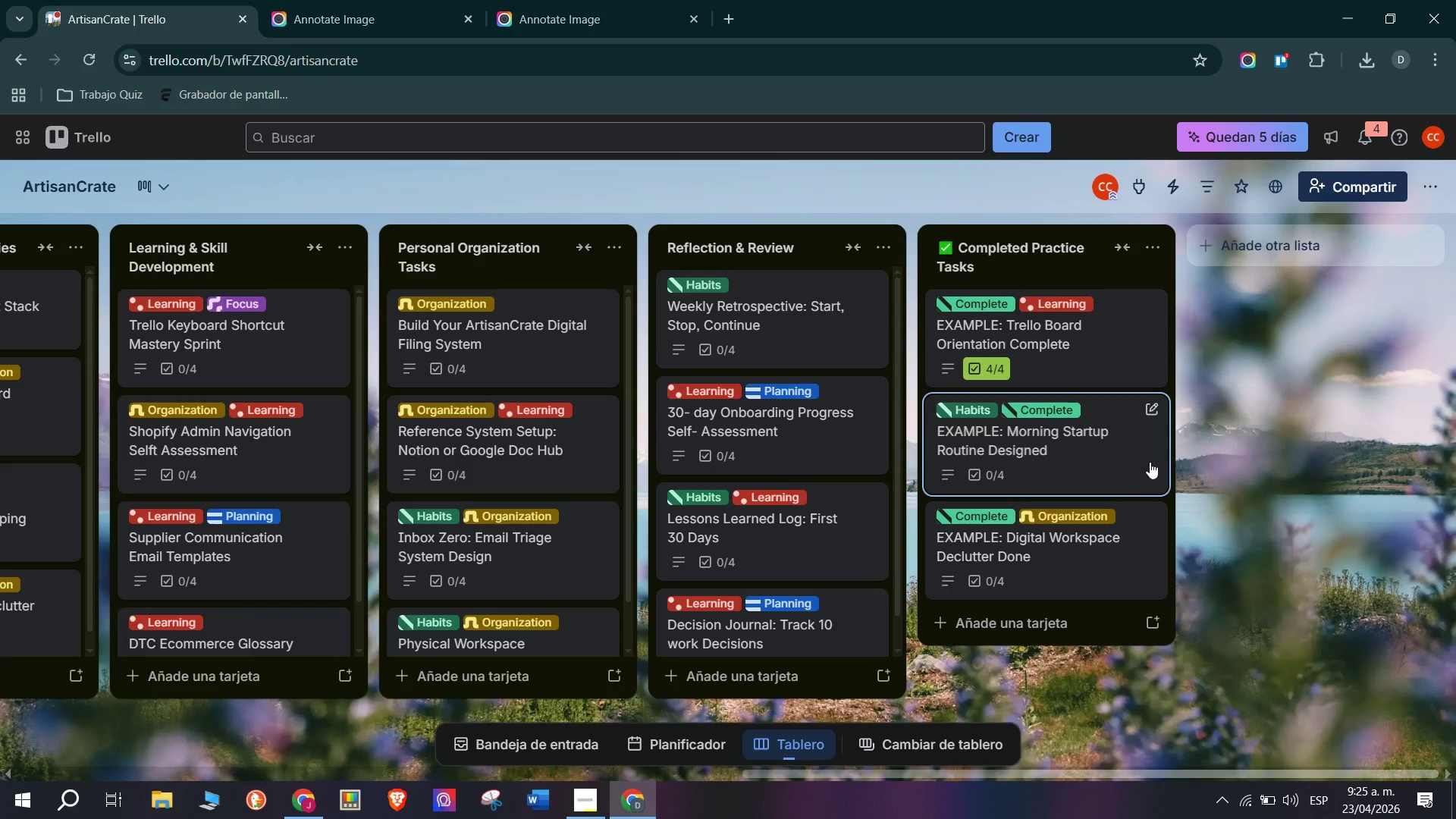 
left_click([1085, 453])
 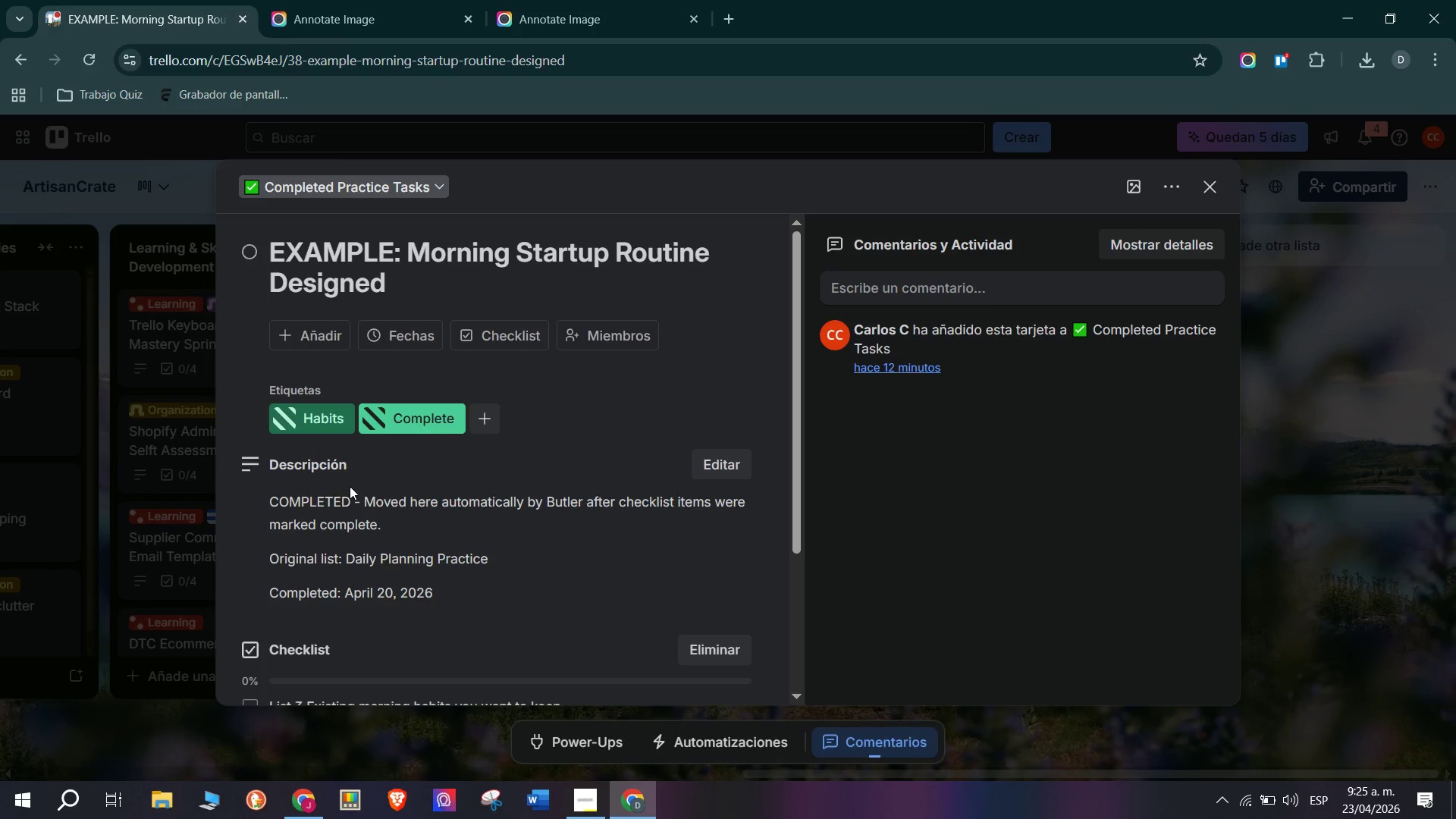 
scroll: coordinate [258, 565], scroll_direction: down, amount: 4.0
 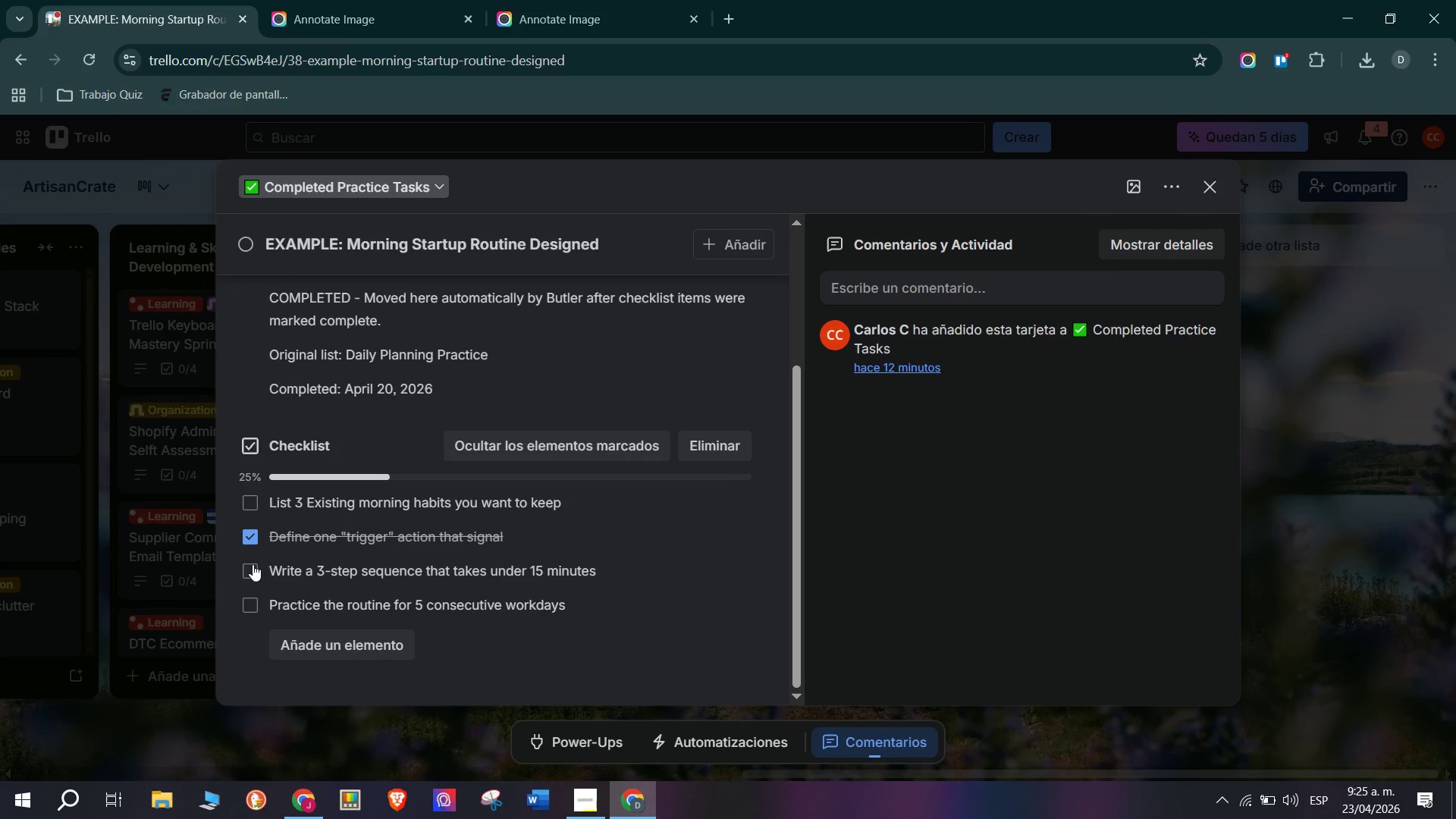 
left_click([240, 505])
 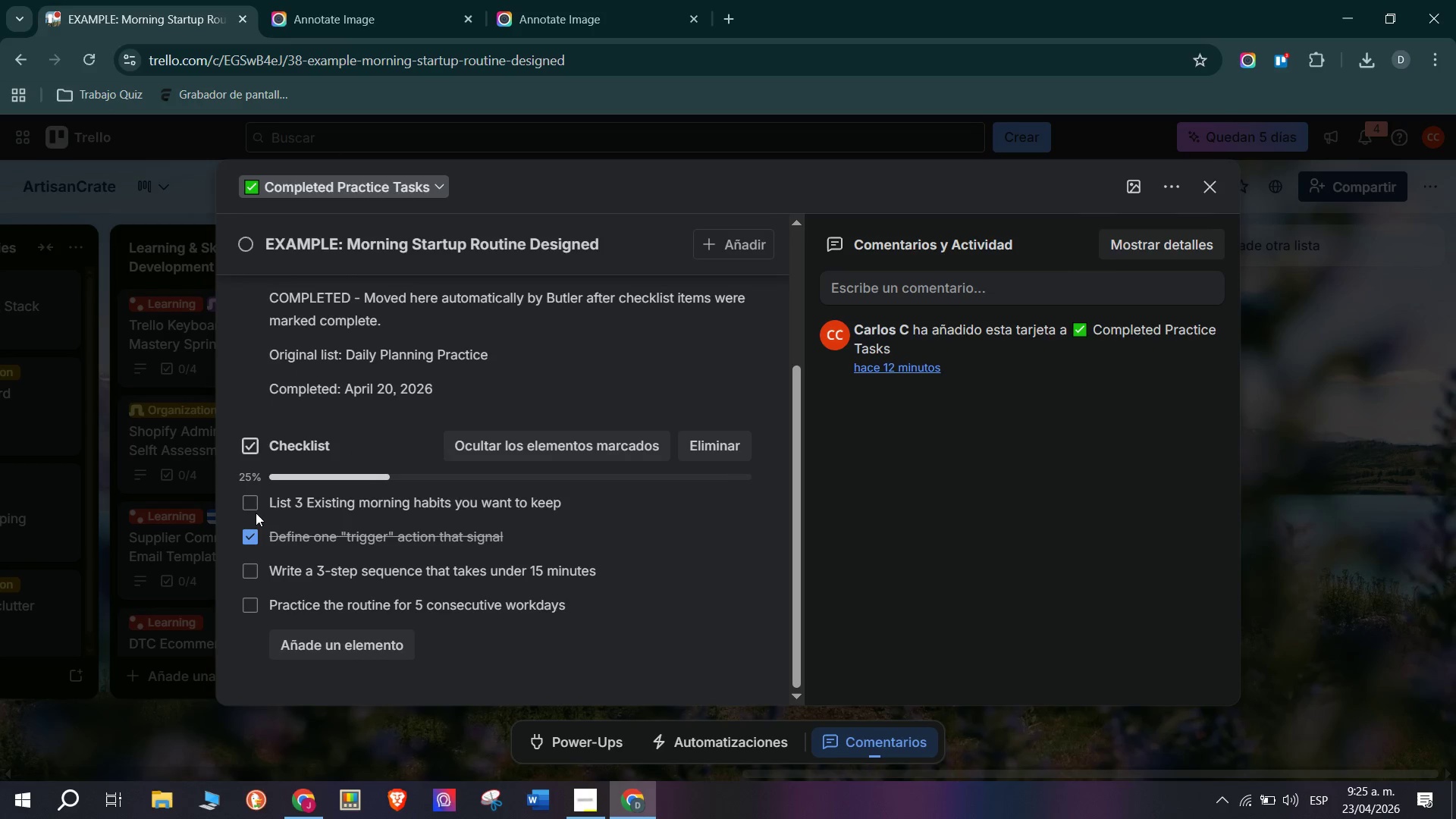 
left_click([253, 507])
 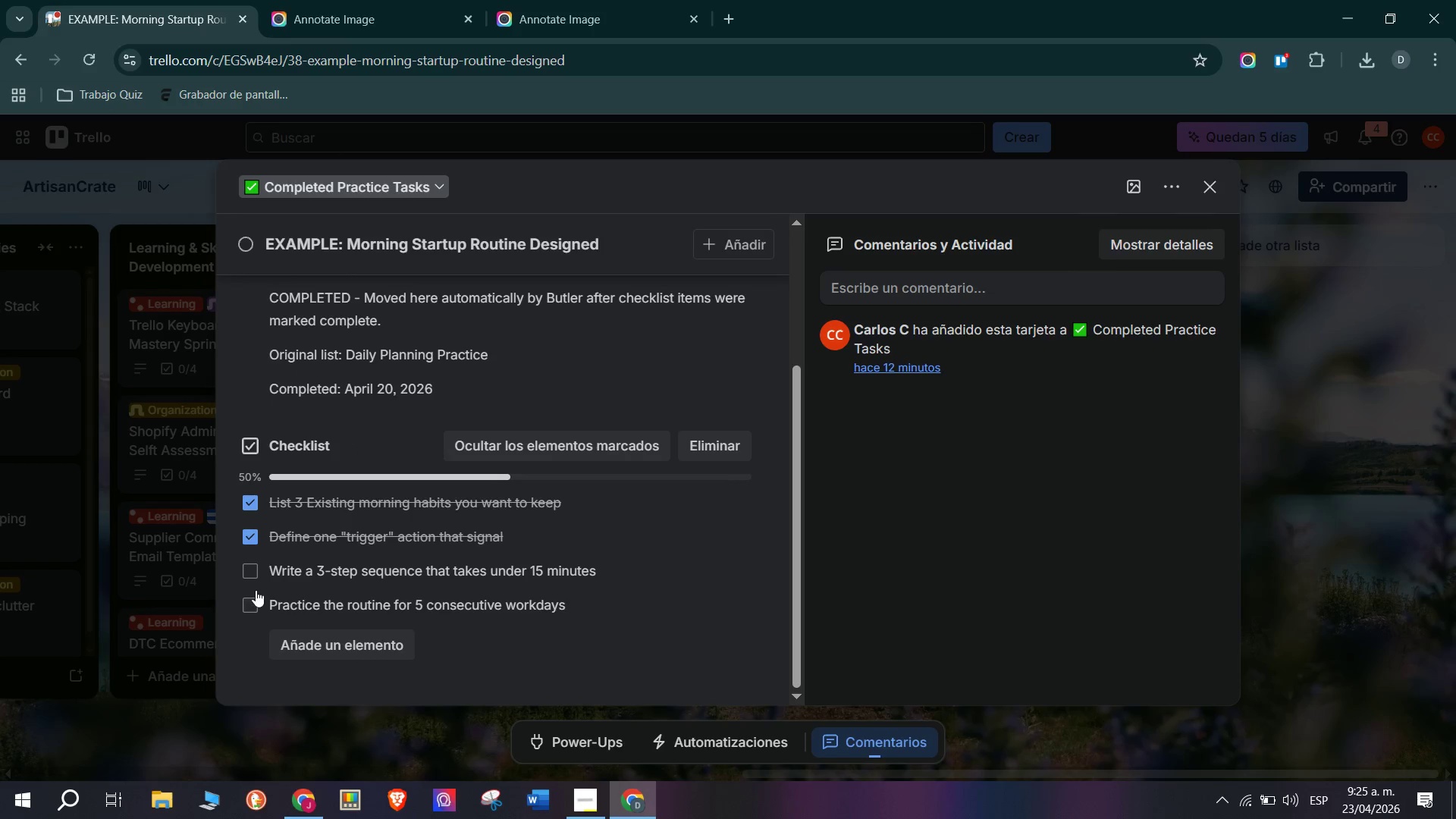 
left_click([251, 575])
 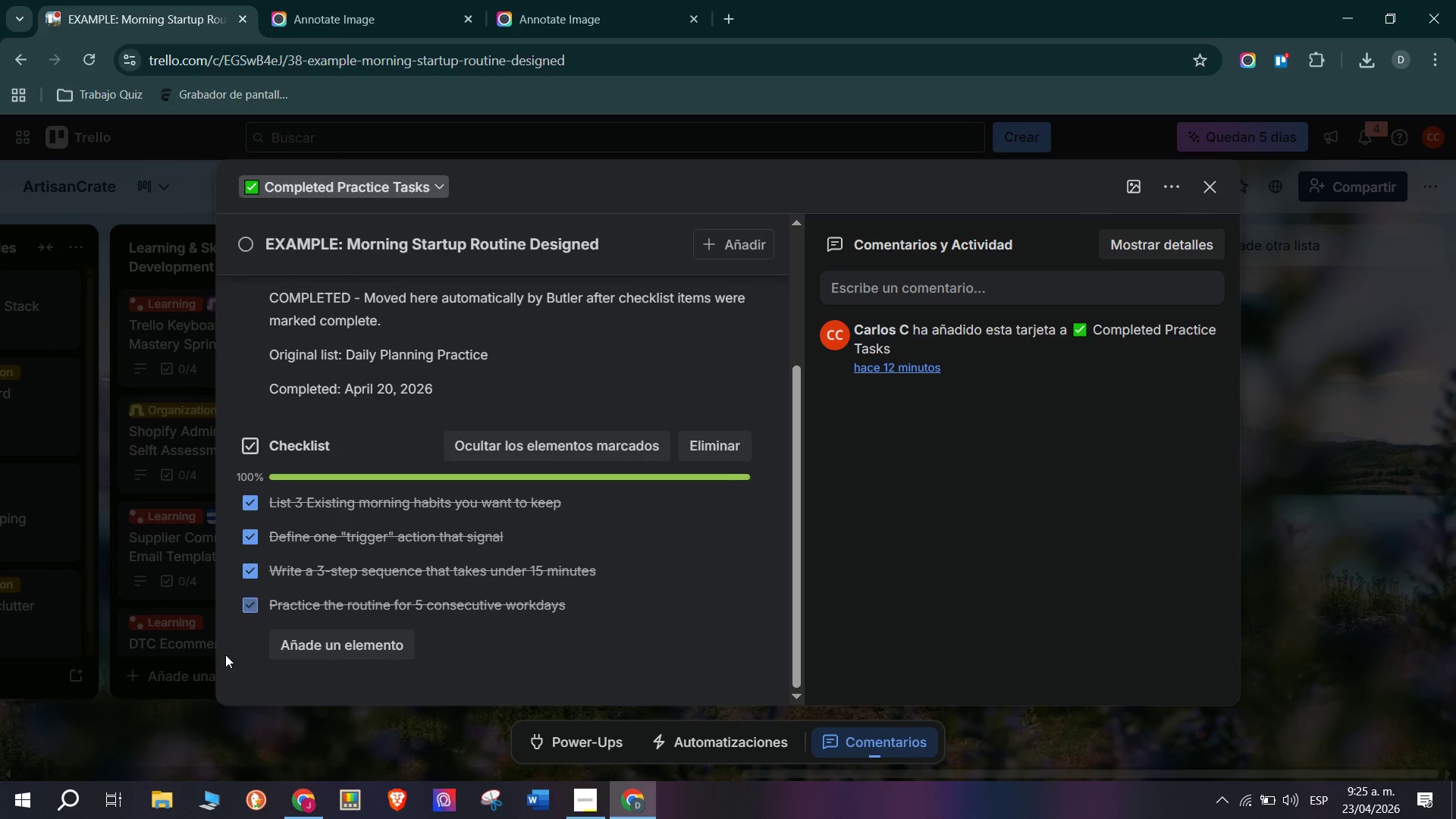 
left_click([168, 676])
 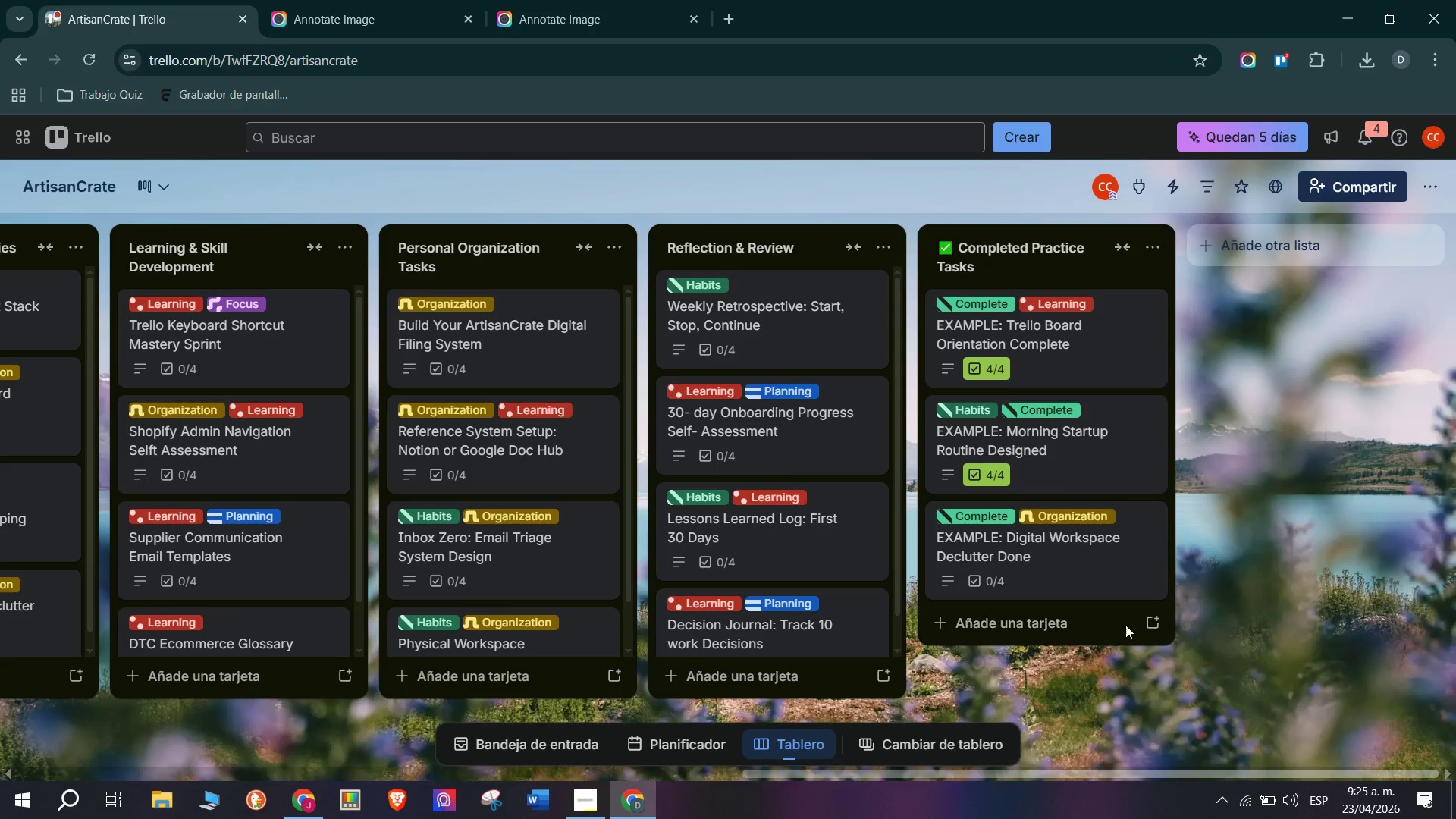 
left_click([978, 592])
 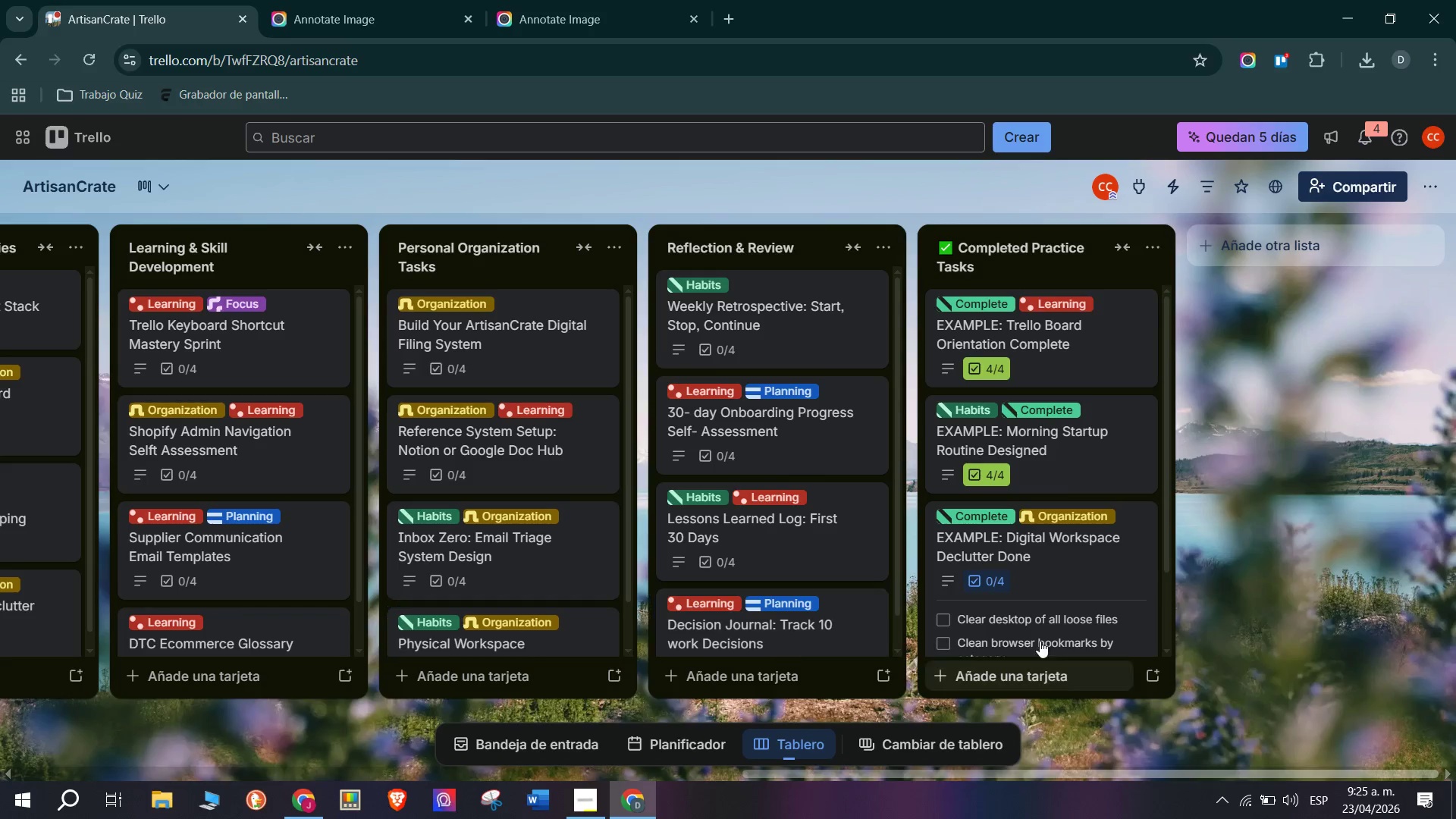 
left_click([1005, 586])
 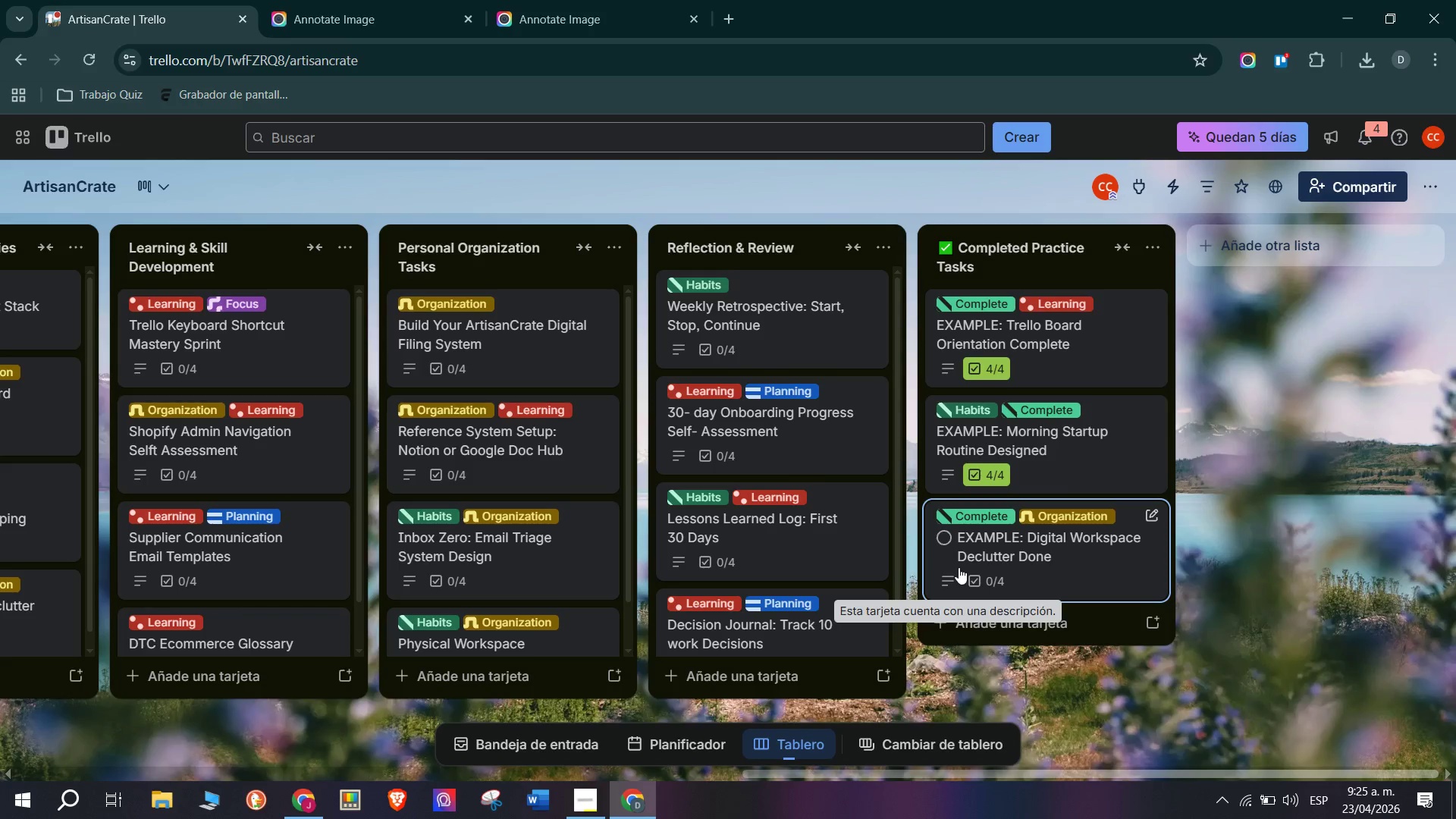 
left_click([1100, 558])
 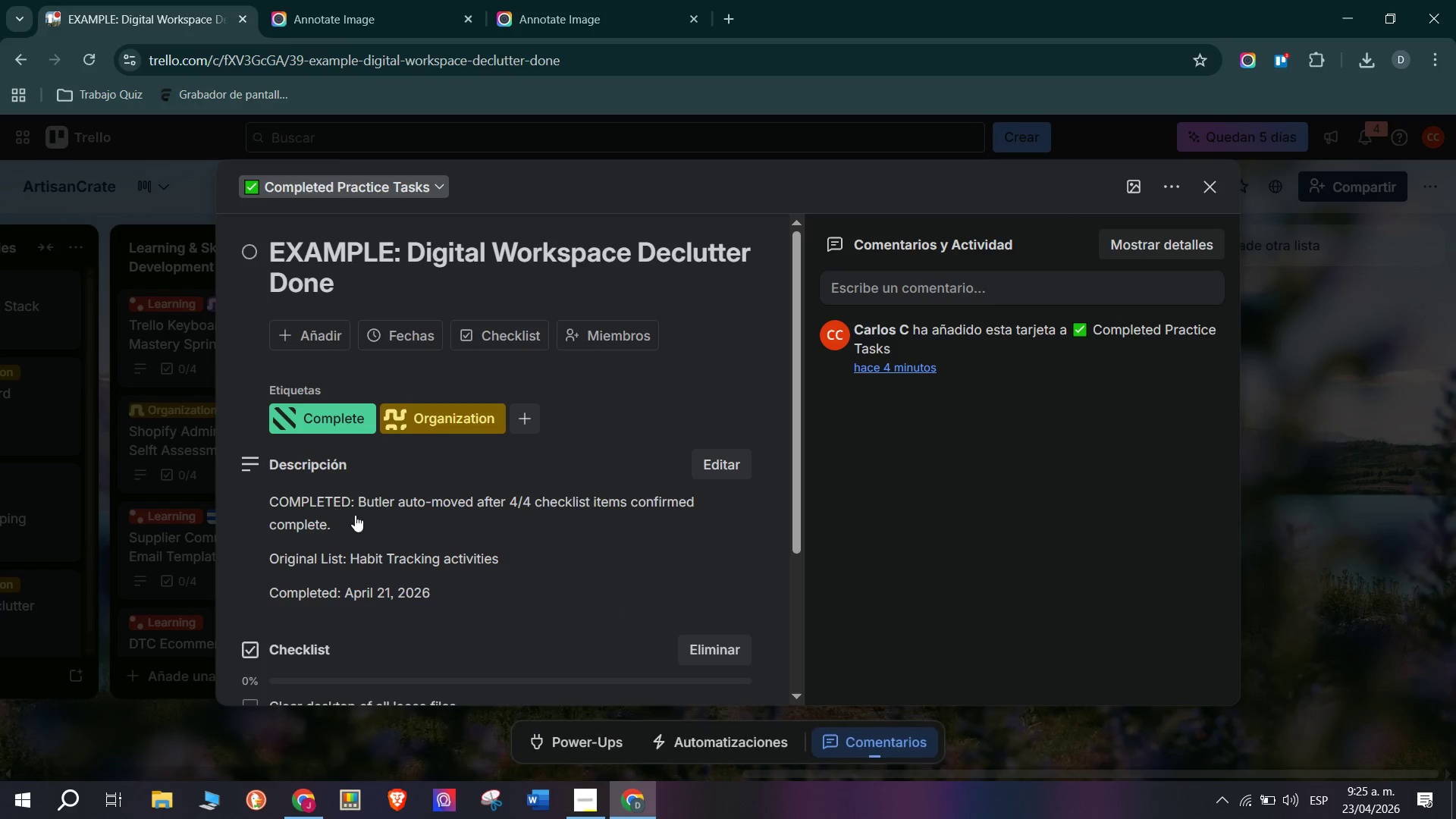 
scroll: coordinate [277, 617], scroll_direction: down, amount: 3.0
 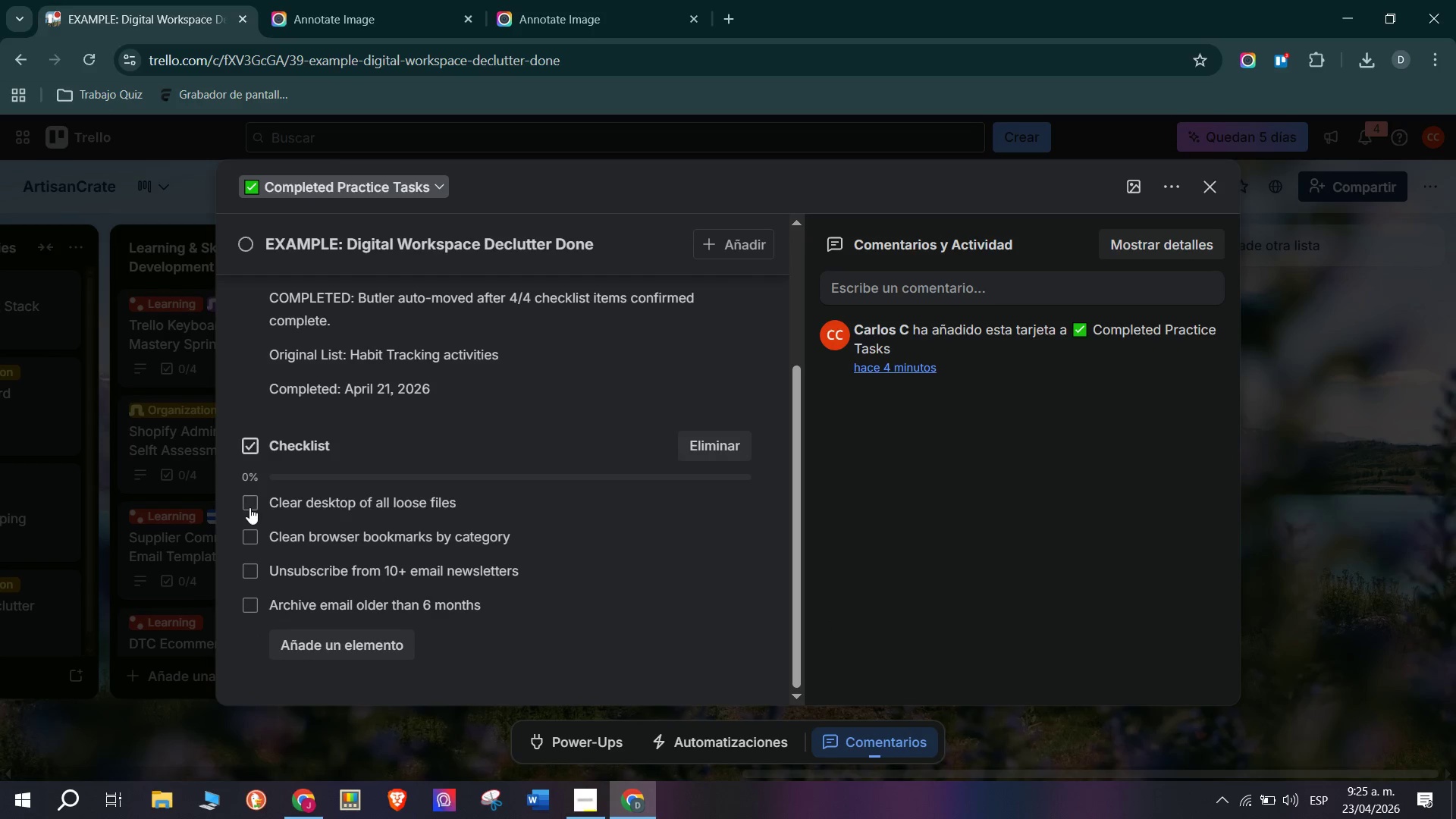 
double_click([255, 532])
 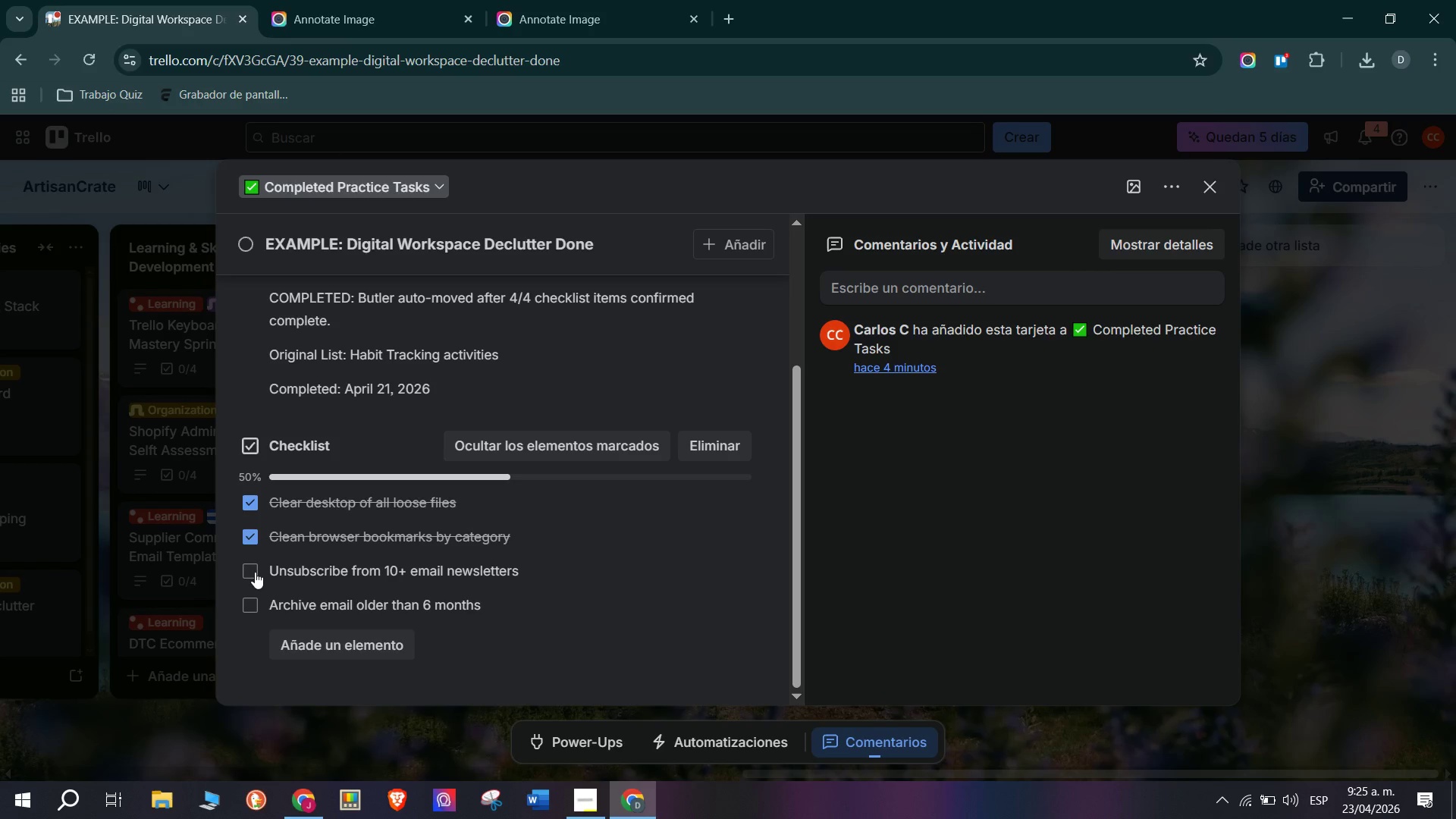 
left_click([255, 576])
 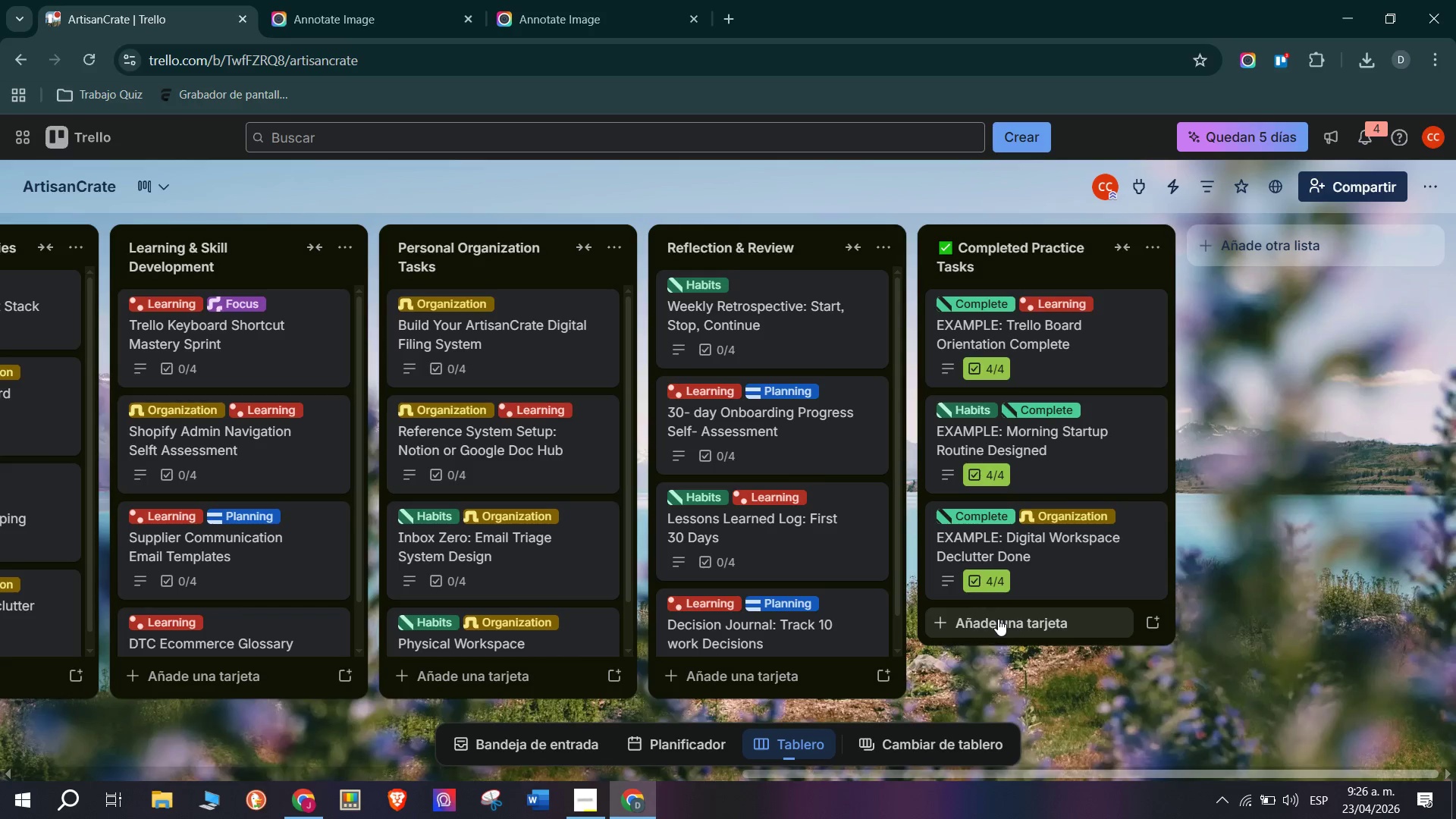 
wait(70.74)
 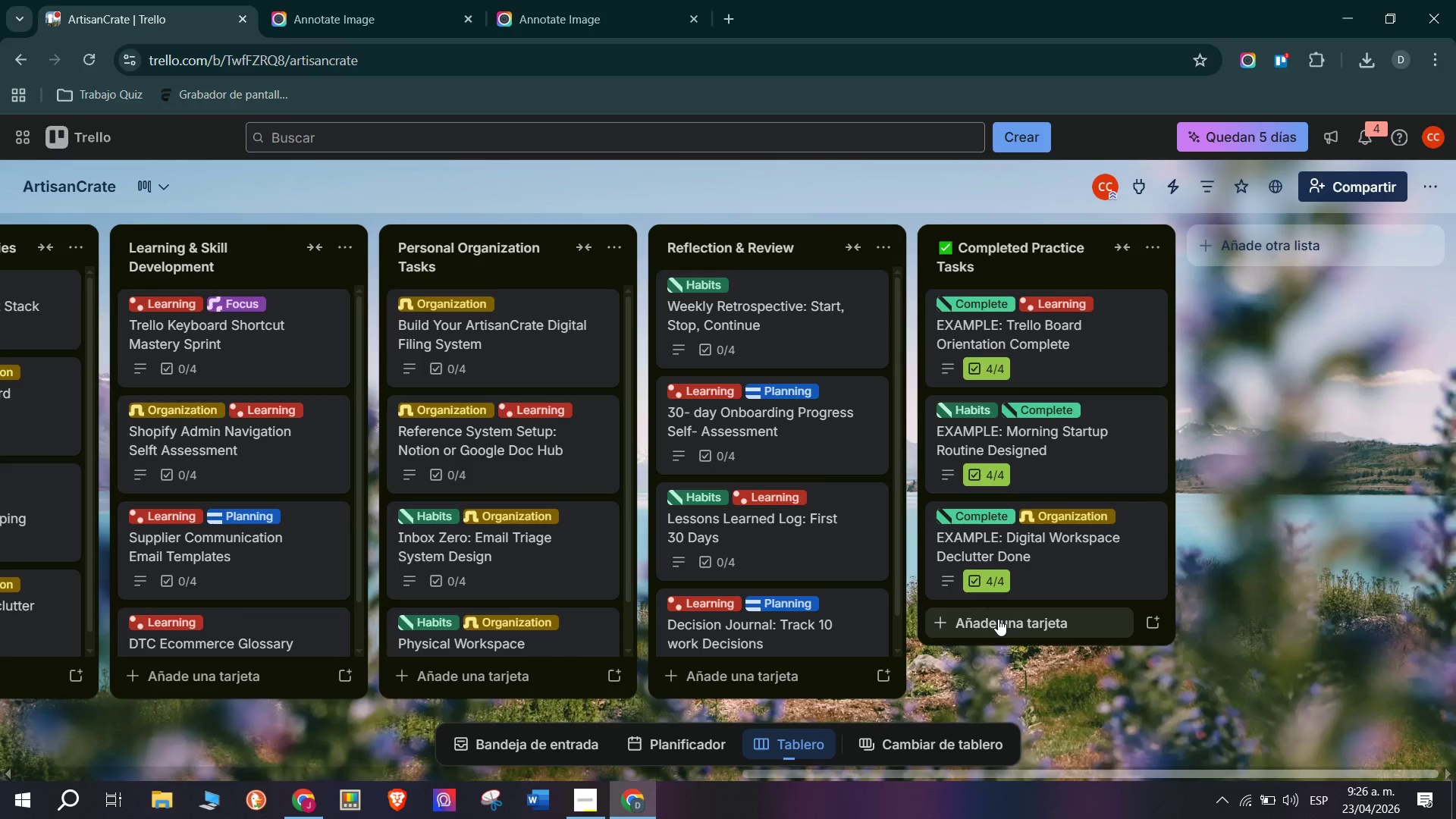 
scroll: coordinate [1057, 518], scroll_direction: down, amount: 9.0
 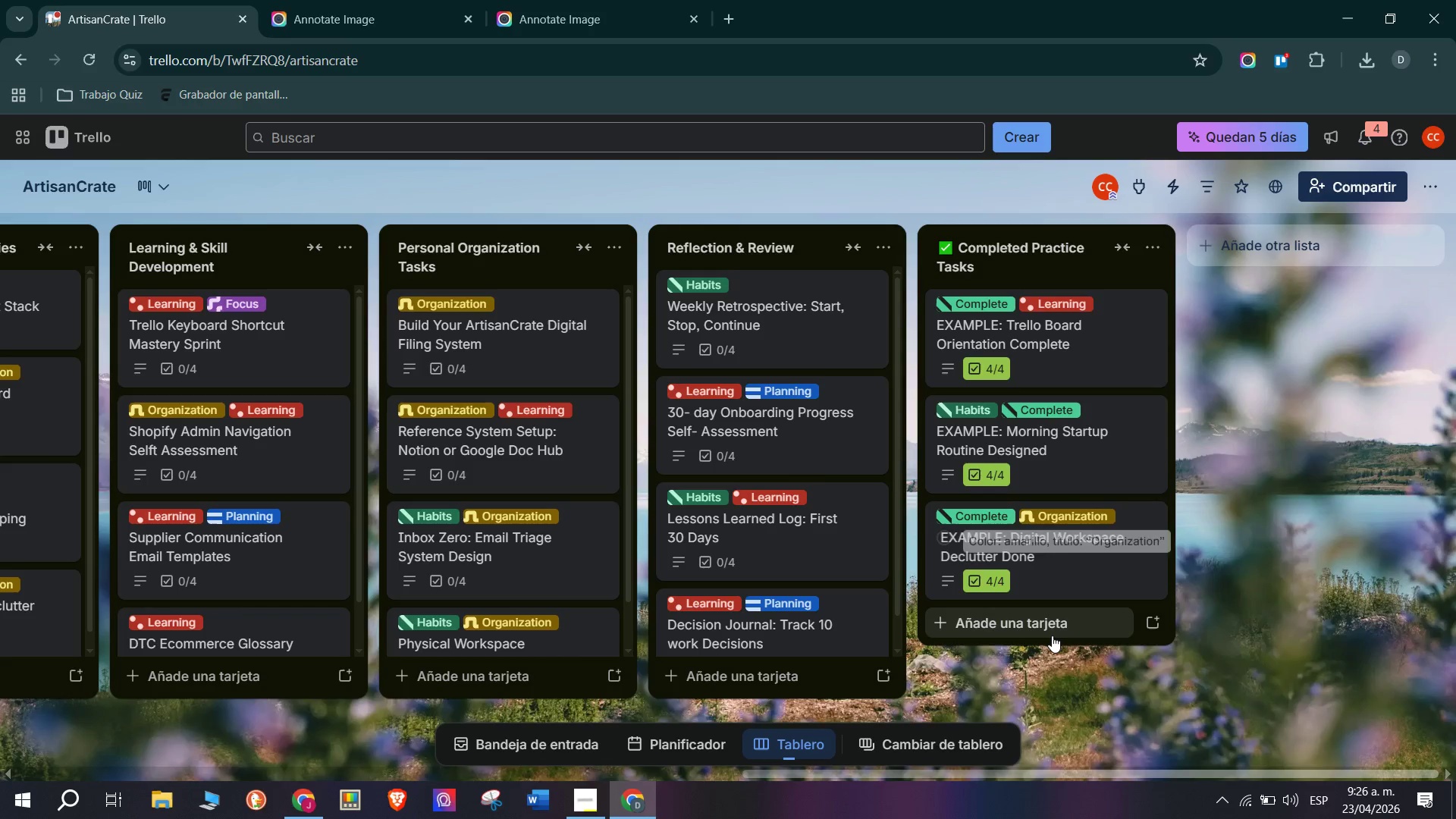 
left_click([1052, 635])
 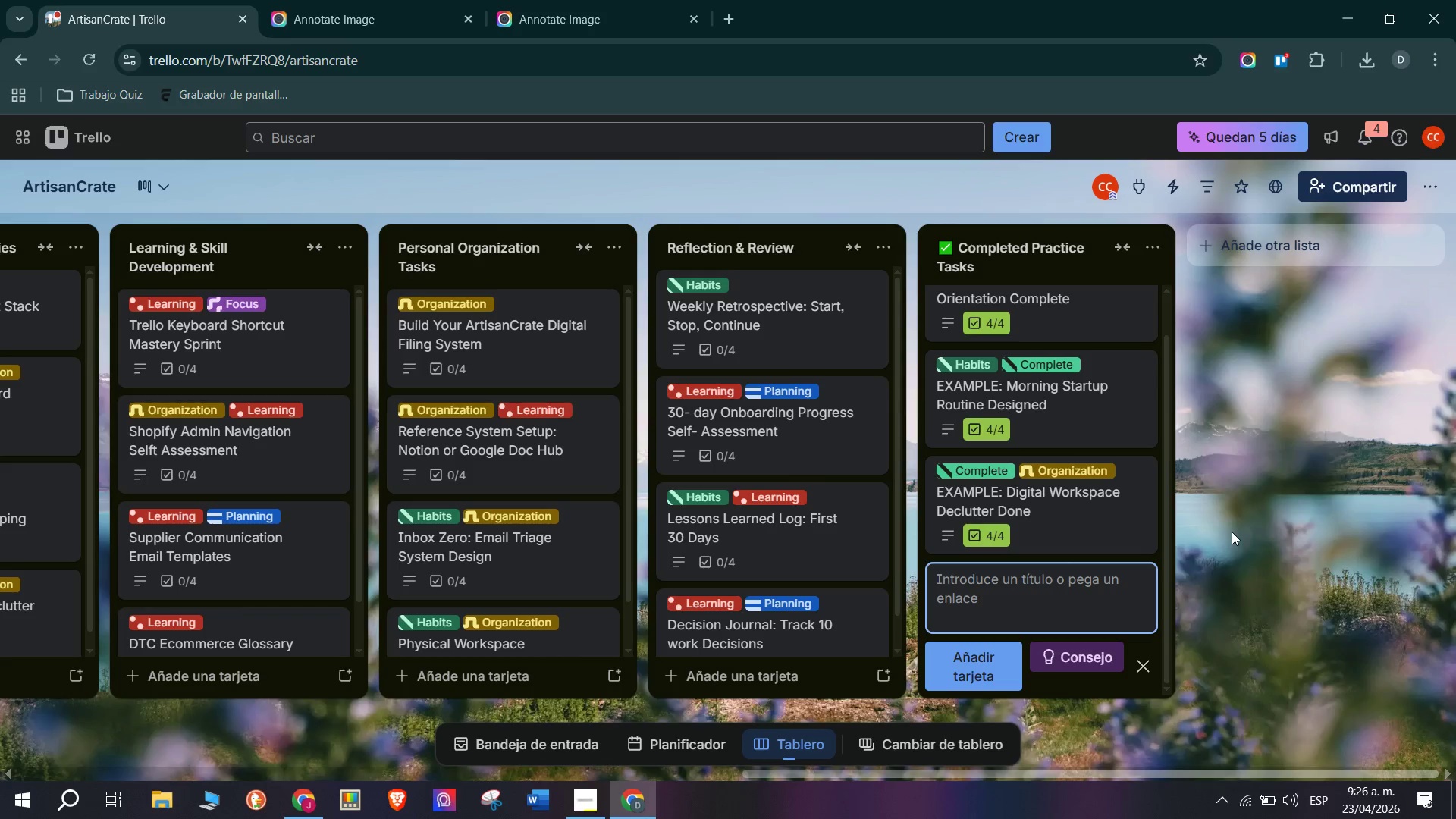 
wait(20.97)
 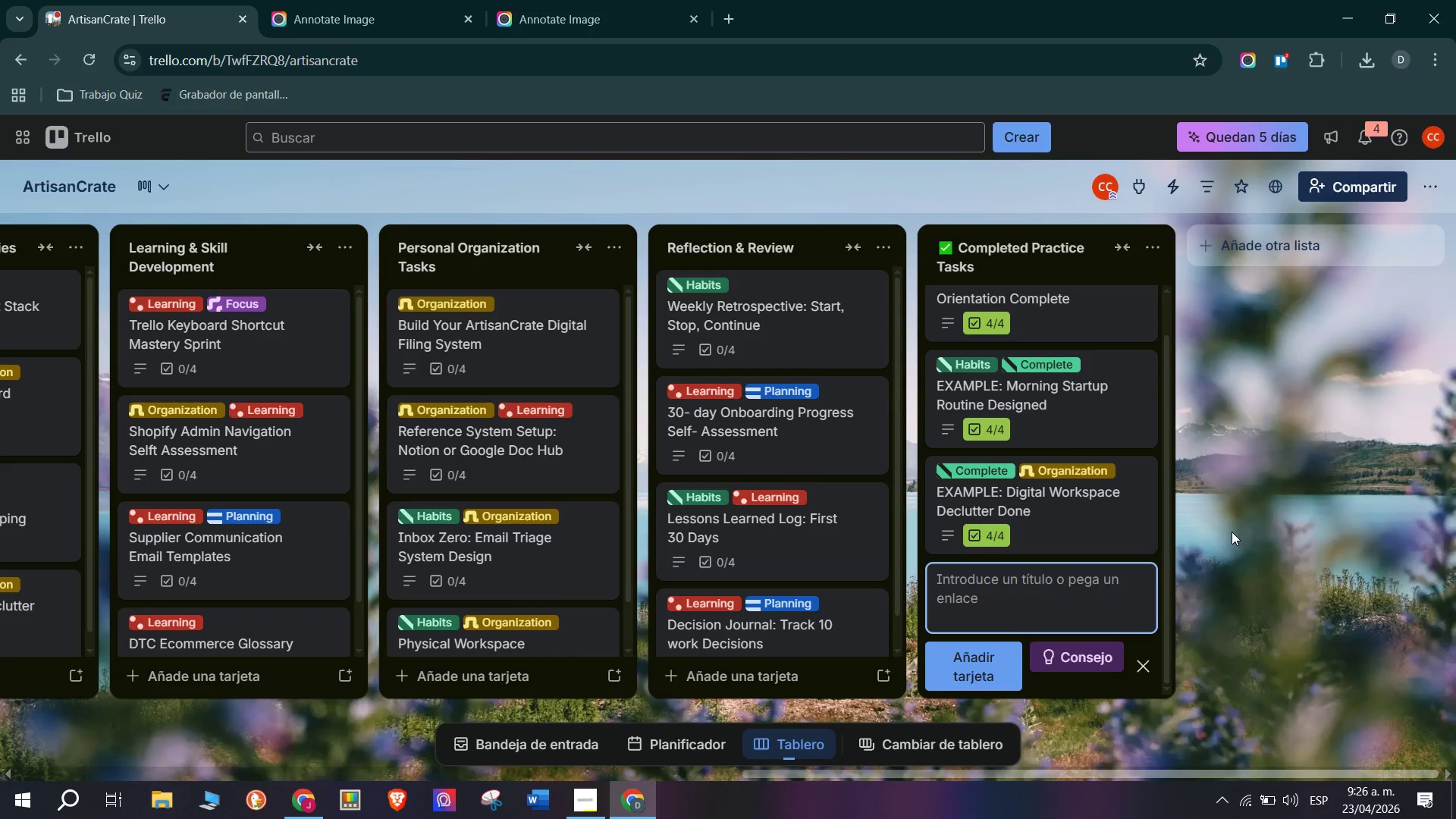 
type(EXAMPLE> Supplier Email Templates Reviewed)
 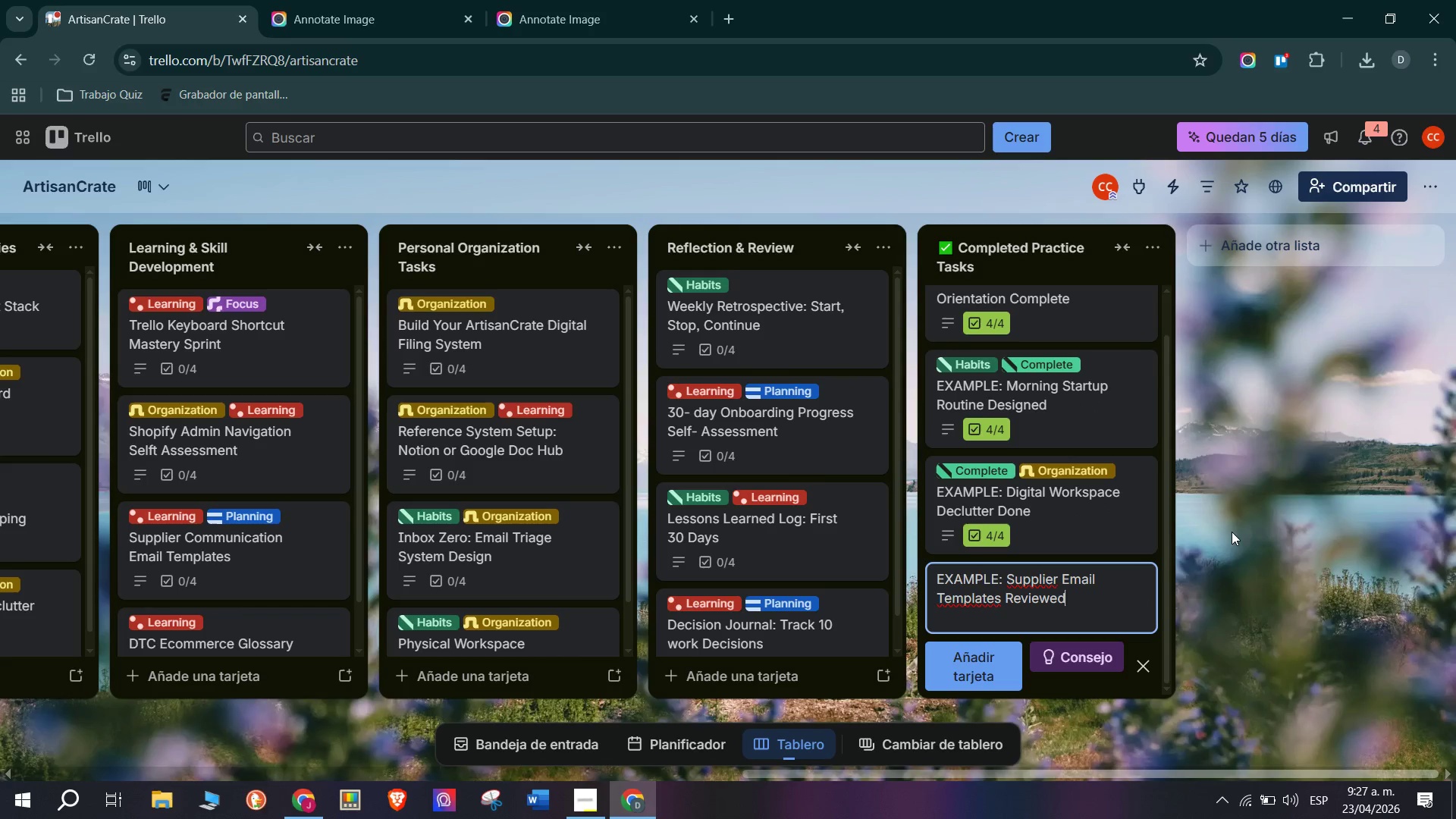 
key(Enter)
 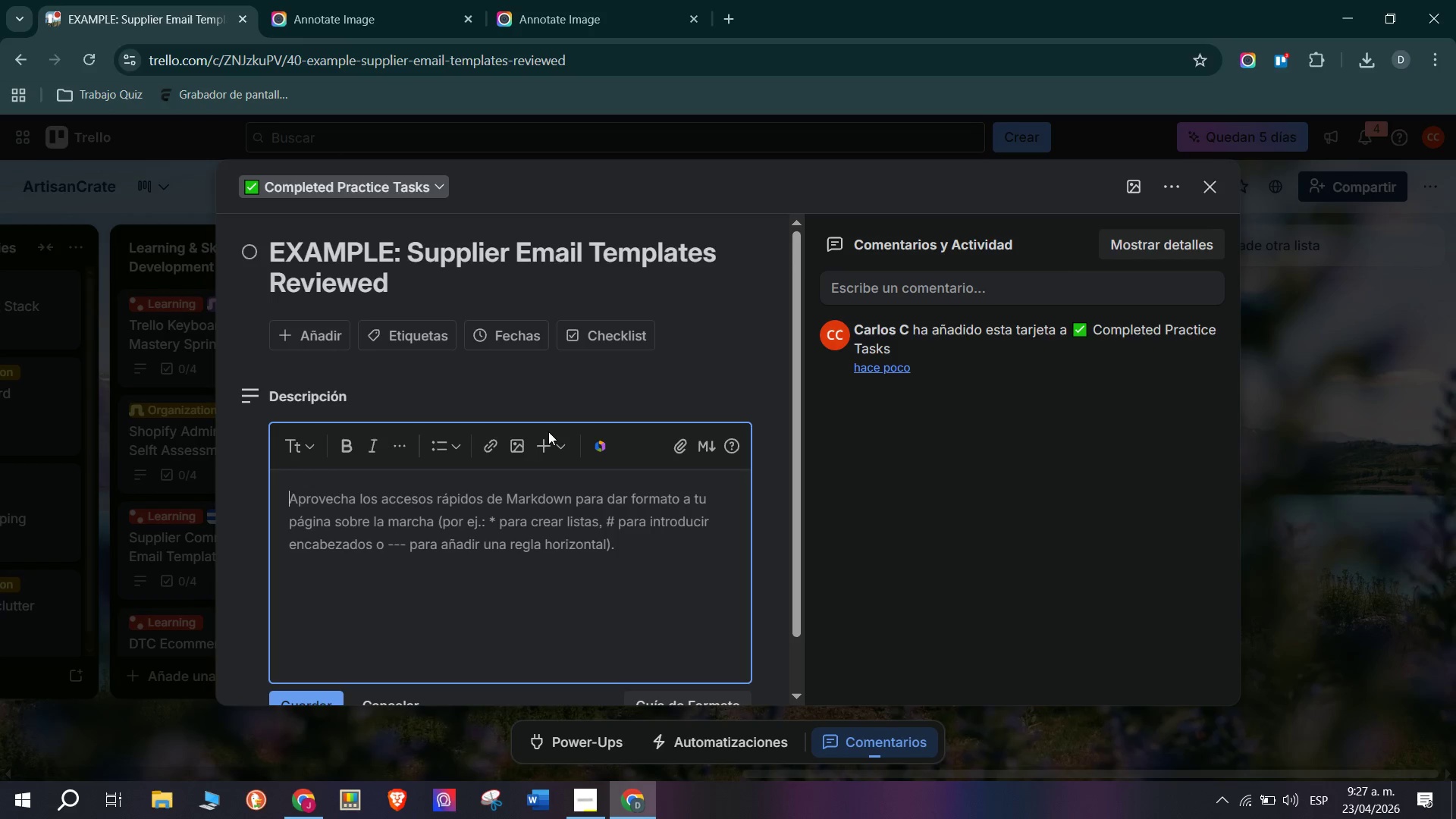 
type(COMPLETED> All 4 checklist items complete Butler auto-moved at 4&4 )1)
key(Backspace)
type( 100%)
 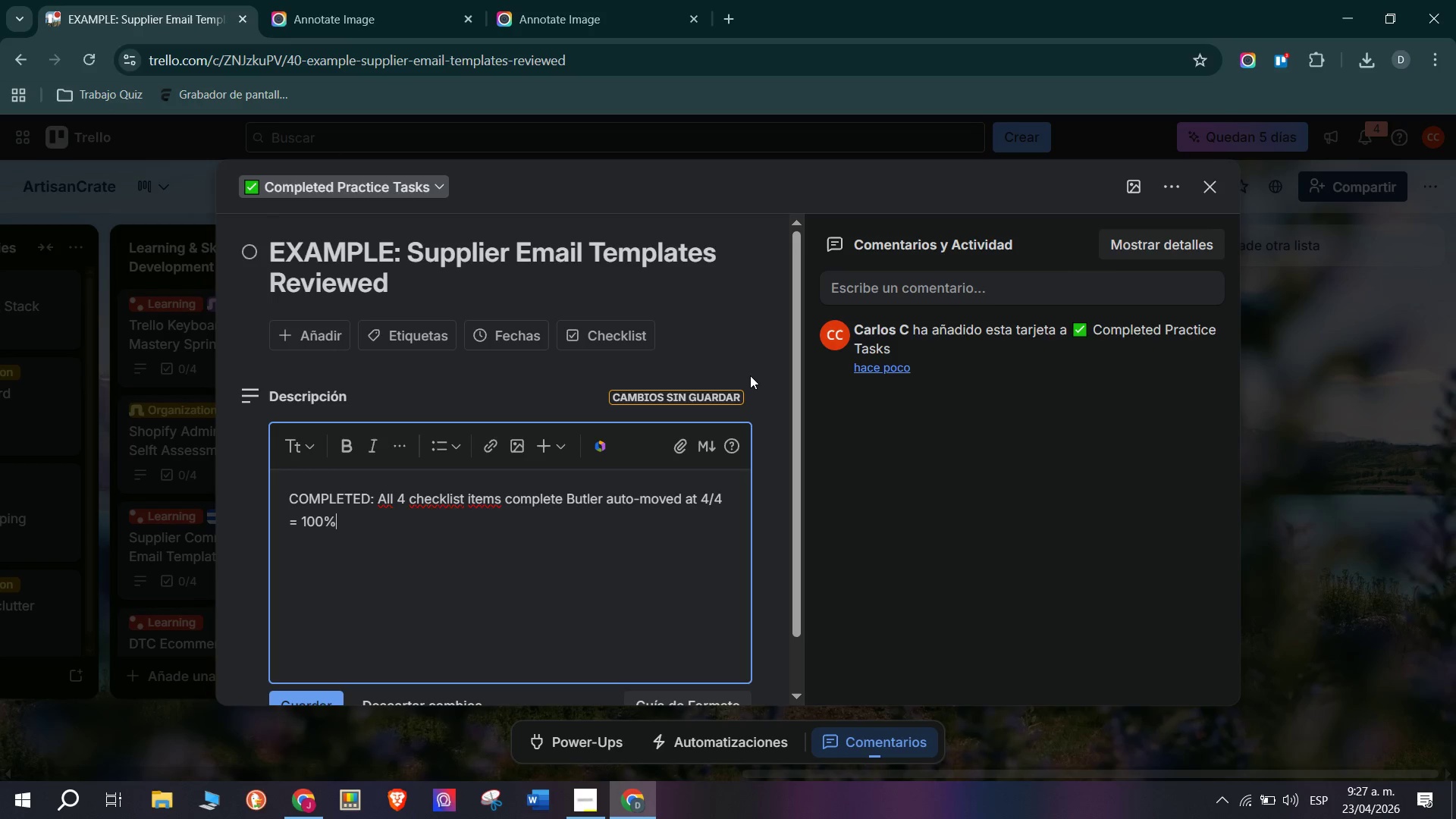 
 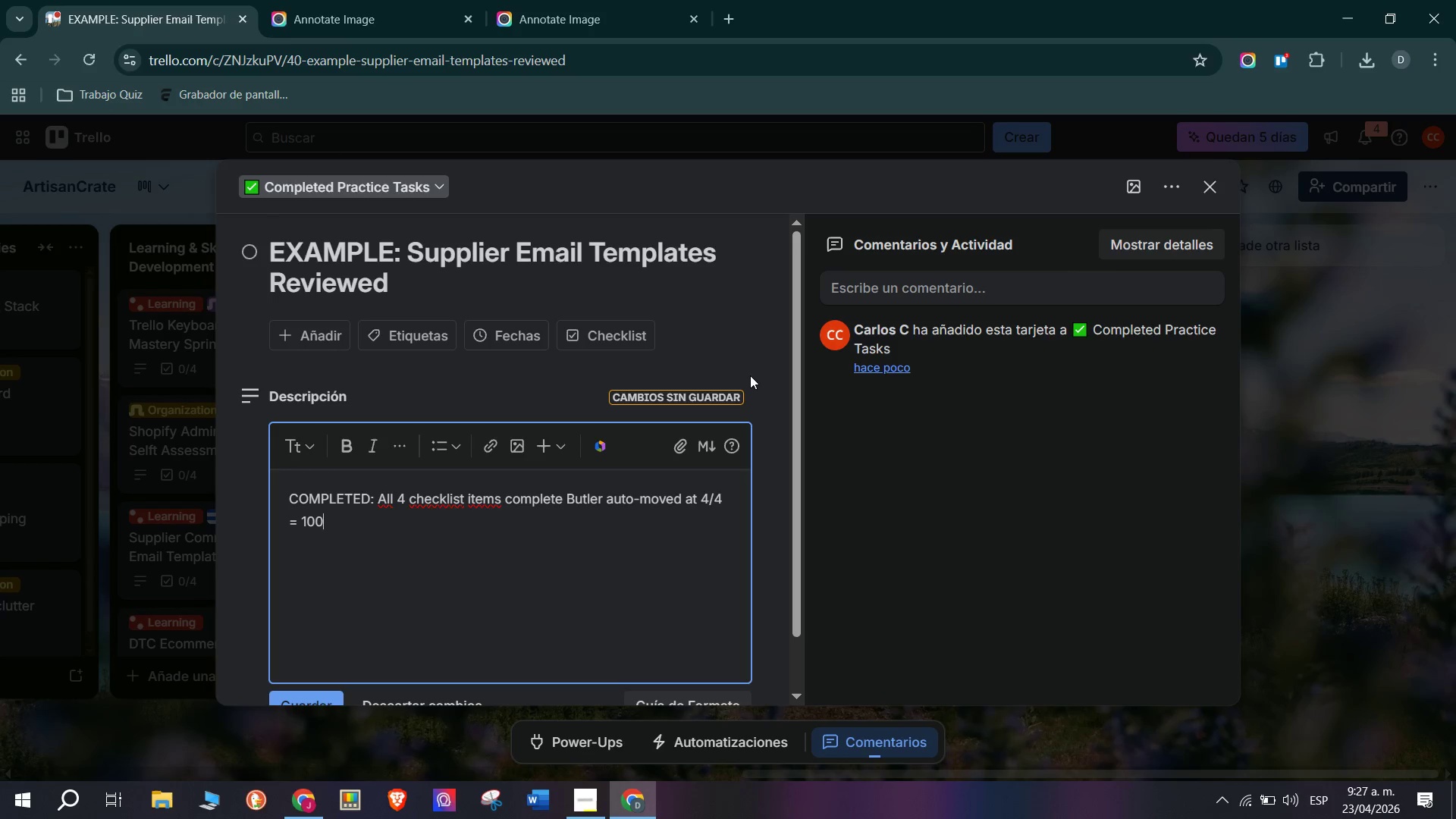 
key(Enter)
 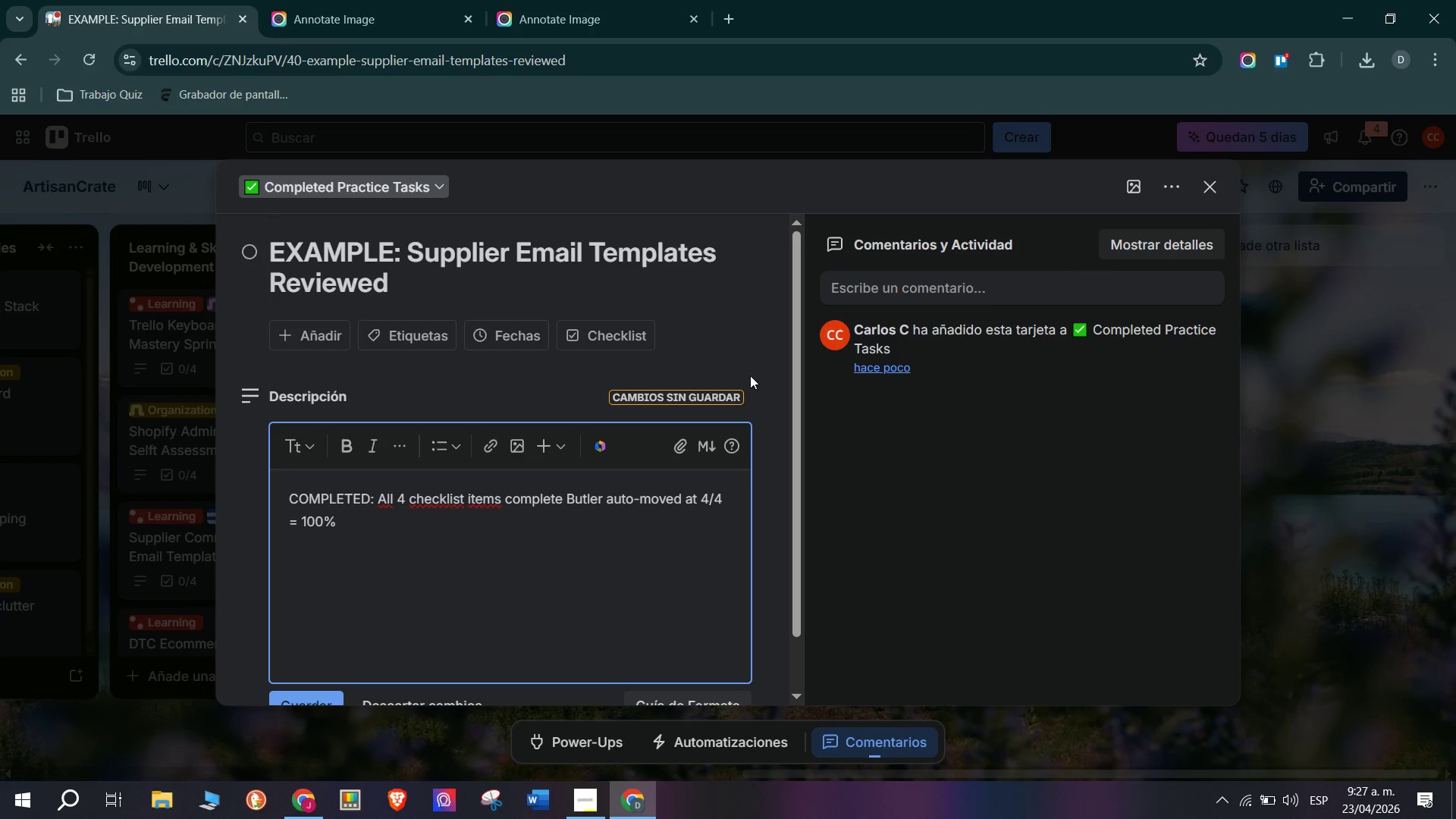 
type(Original list> Learning )
 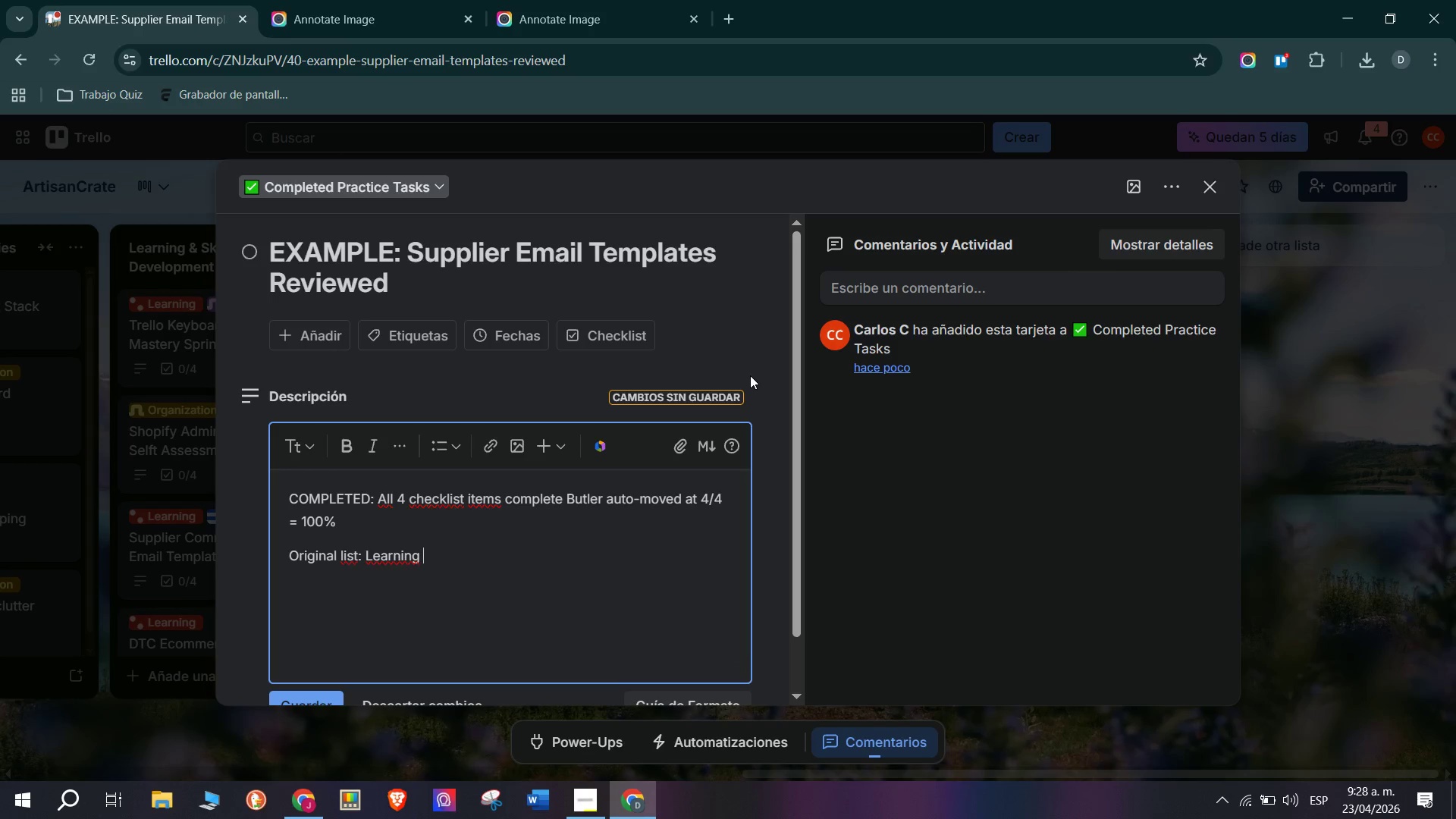 
wait(5.73)
 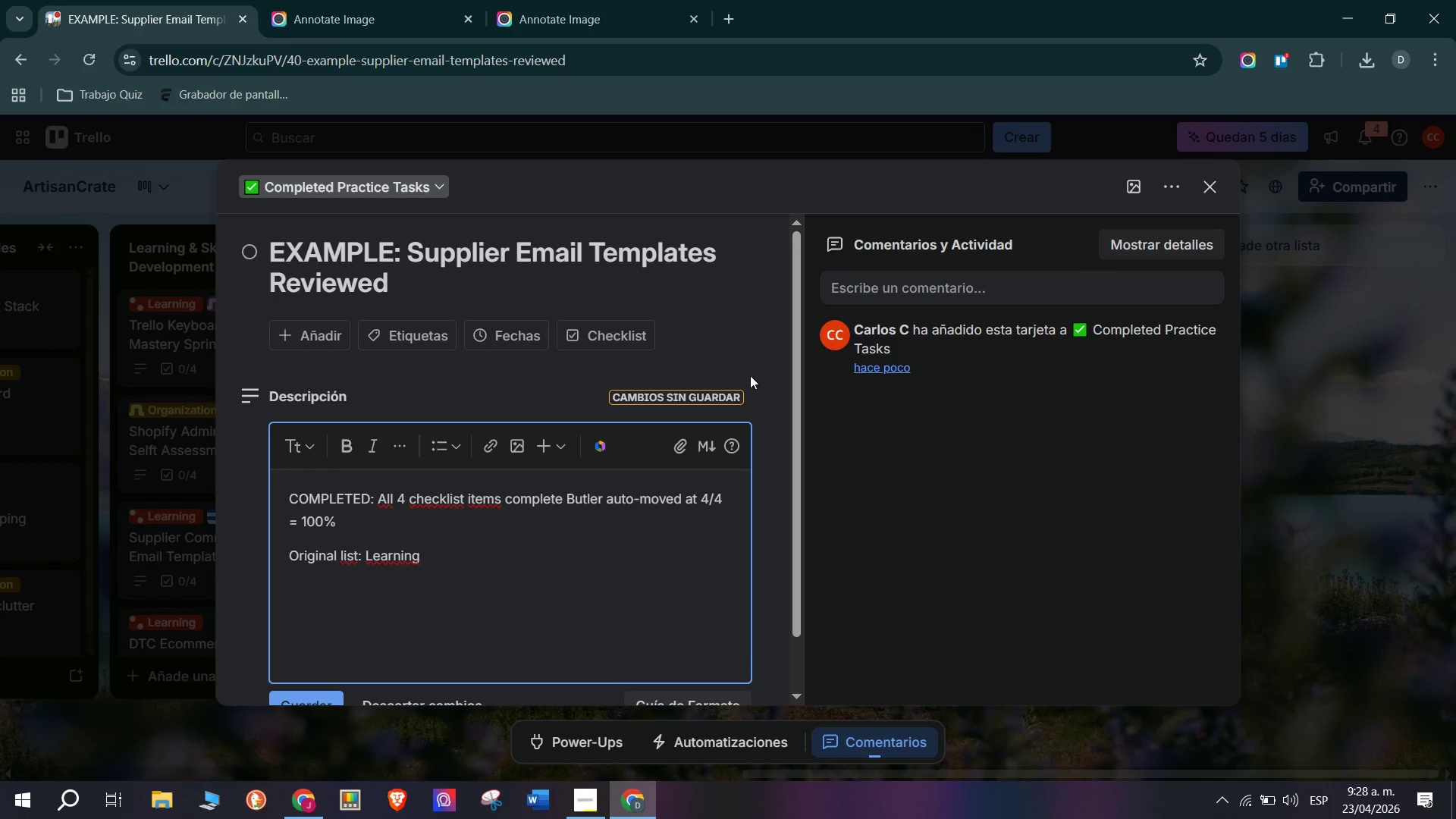 
type(^ Skill Development)
 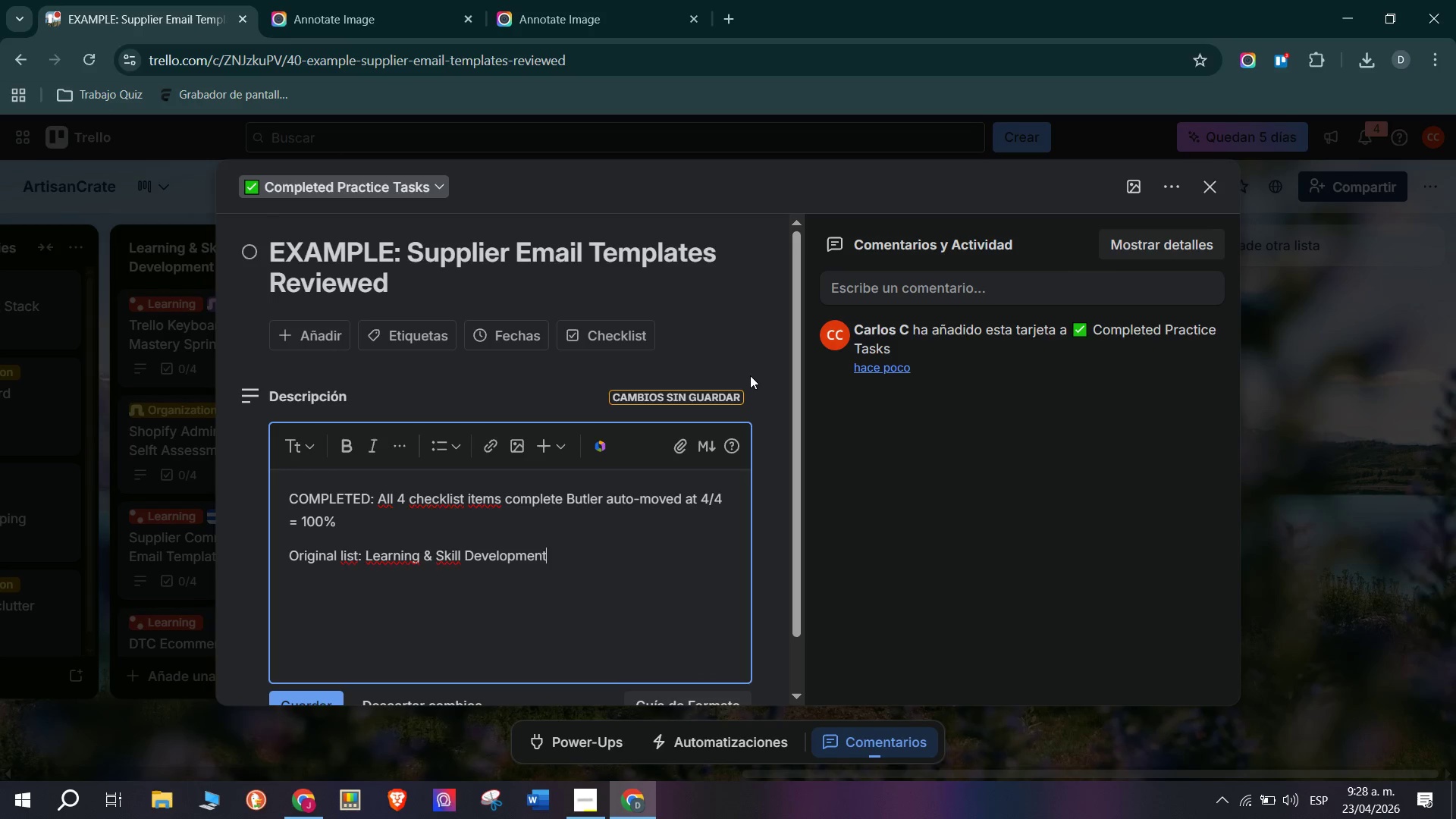 
key(Enter)
 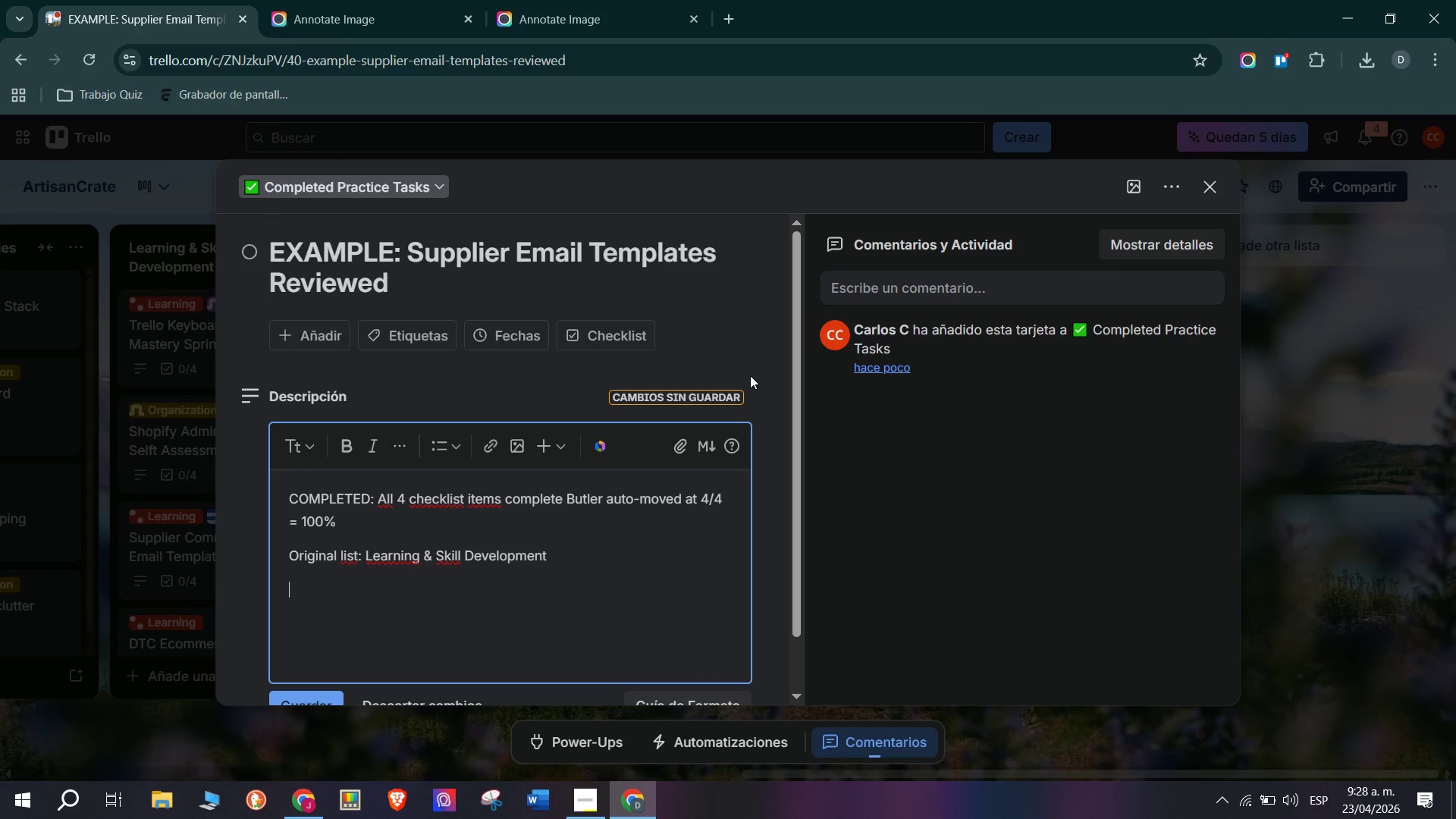 
type(Completed> April 22 )
key(Backspace)
type(, 2026)
 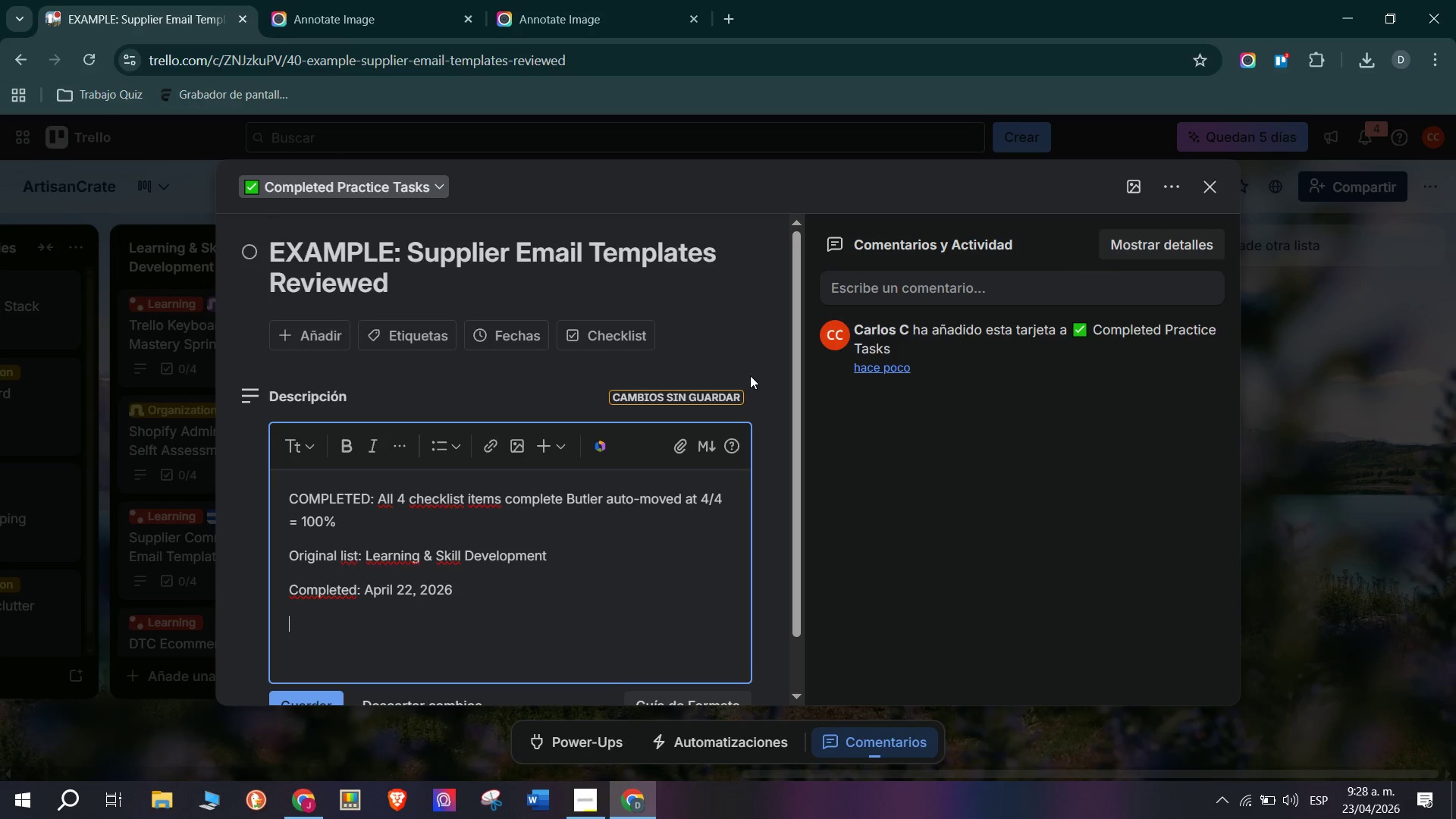 
 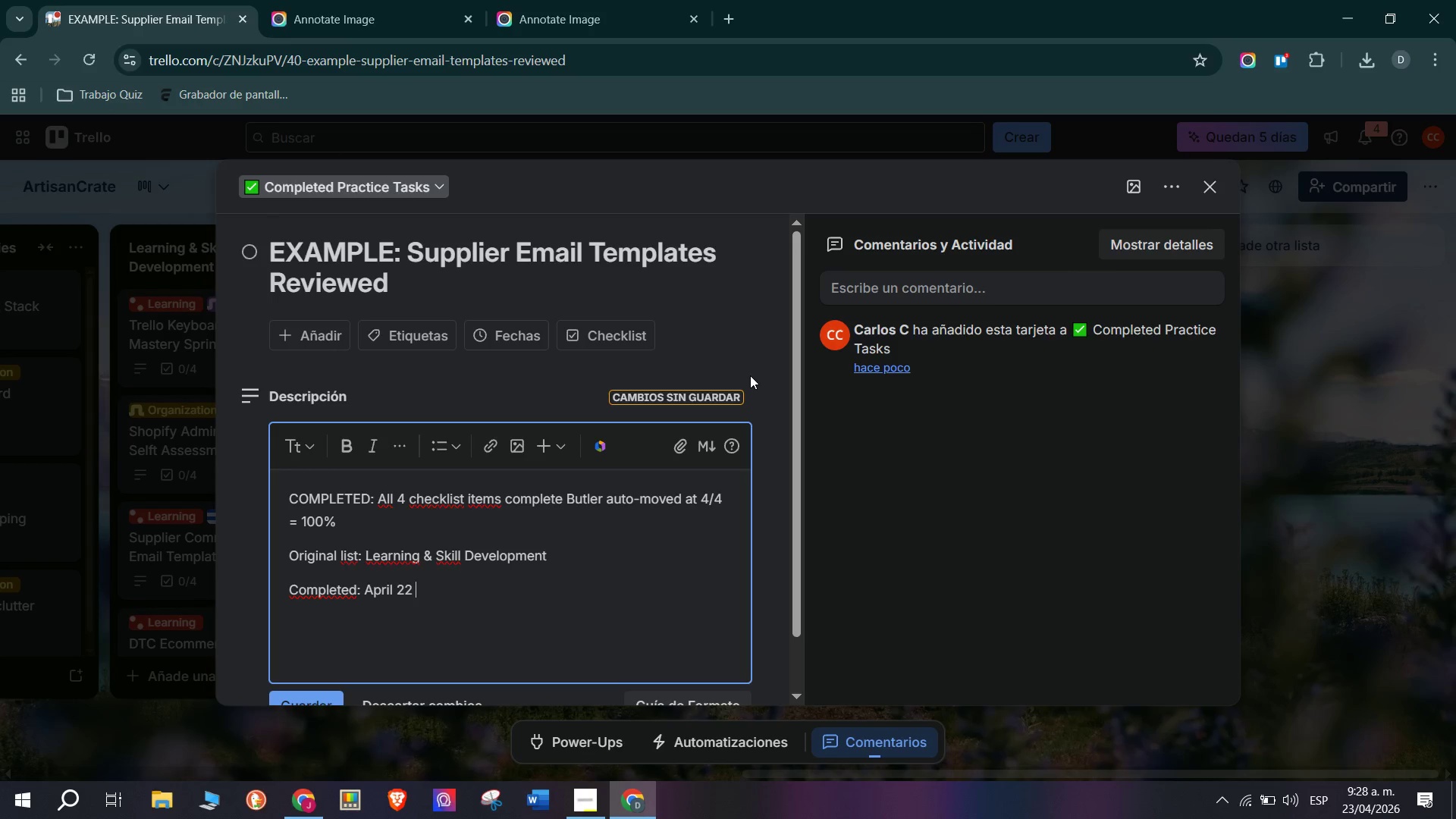 
key(Enter)
 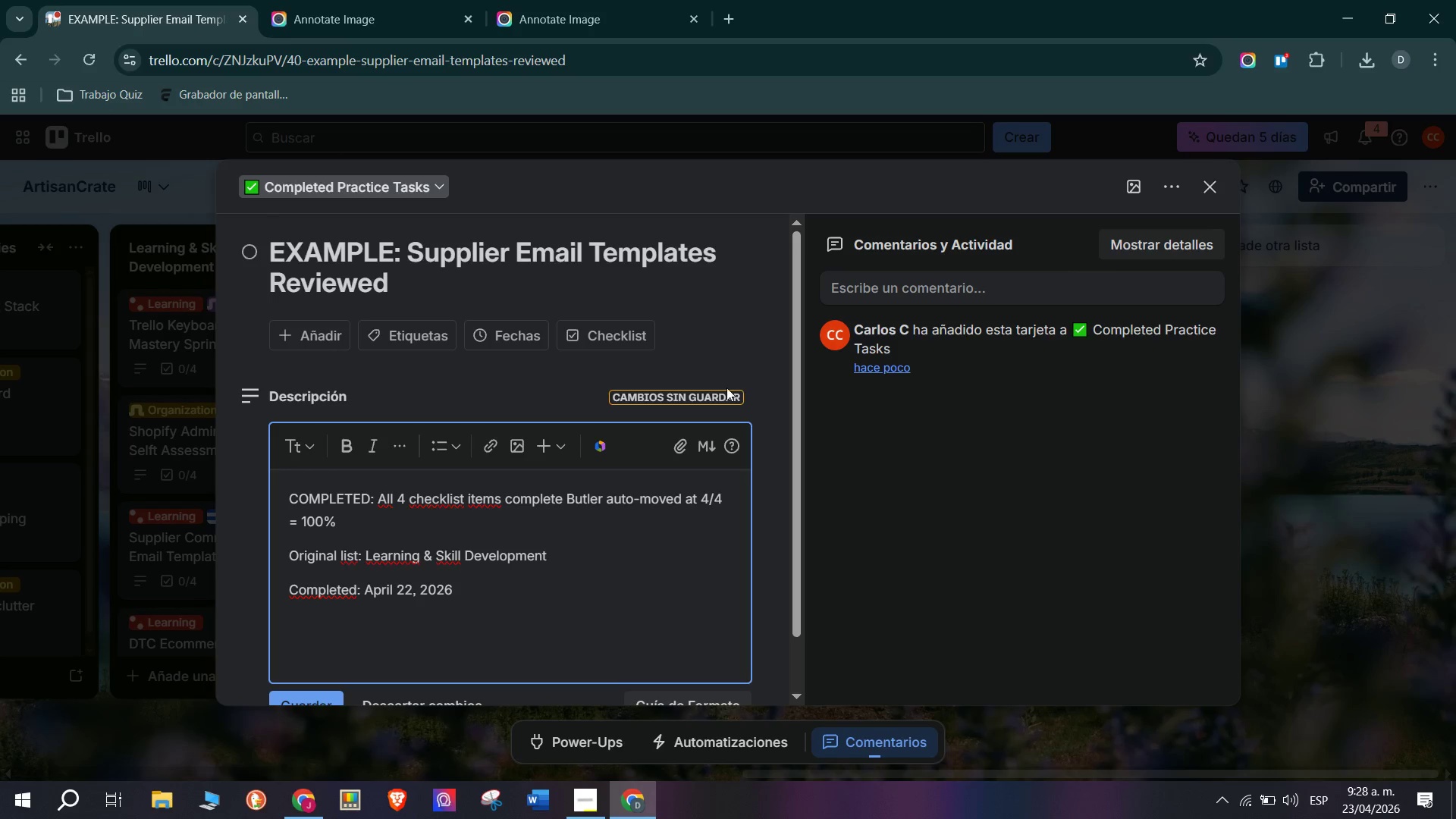 
scroll: coordinate [455, 640], scroll_direction: down, amount: 2.0
 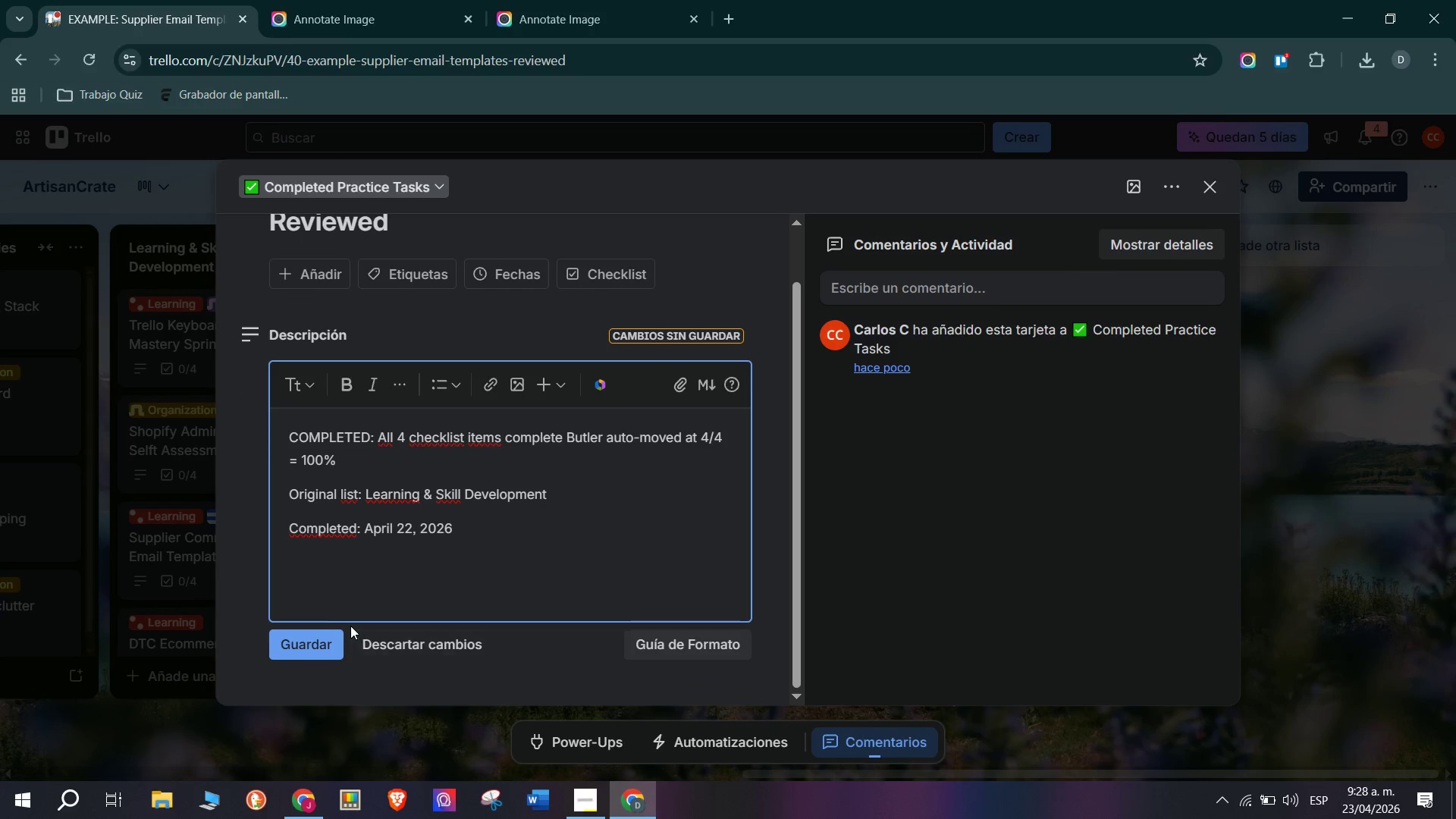 
left_click([316, 632])
 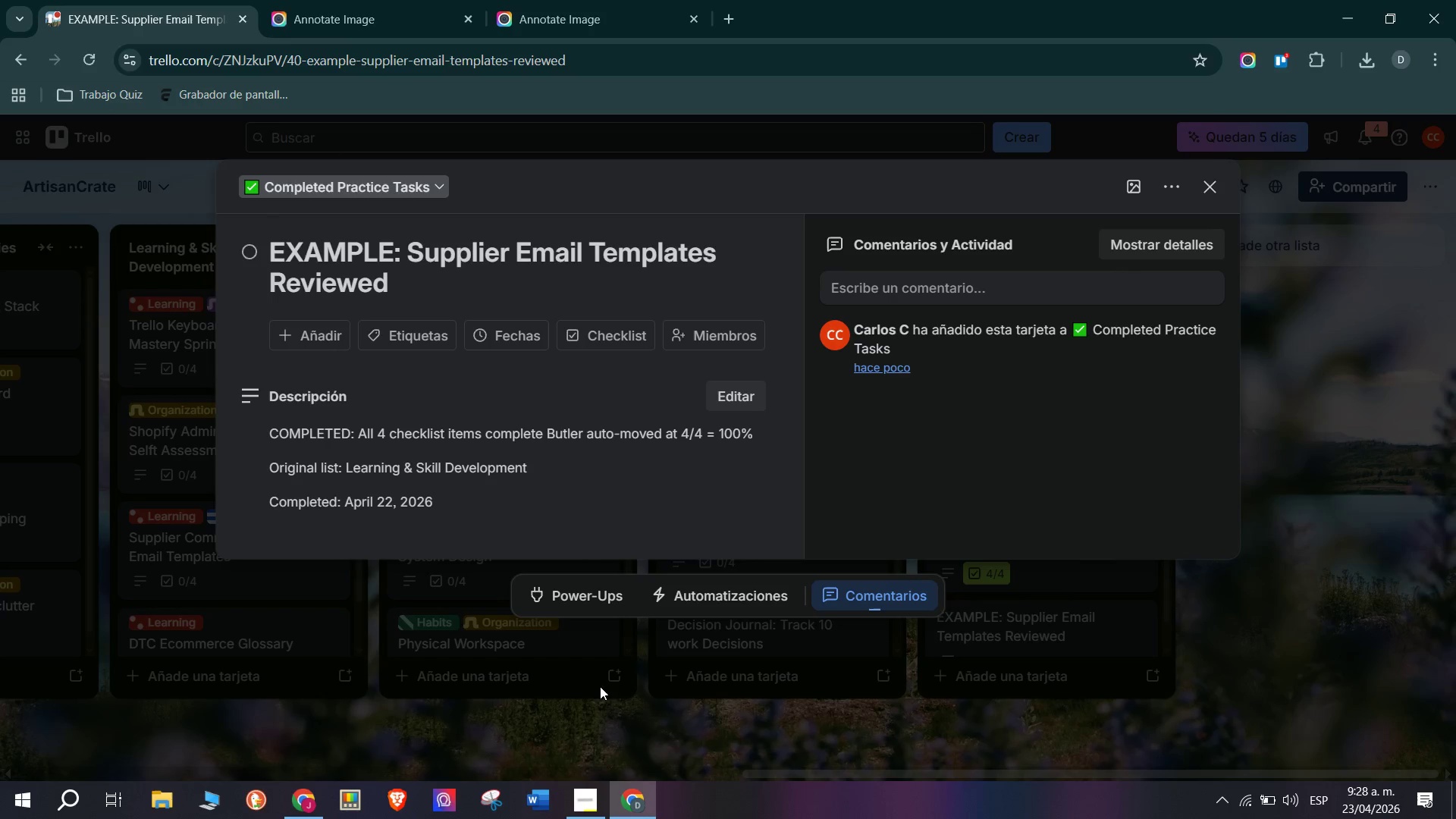 
scroll: coordinate [629, 350], scroll_direction: down, amount: 3.0
 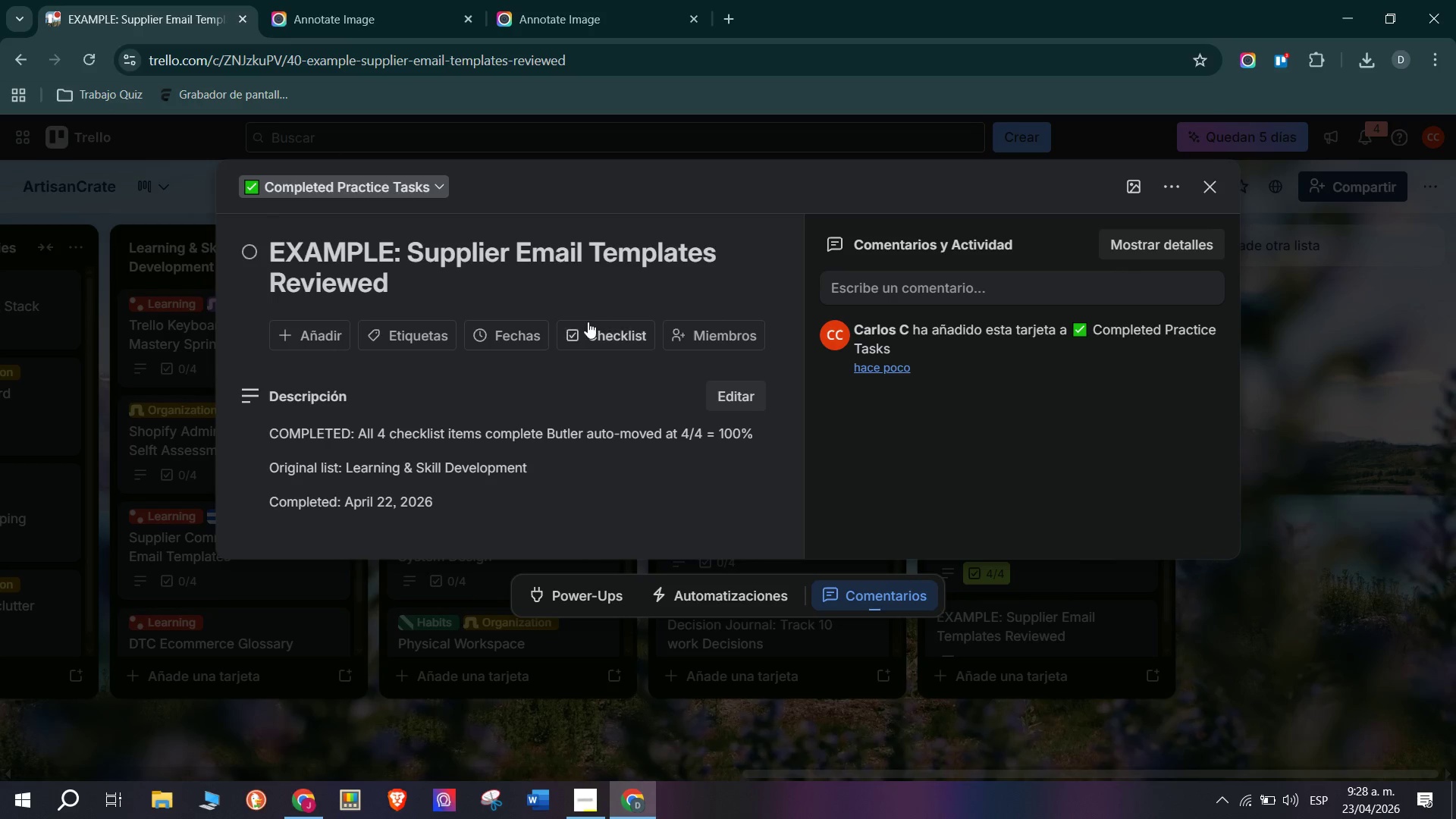 
left_click([588, 326])
 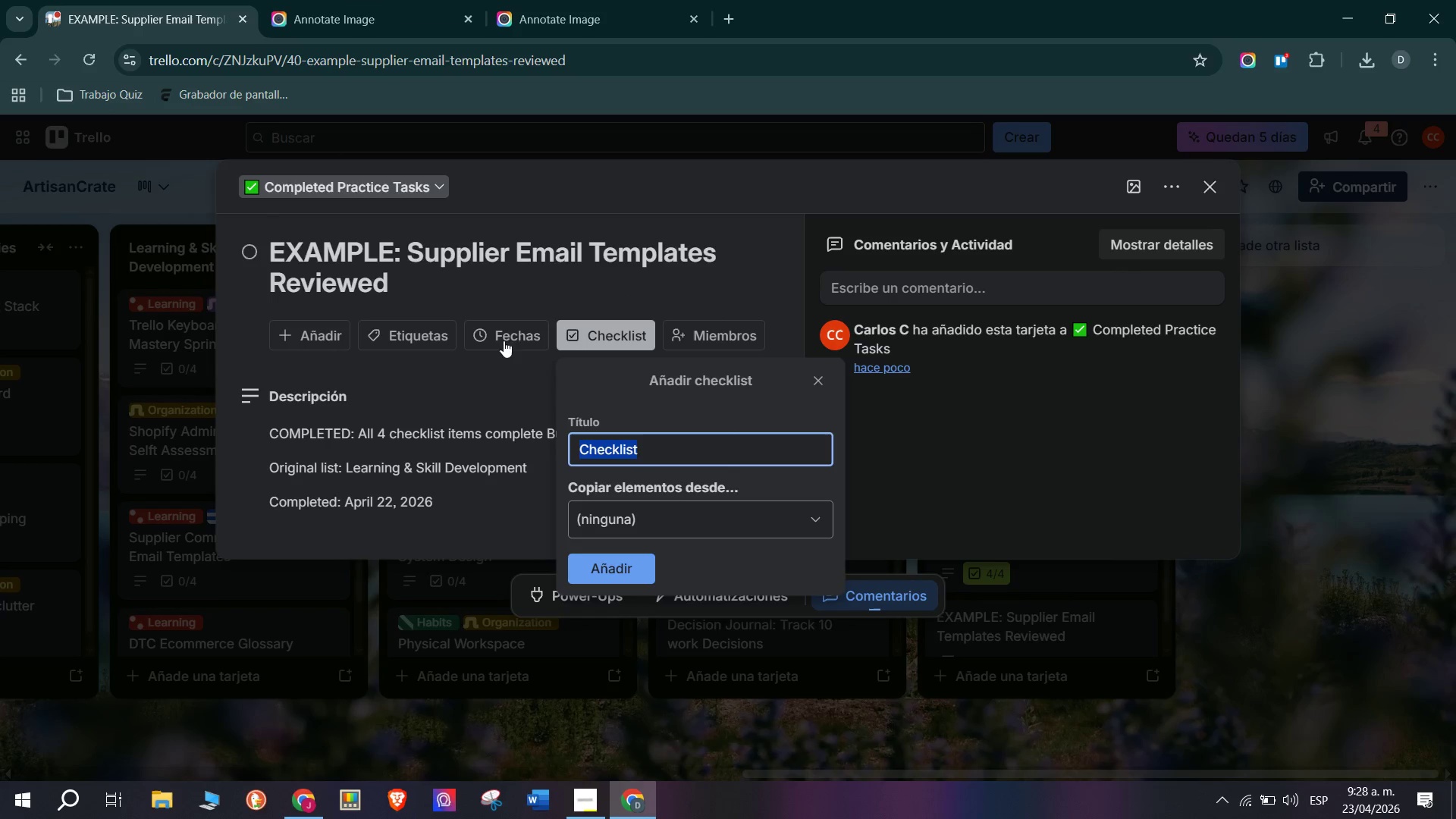 
left_click([632, 579])
 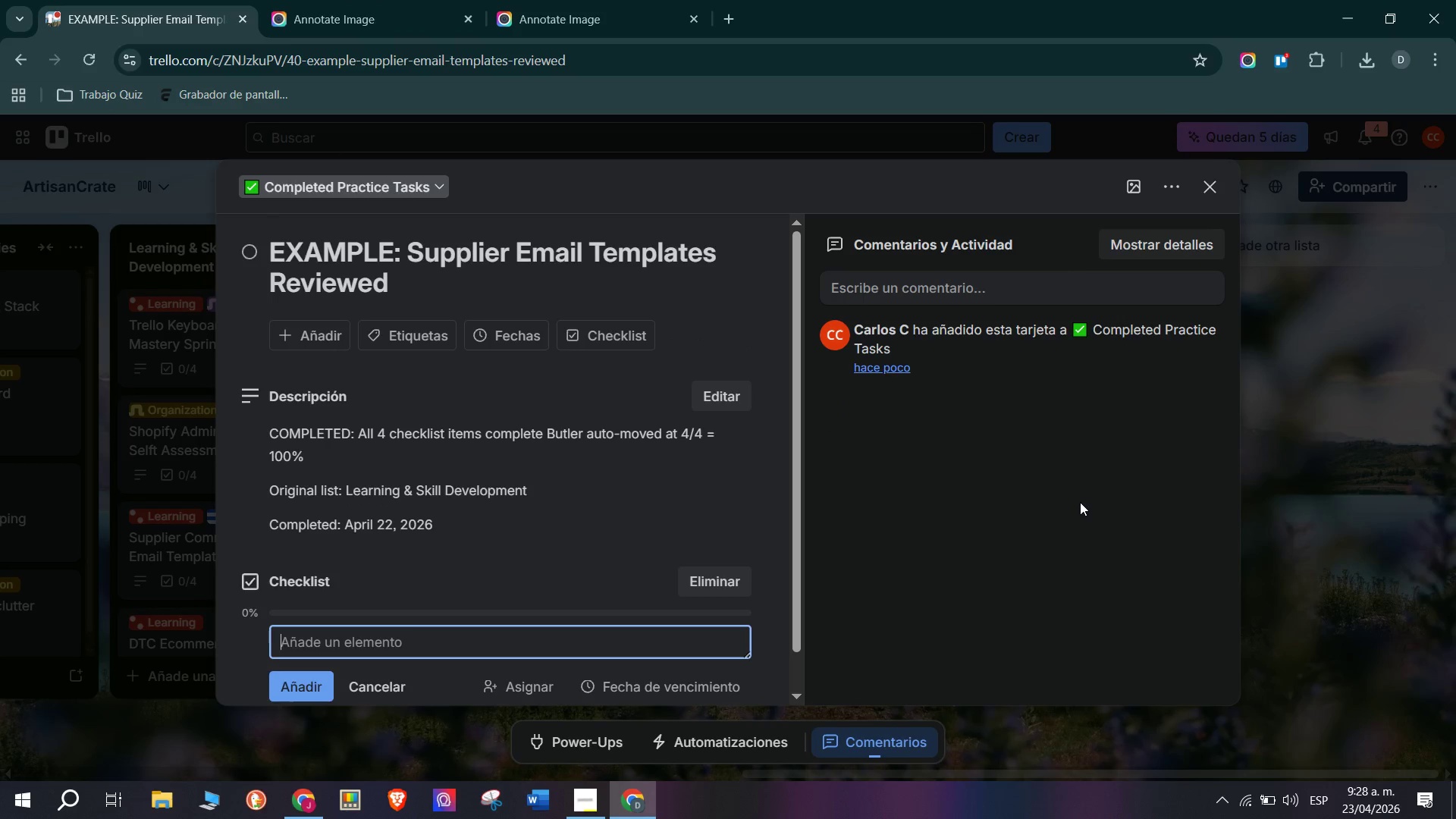 
wait(6.83)
 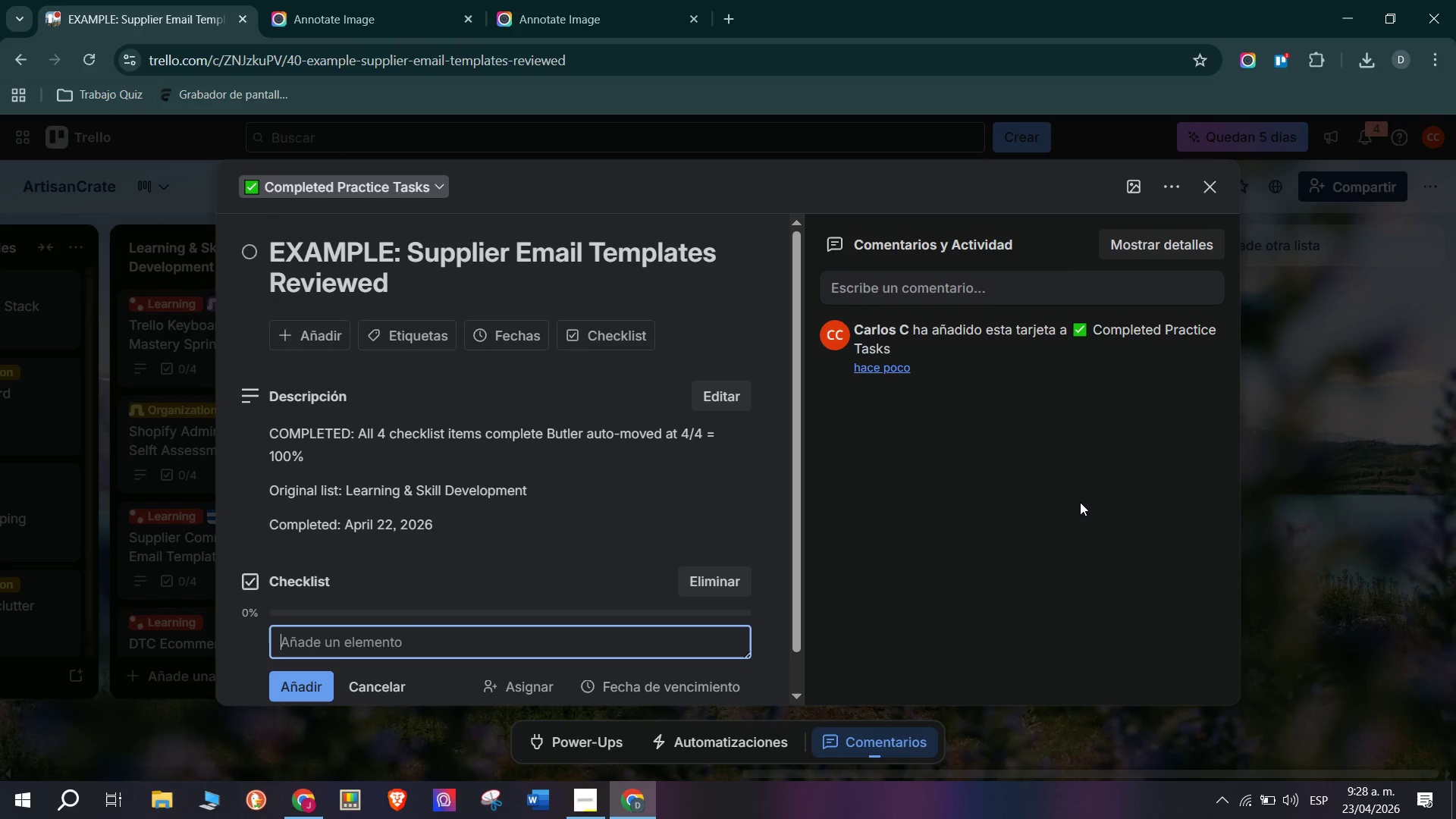 
key(CapsLock)
 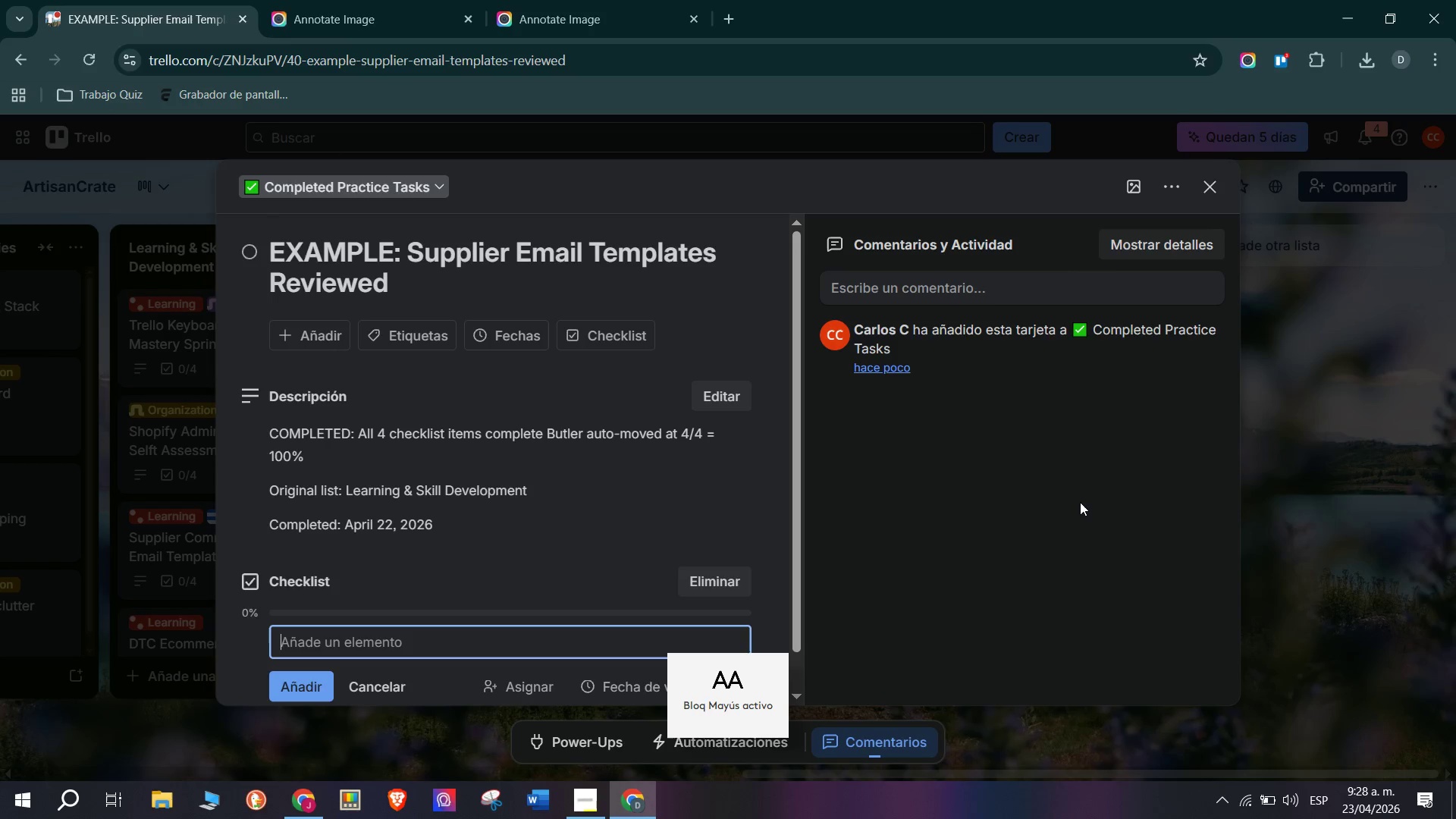 
key(D)
 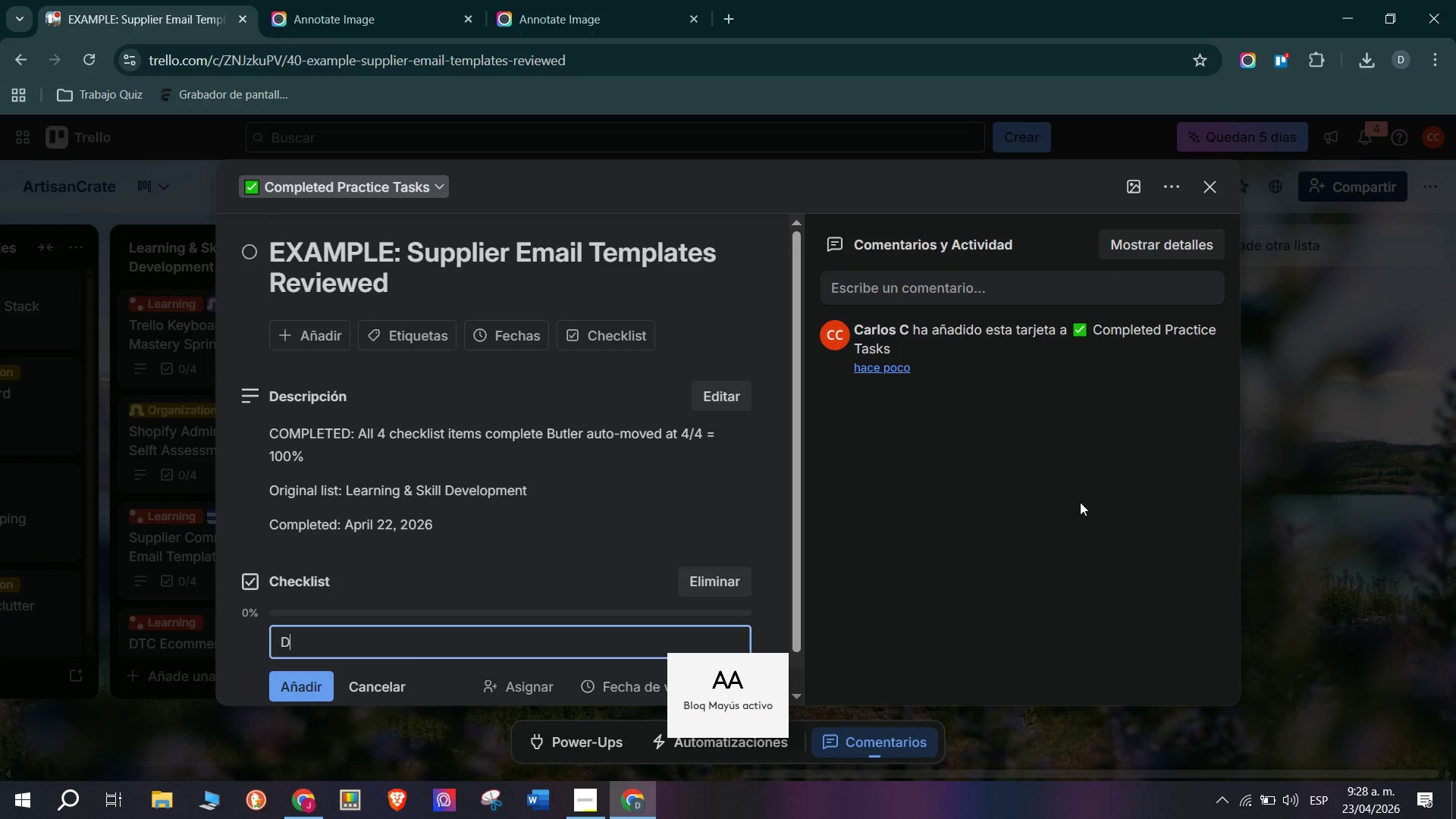 
key(CapsLock)
 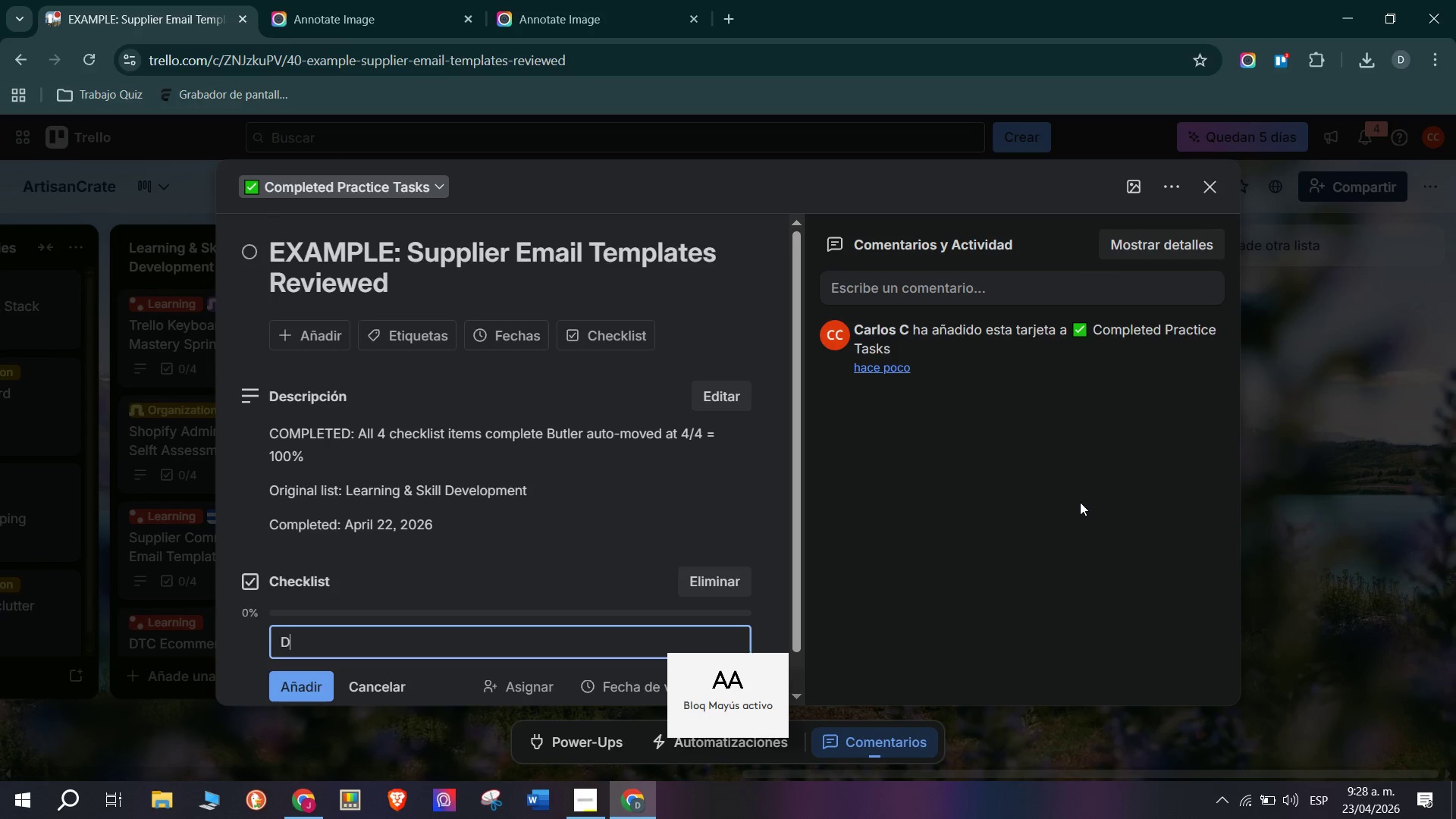 
key(R)
 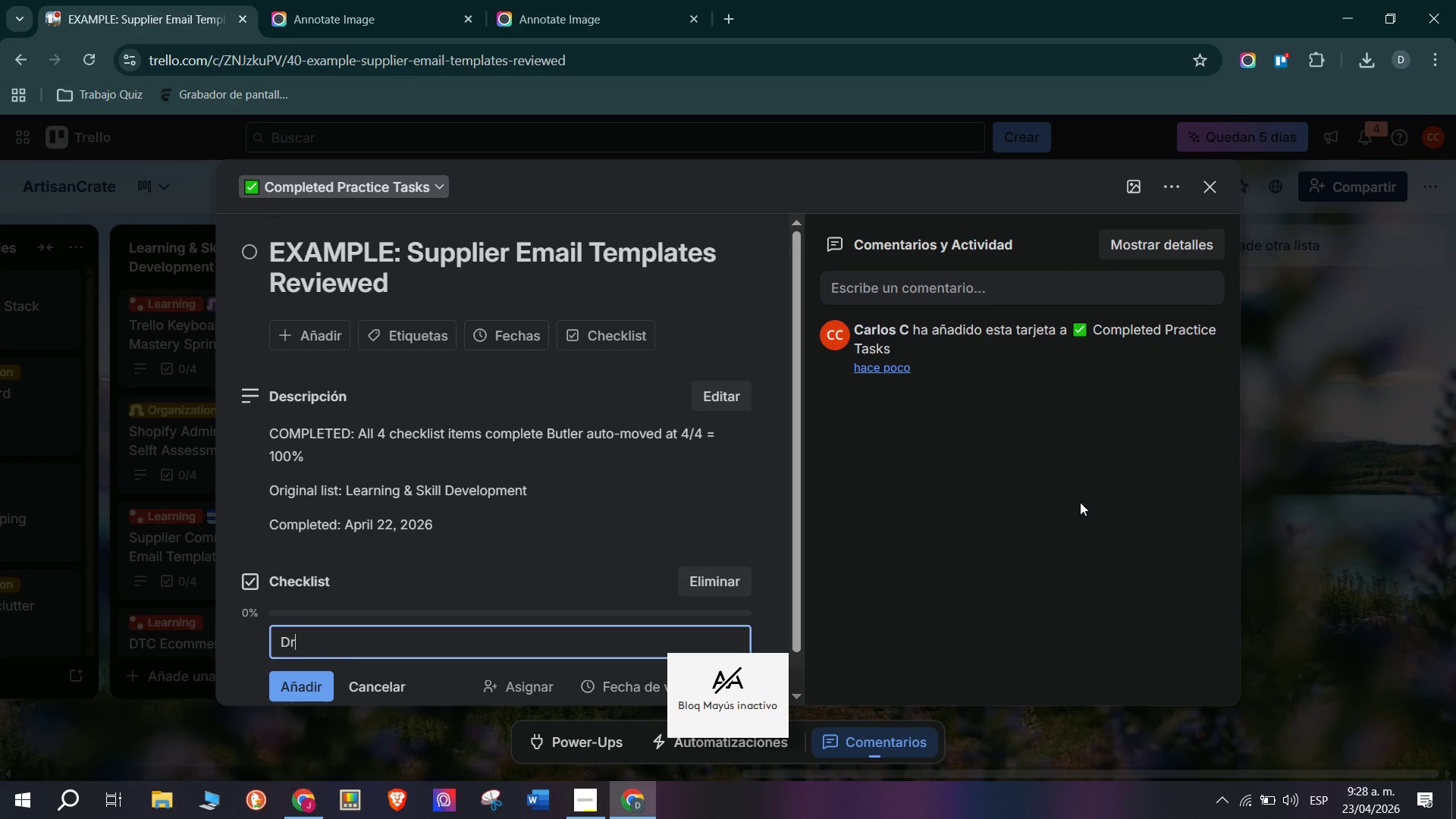 
right_click([1080, 502])
 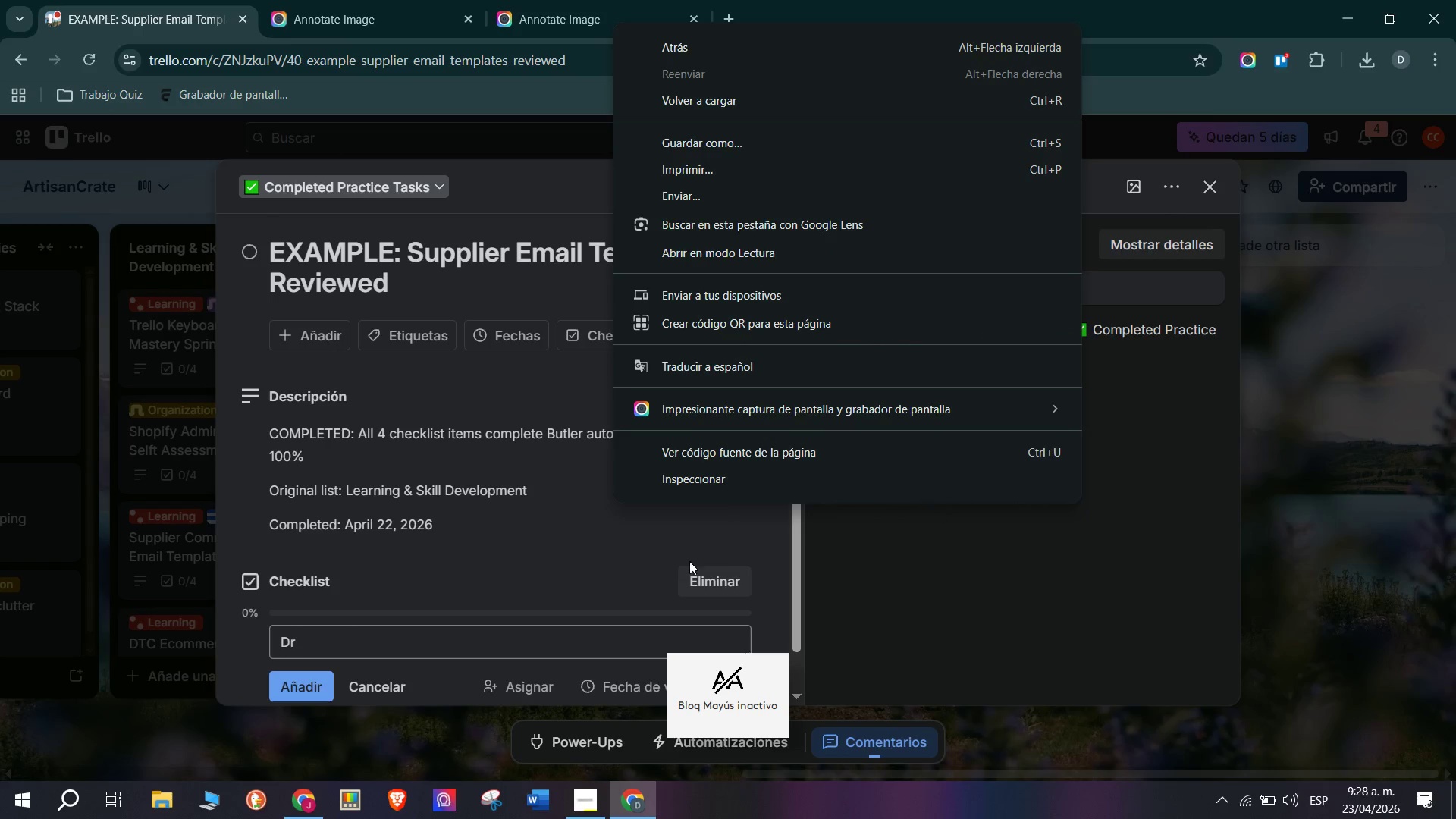 
left_click([525, 645])
 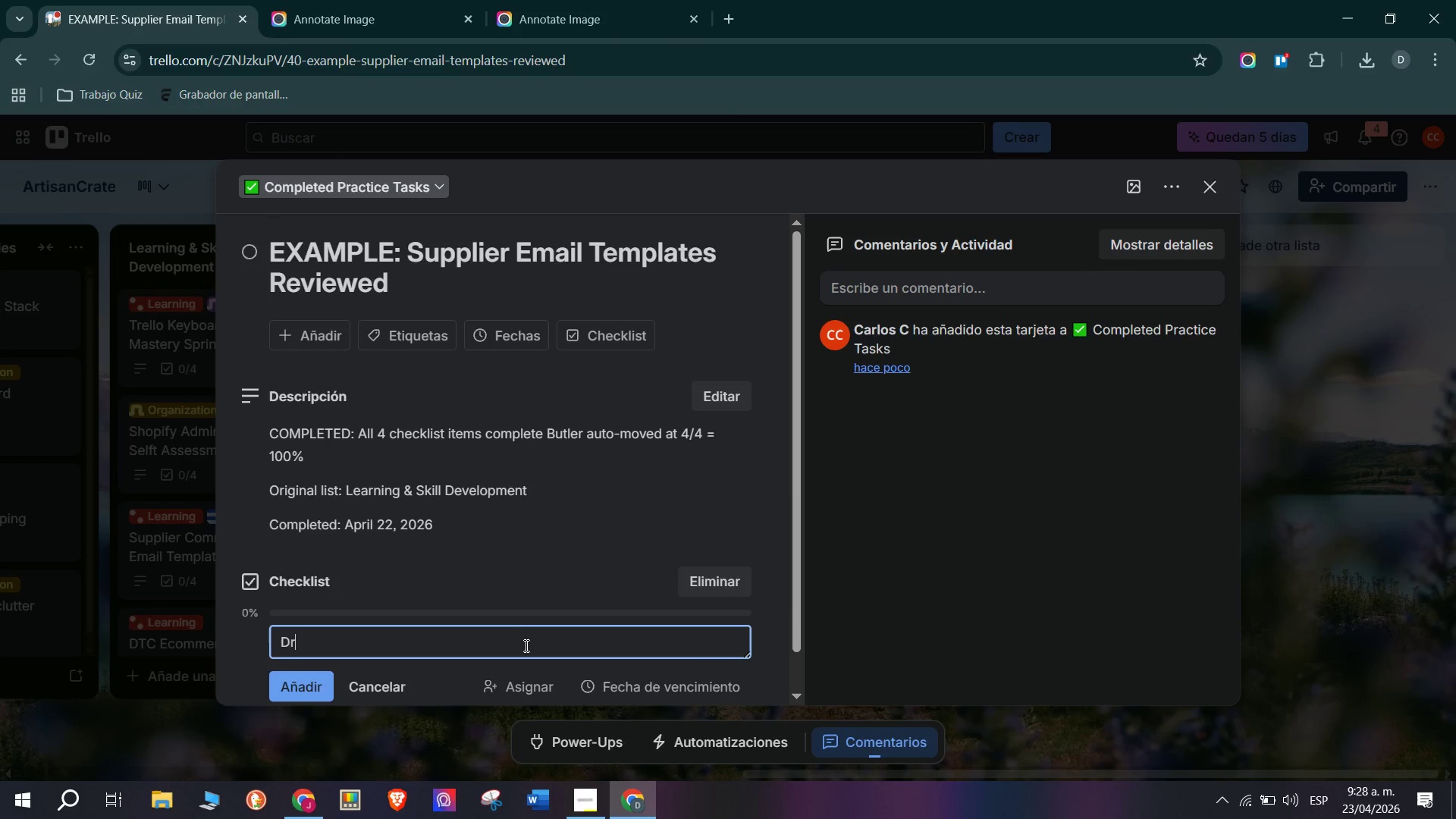 
type(aft initial)
 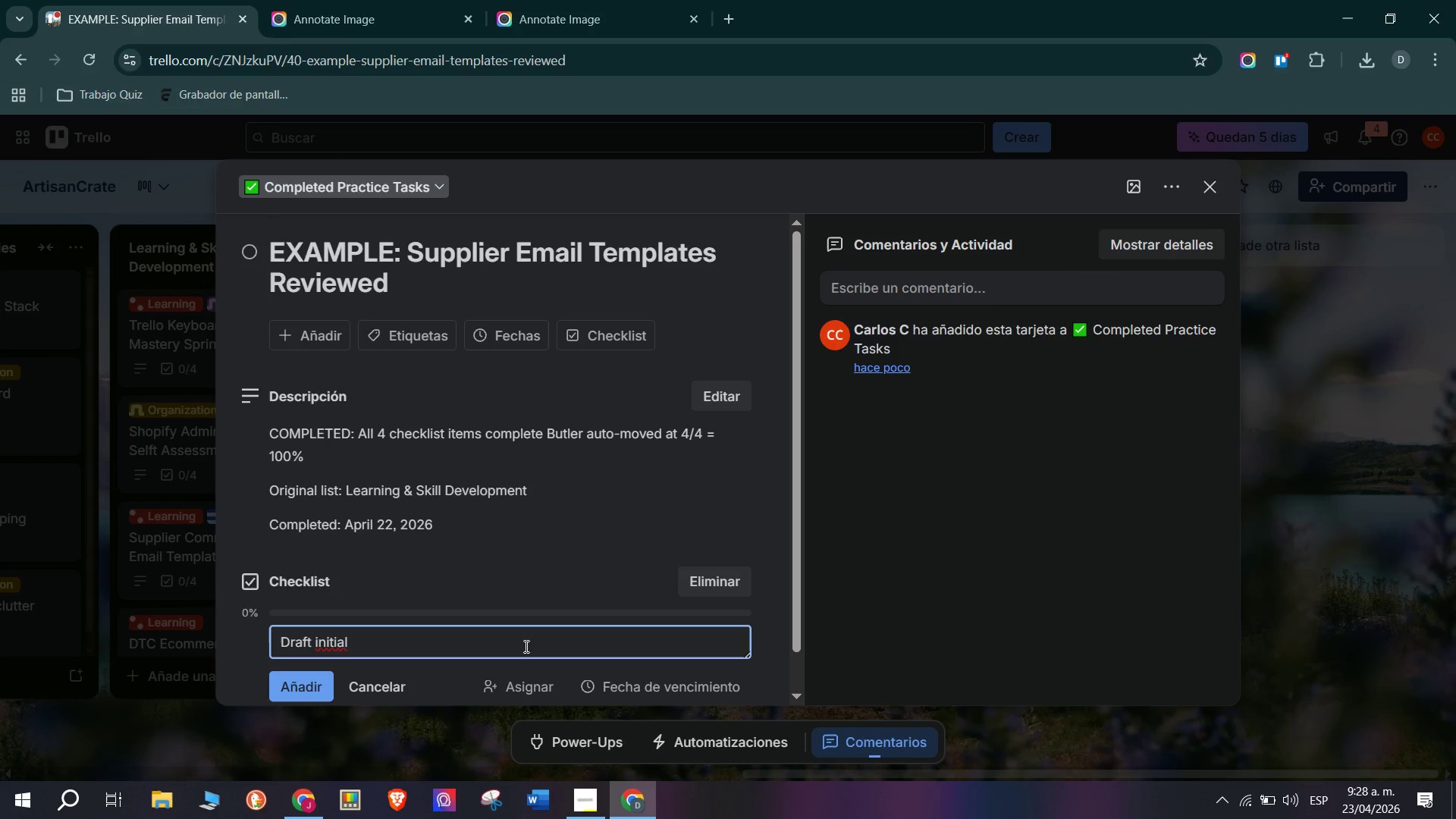 
type( Suppl)
 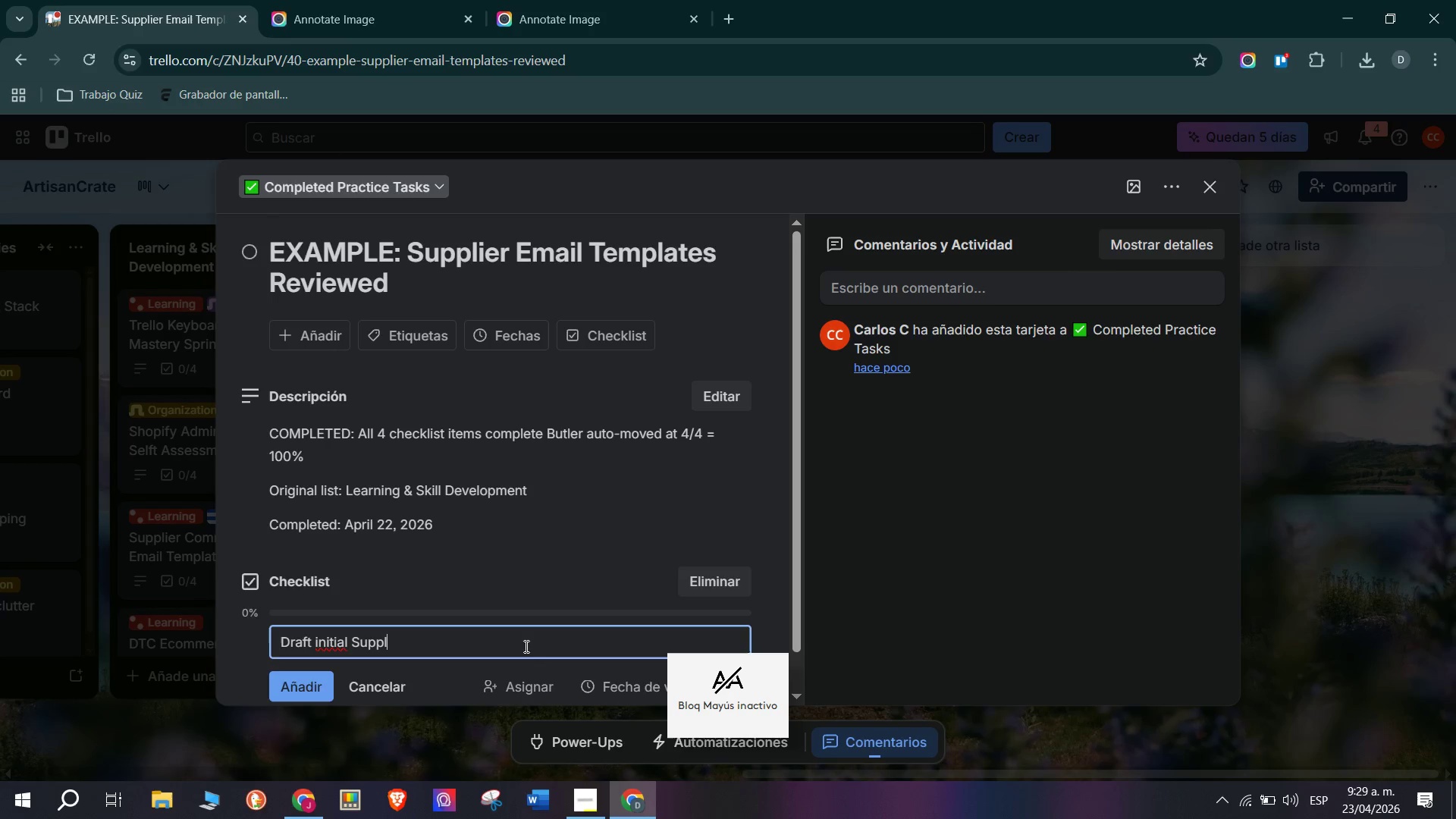 
type(ier)
 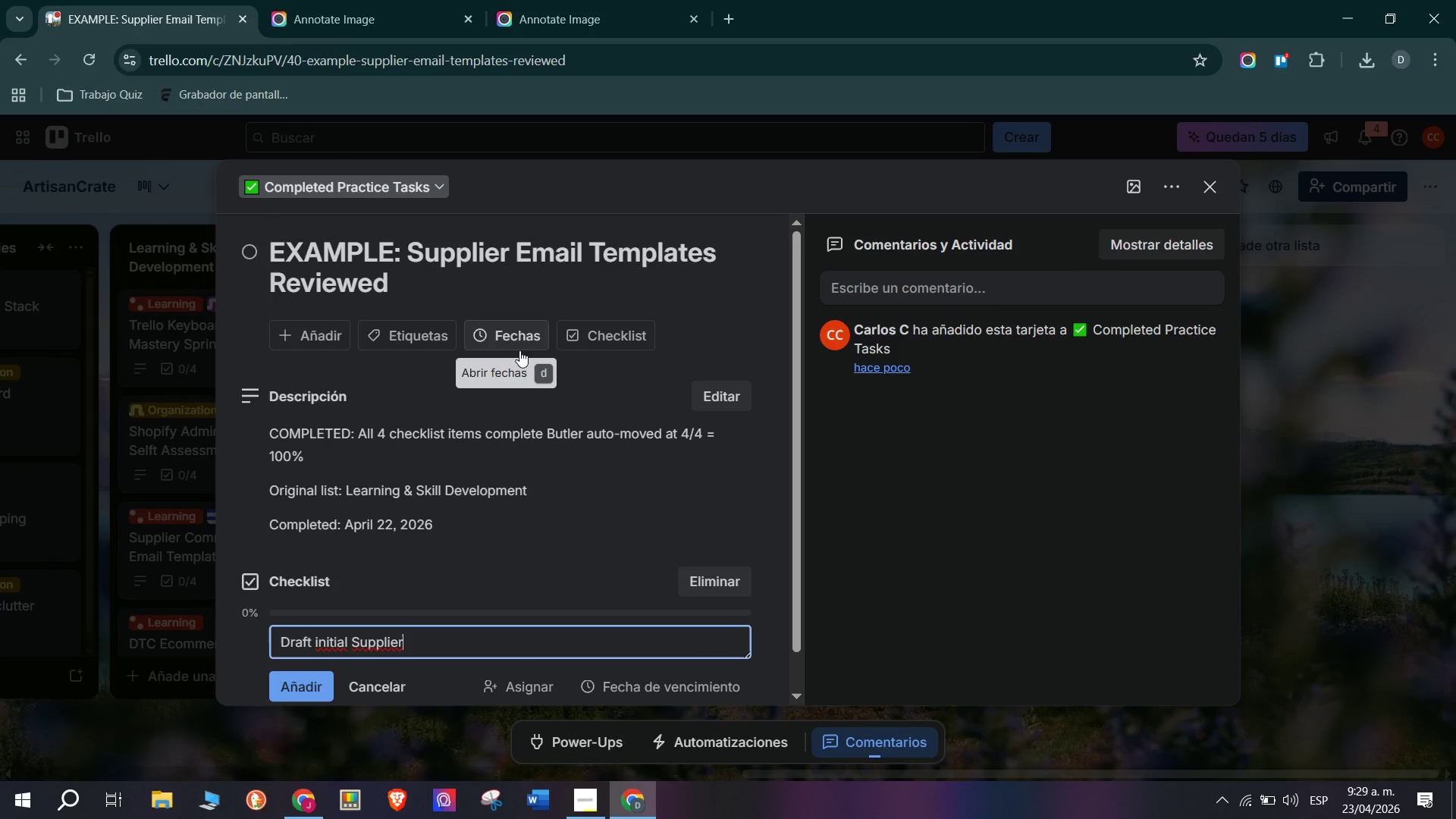 
type( outreach)
 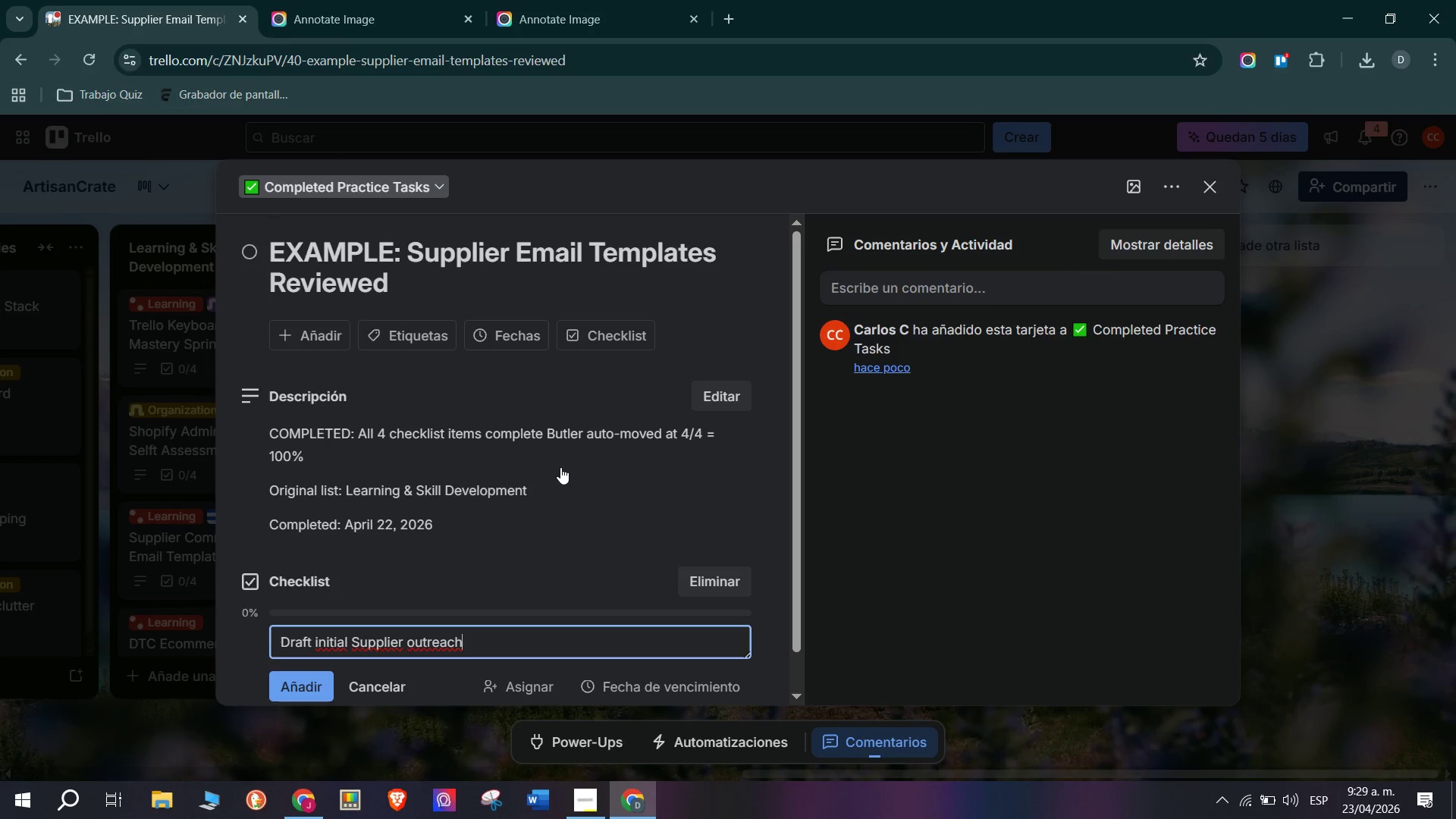 
wait(11.48)
 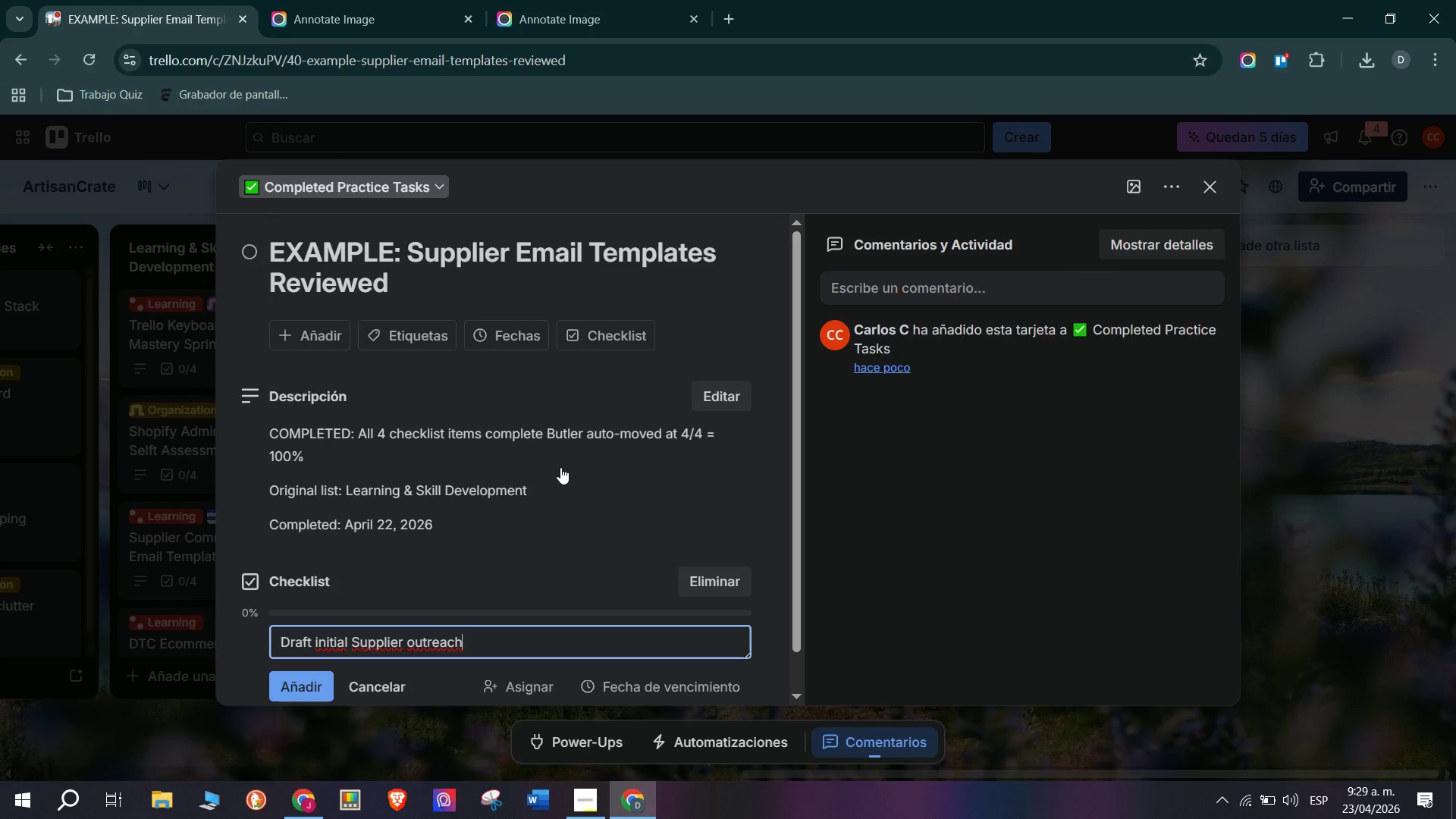 
type(e)
key(Backspace)
type( email r)
key(Backspace)
type(template)
 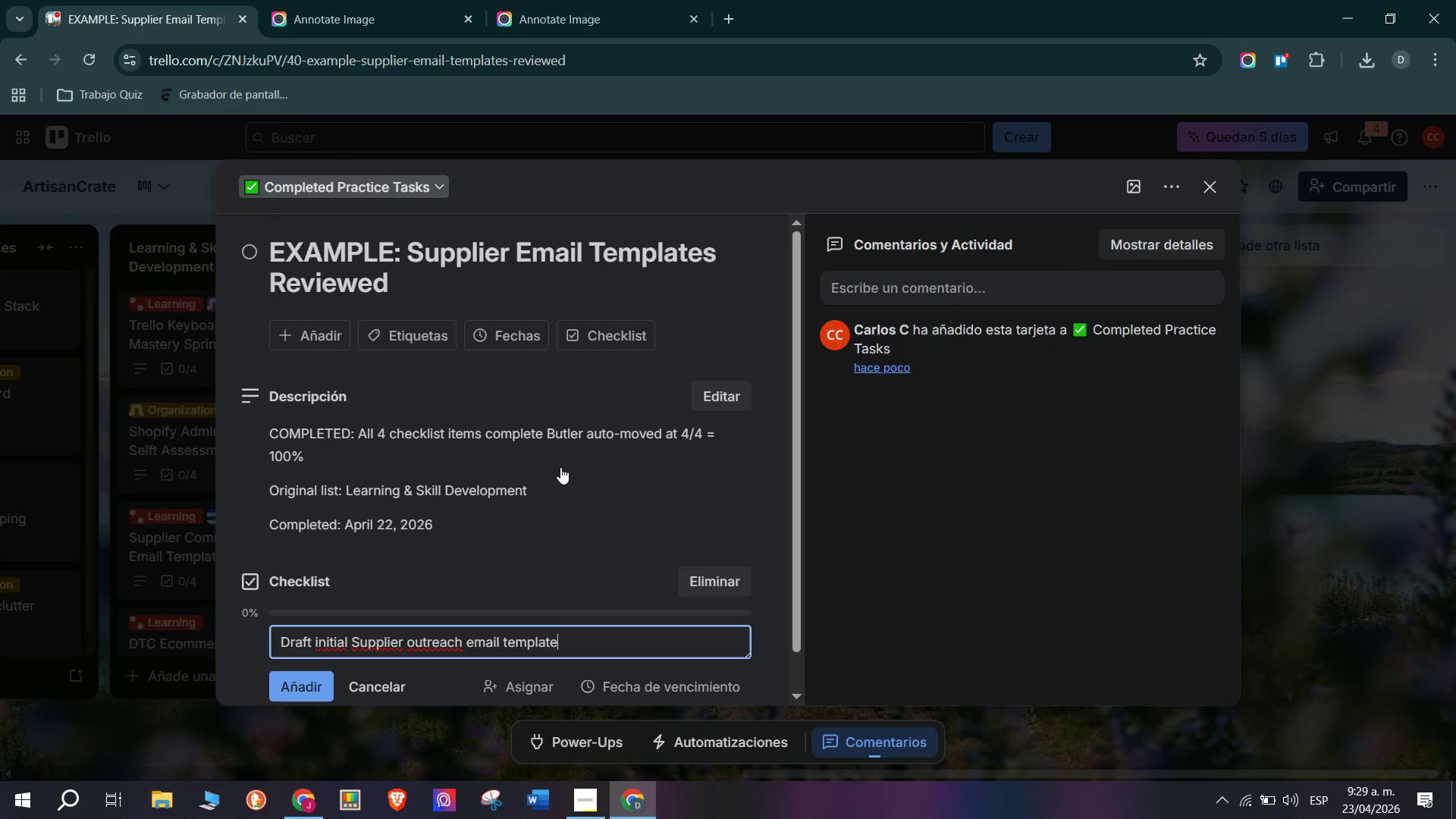 
key(Enter)
 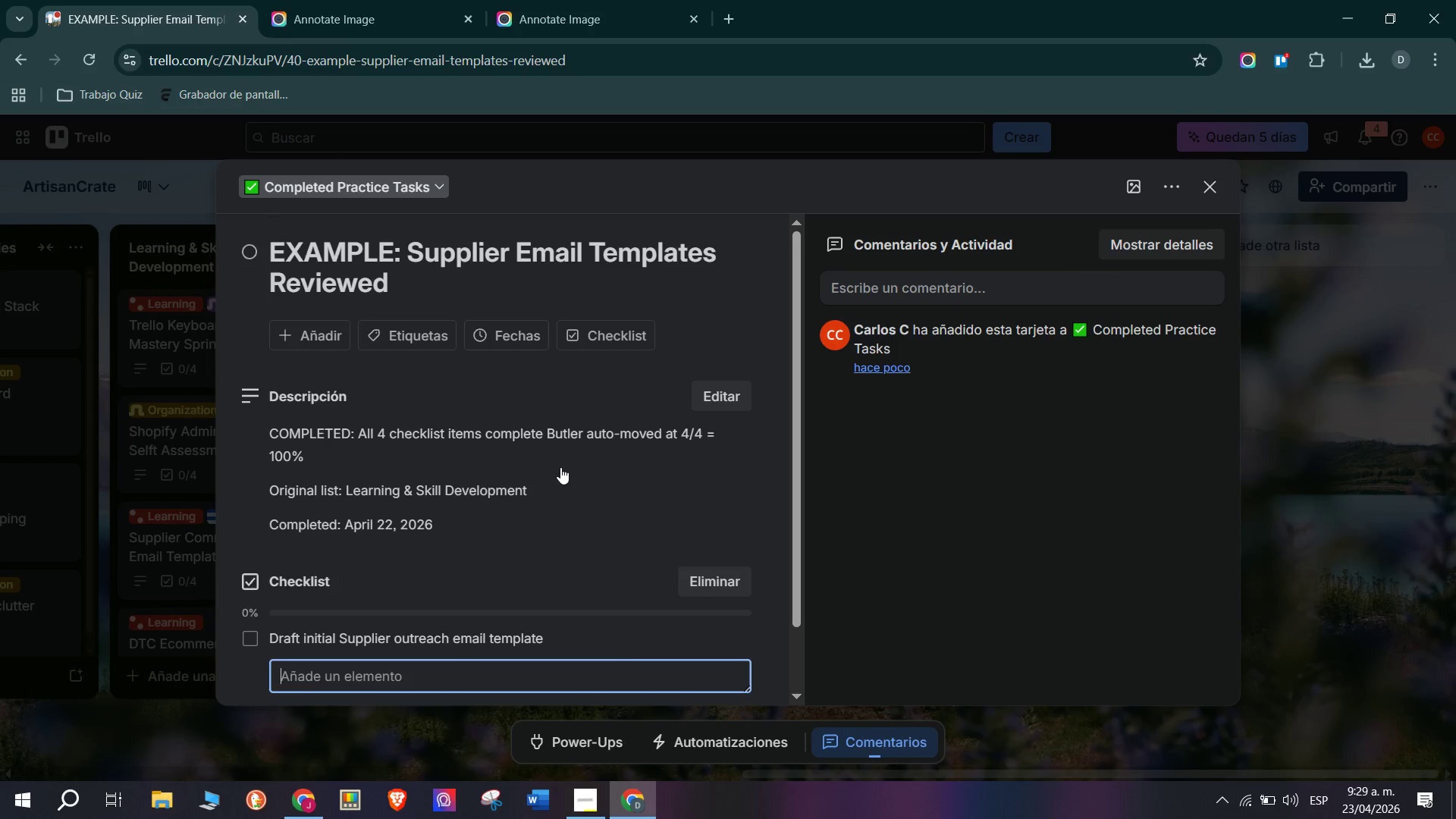 
type(F)
key(Backspace)
type(Draft follow-up on pending quote template )
 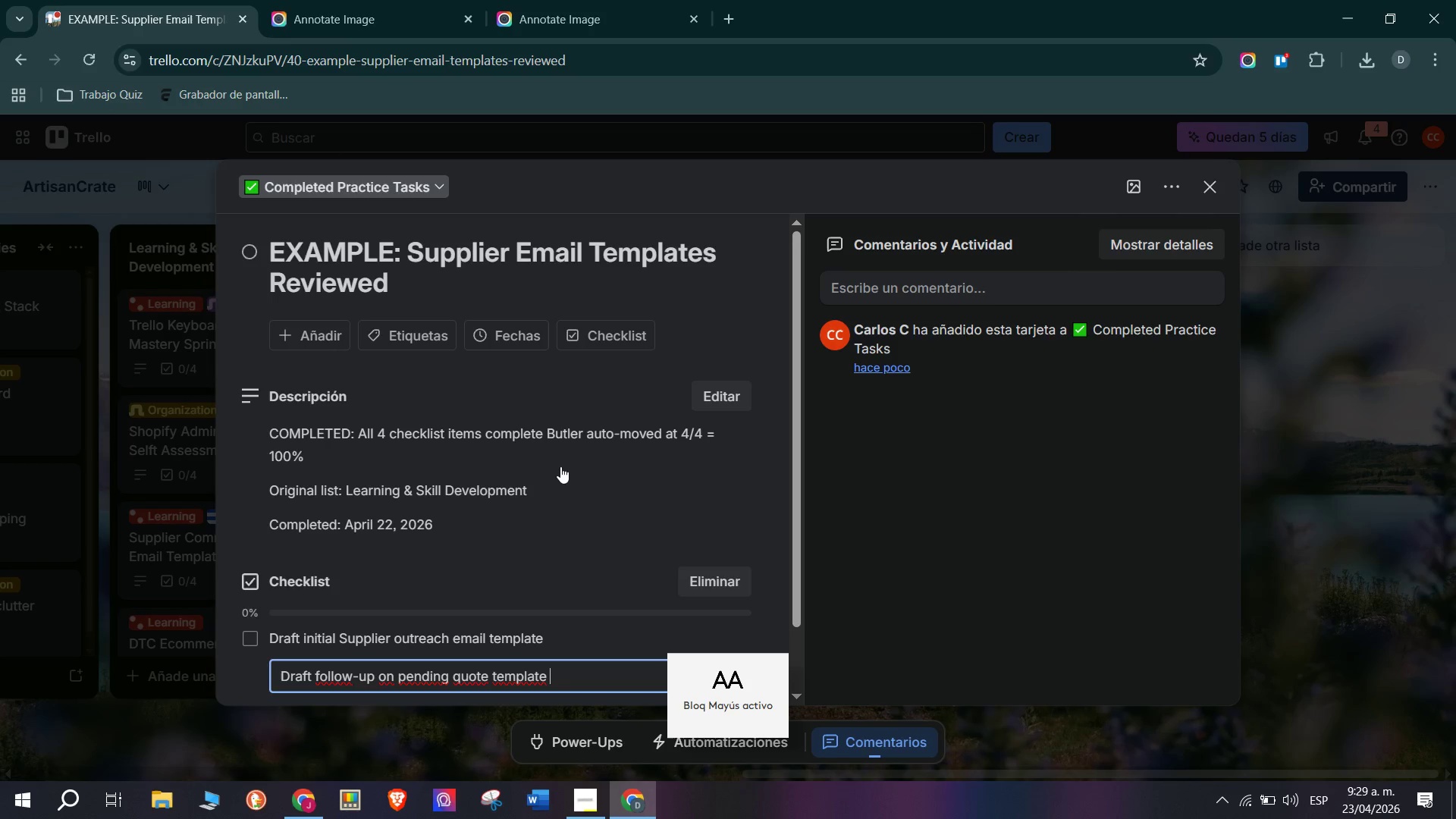 
key(Enter)
 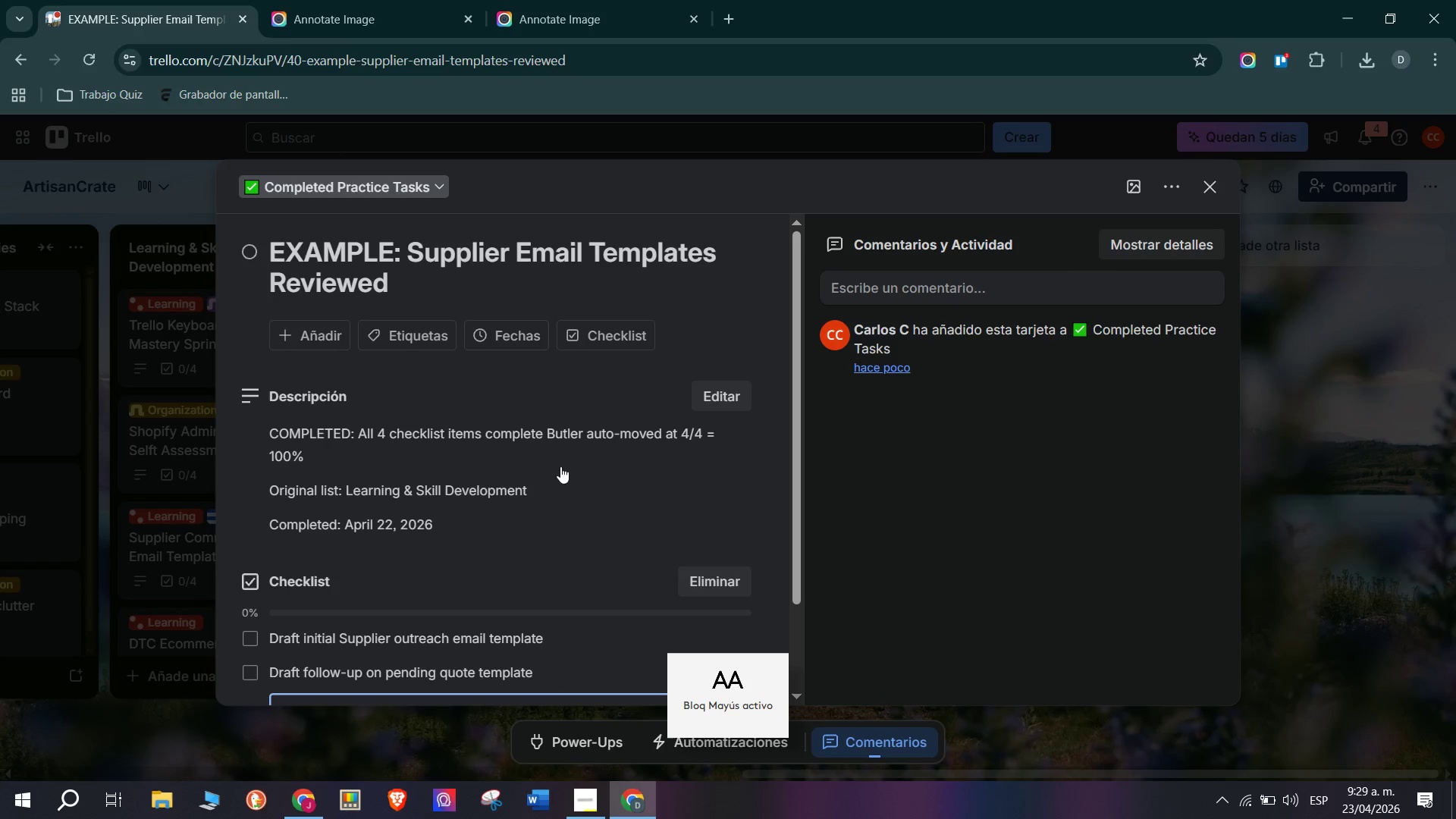 
type(Draft follow )
key(Backspace)
type(-up on pending quote template)
 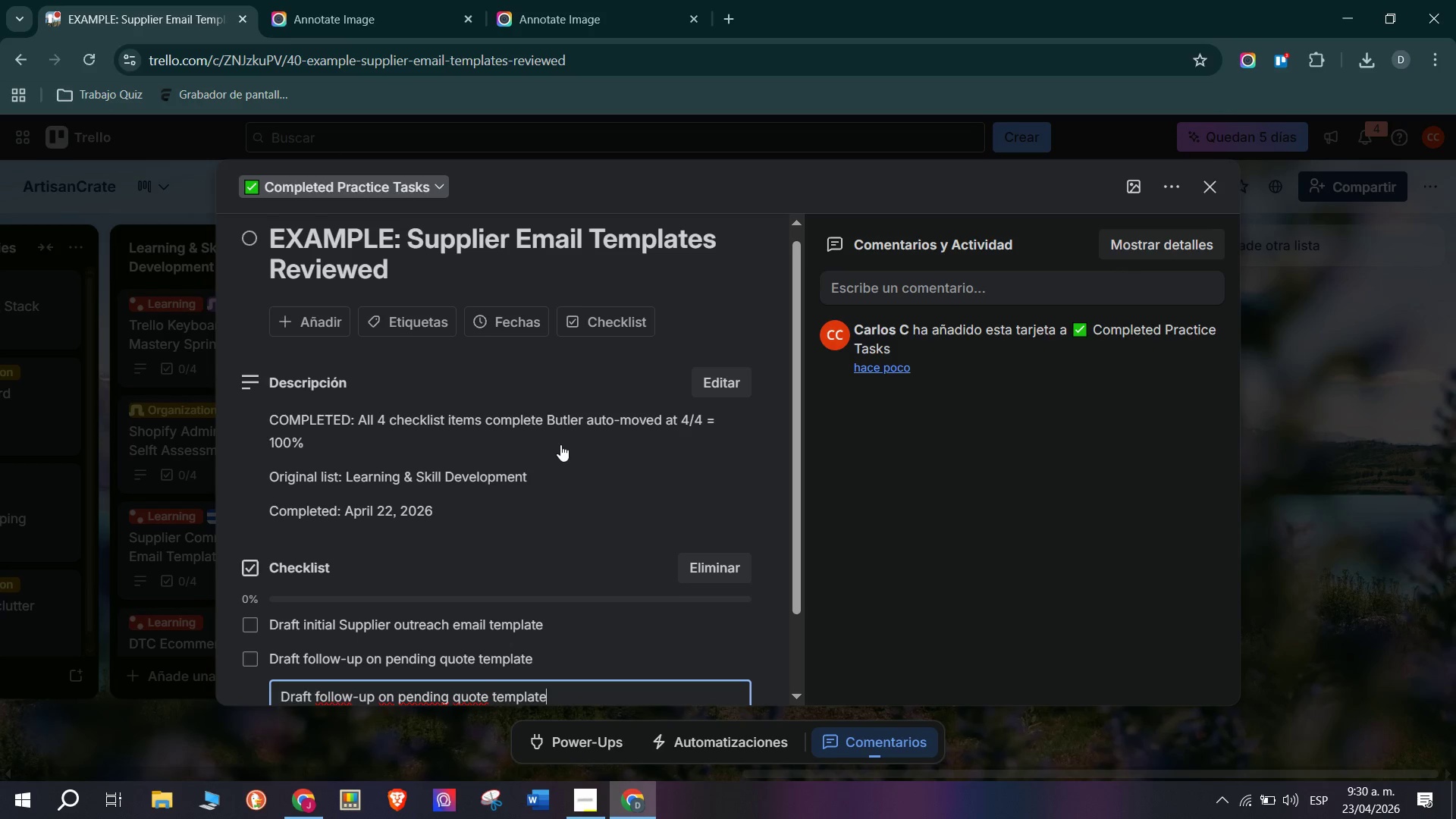 
key(Enter)
 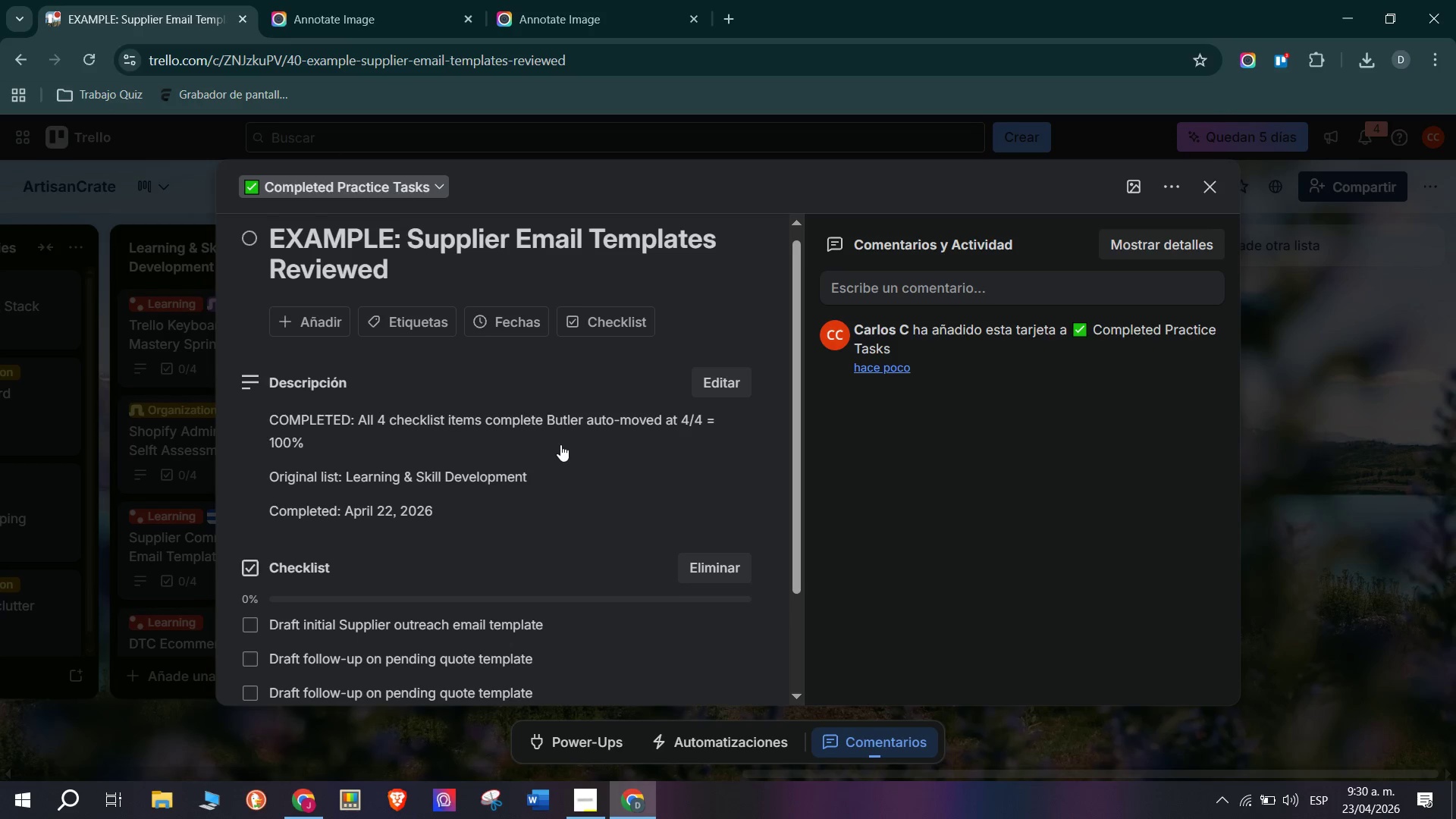 
type(Draft dspute resolution template)
 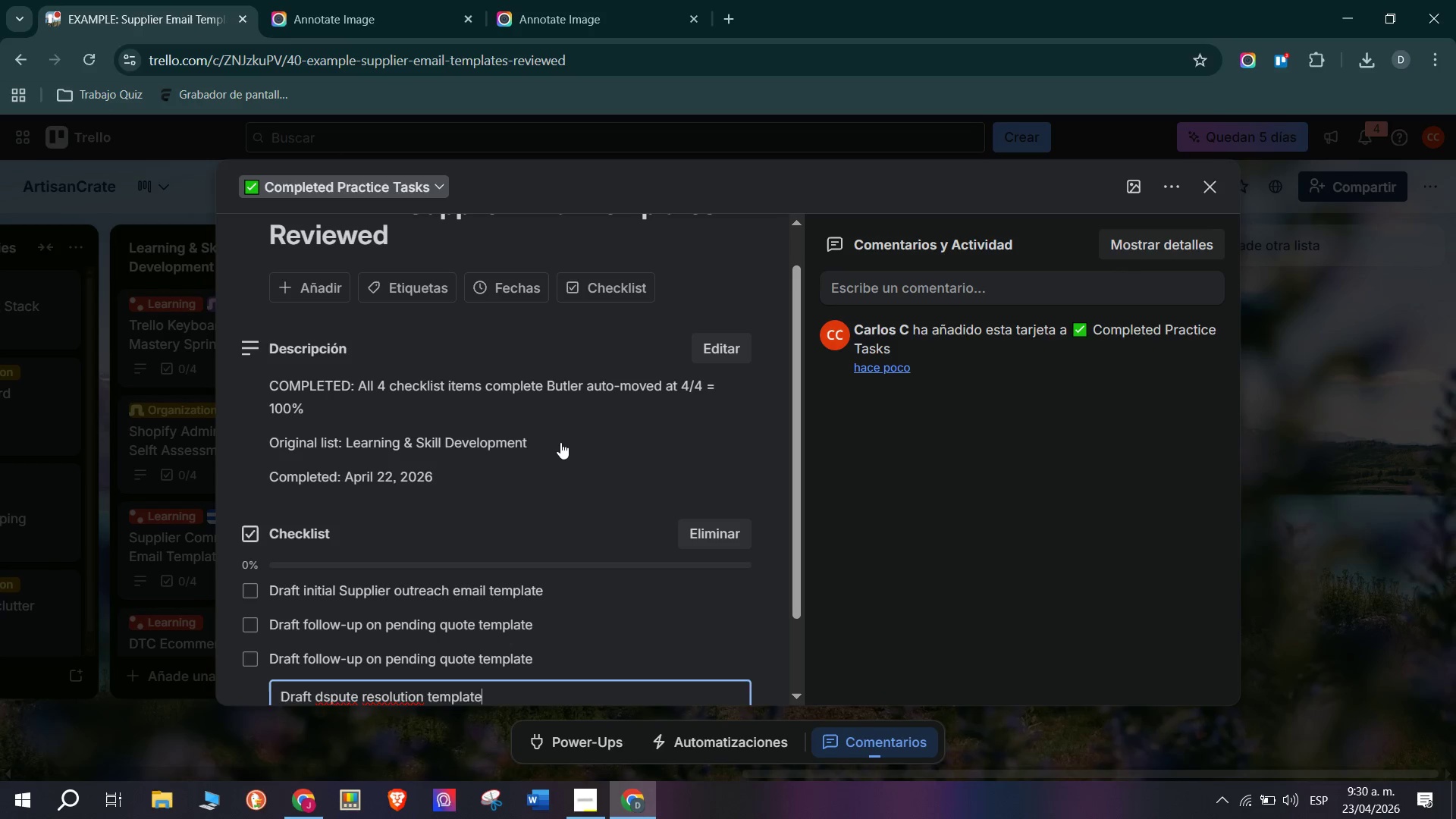 
key(Enter)
 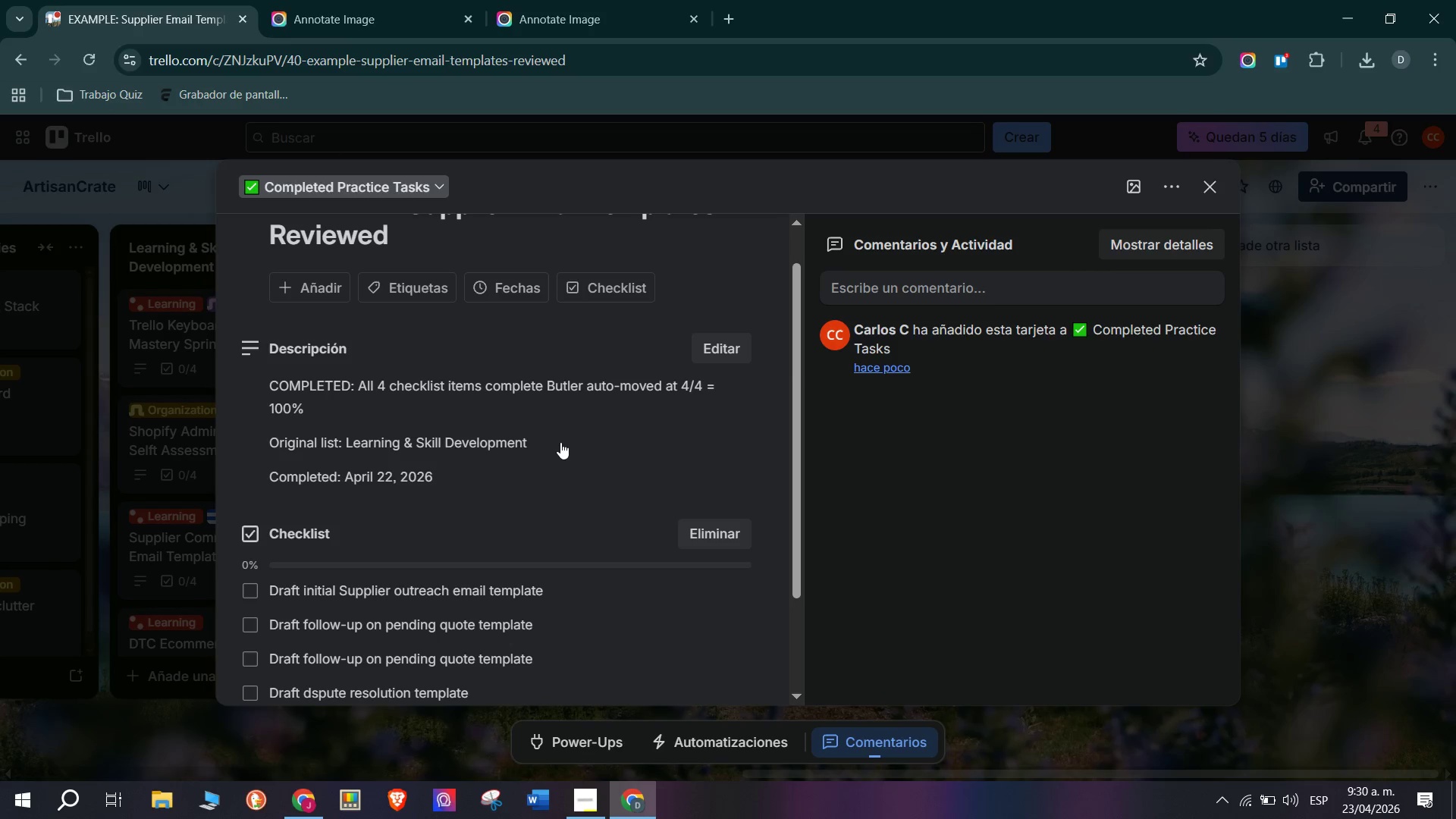 
key(CapsLock)
 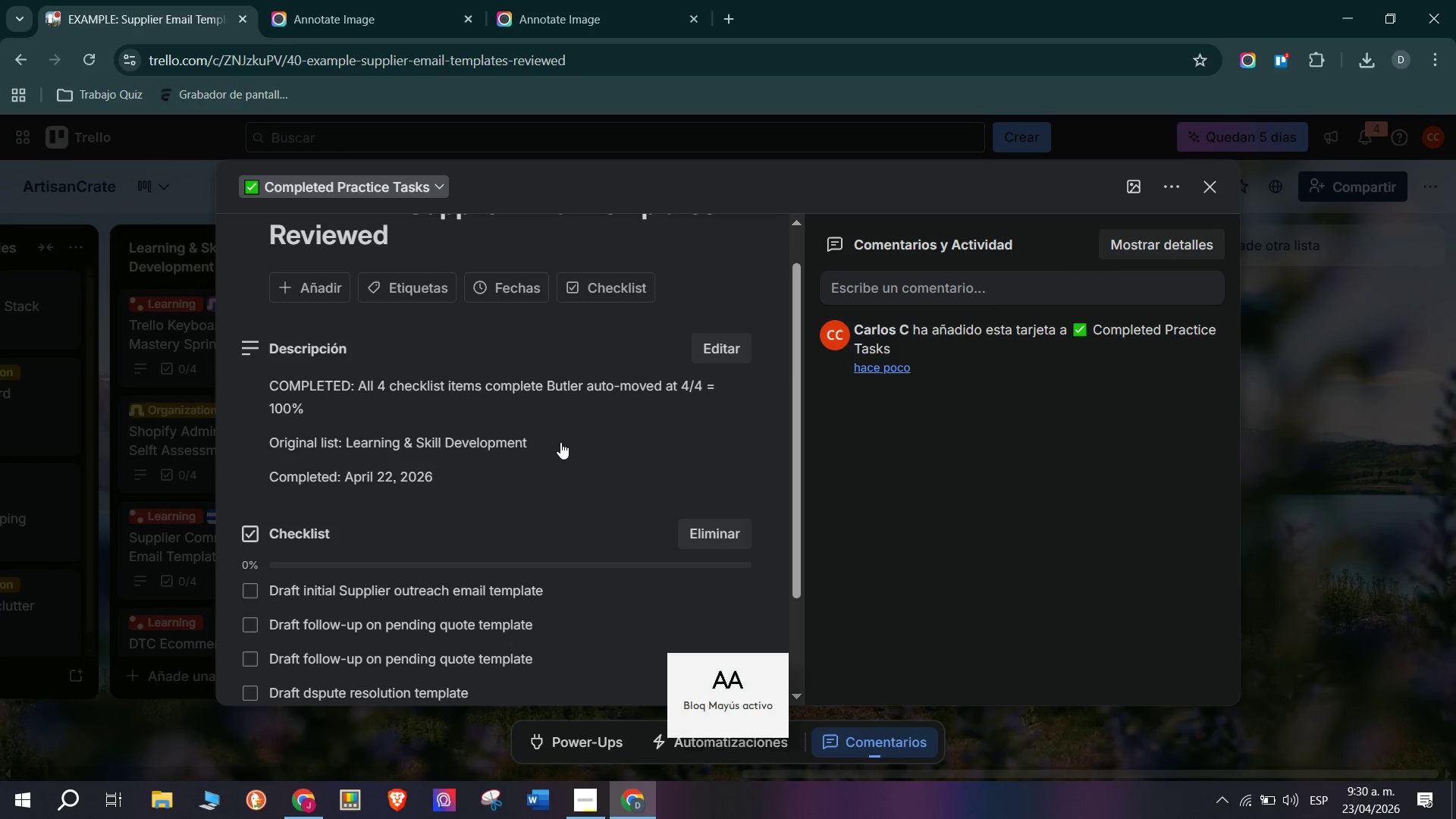 
key(M)
 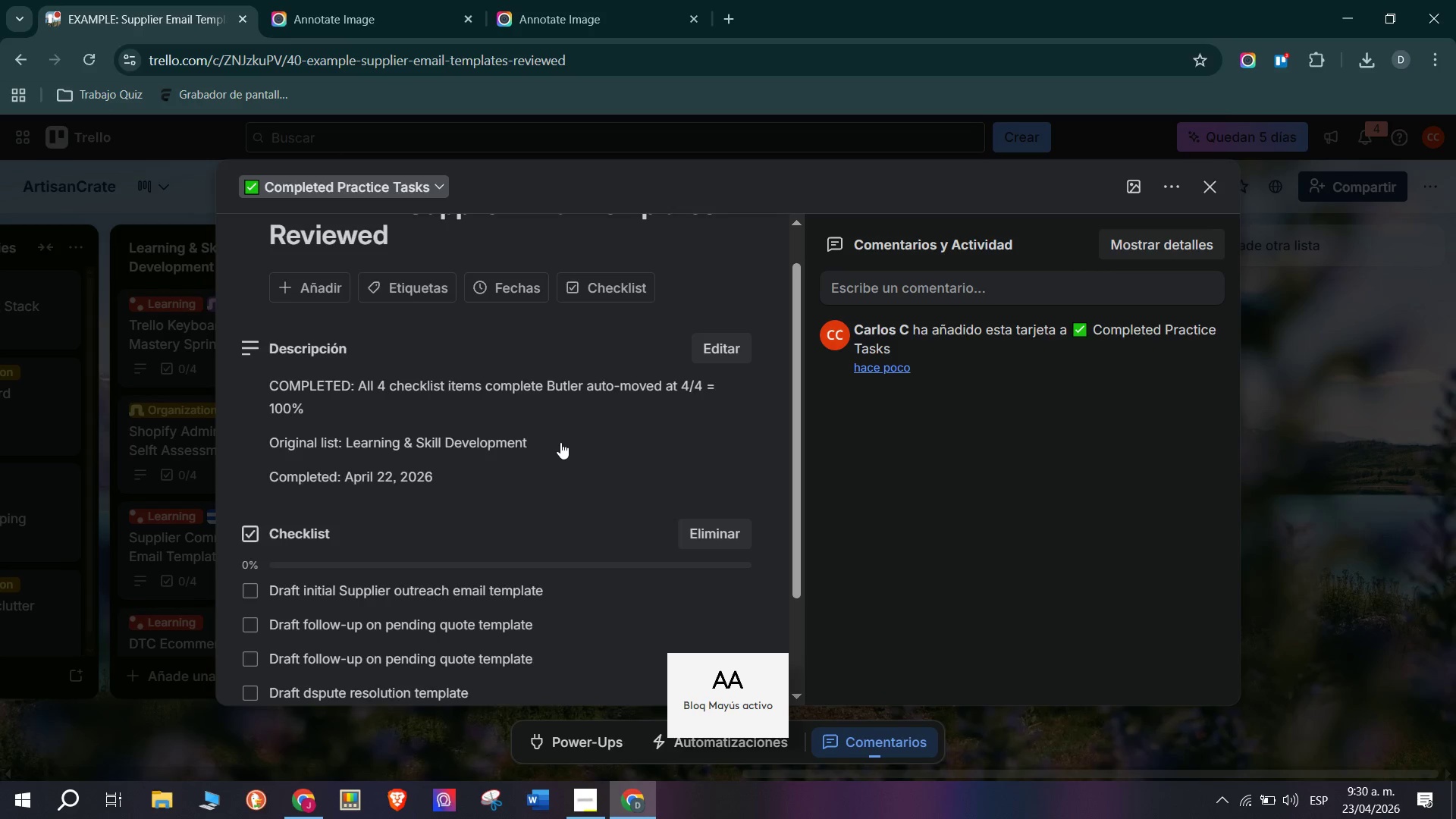 
key(CapsLock)
 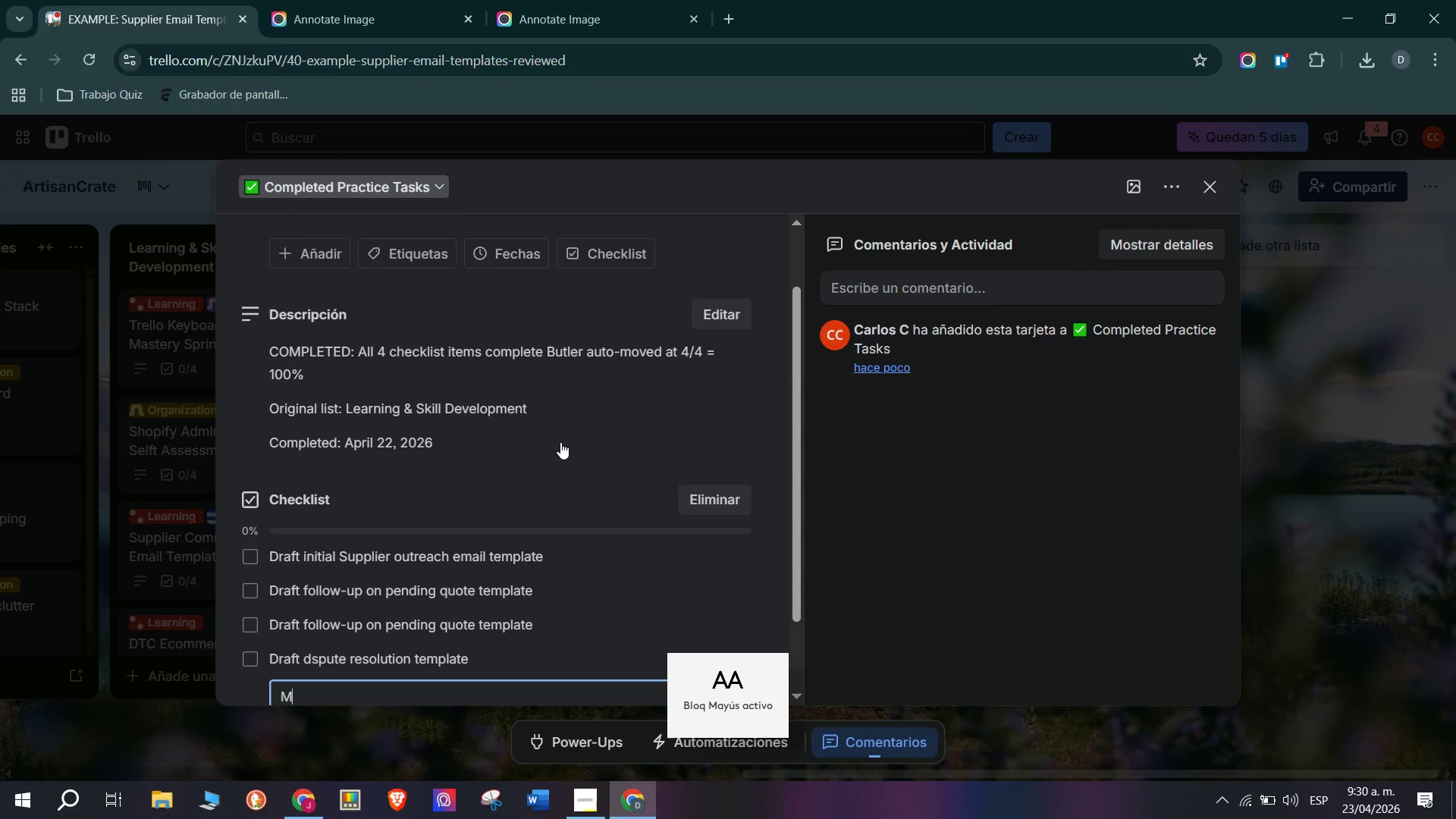 
type(entor reviews)
key(Backspace)
type(ed and approva)
key(Backspace)
type(ed all 3 drafts)
 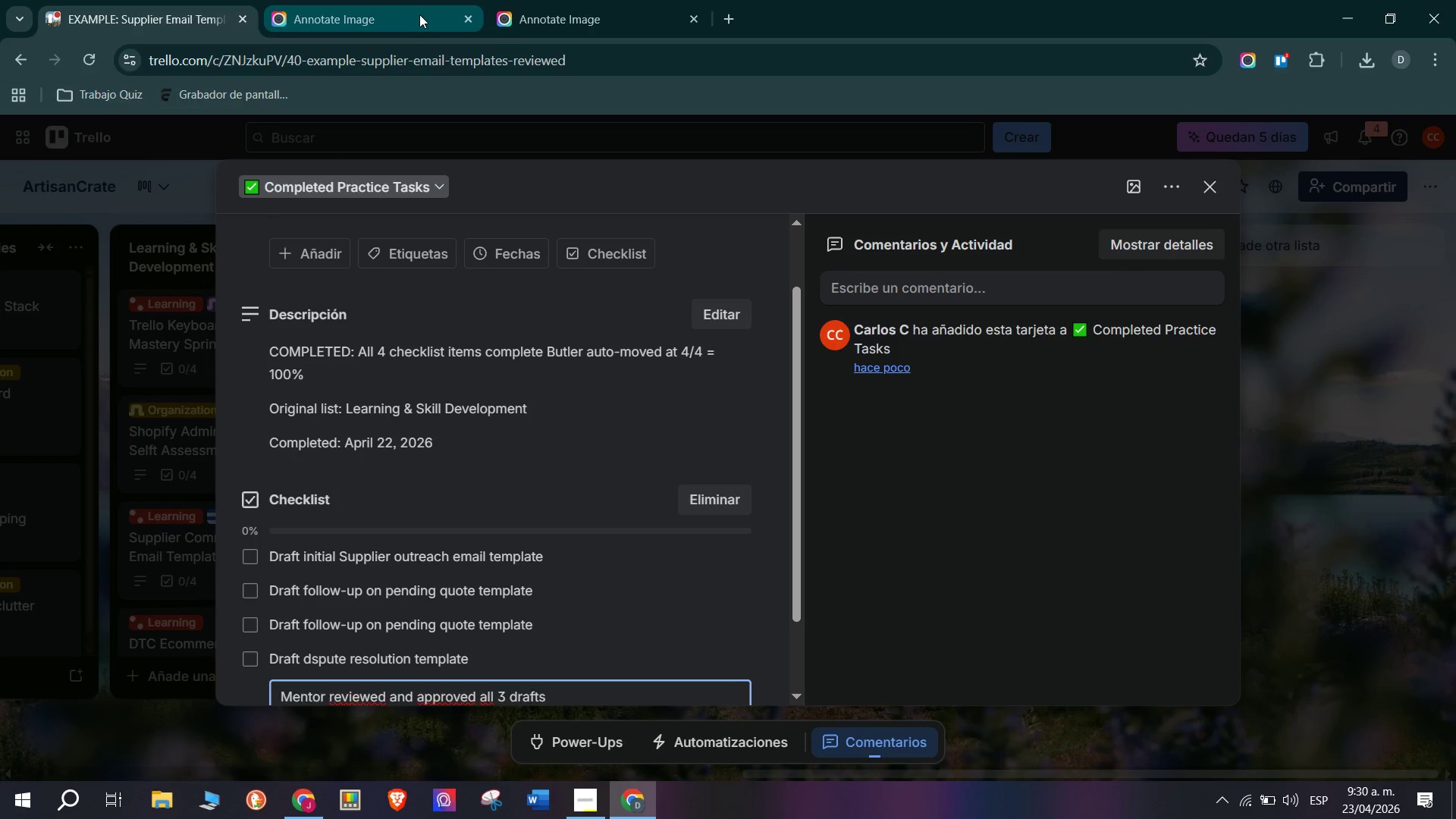 
key(Enter)
 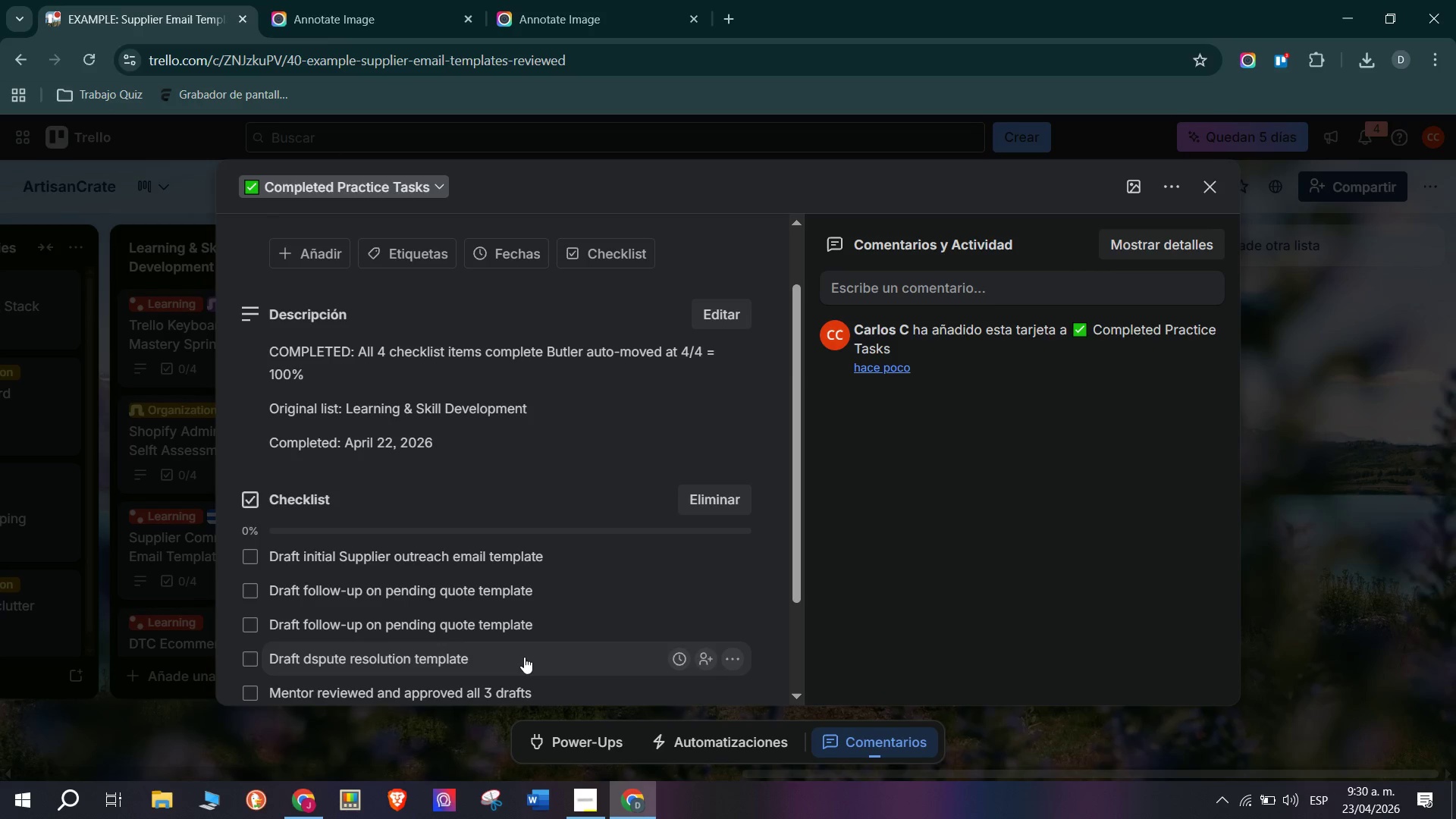 
wait(6.83)
 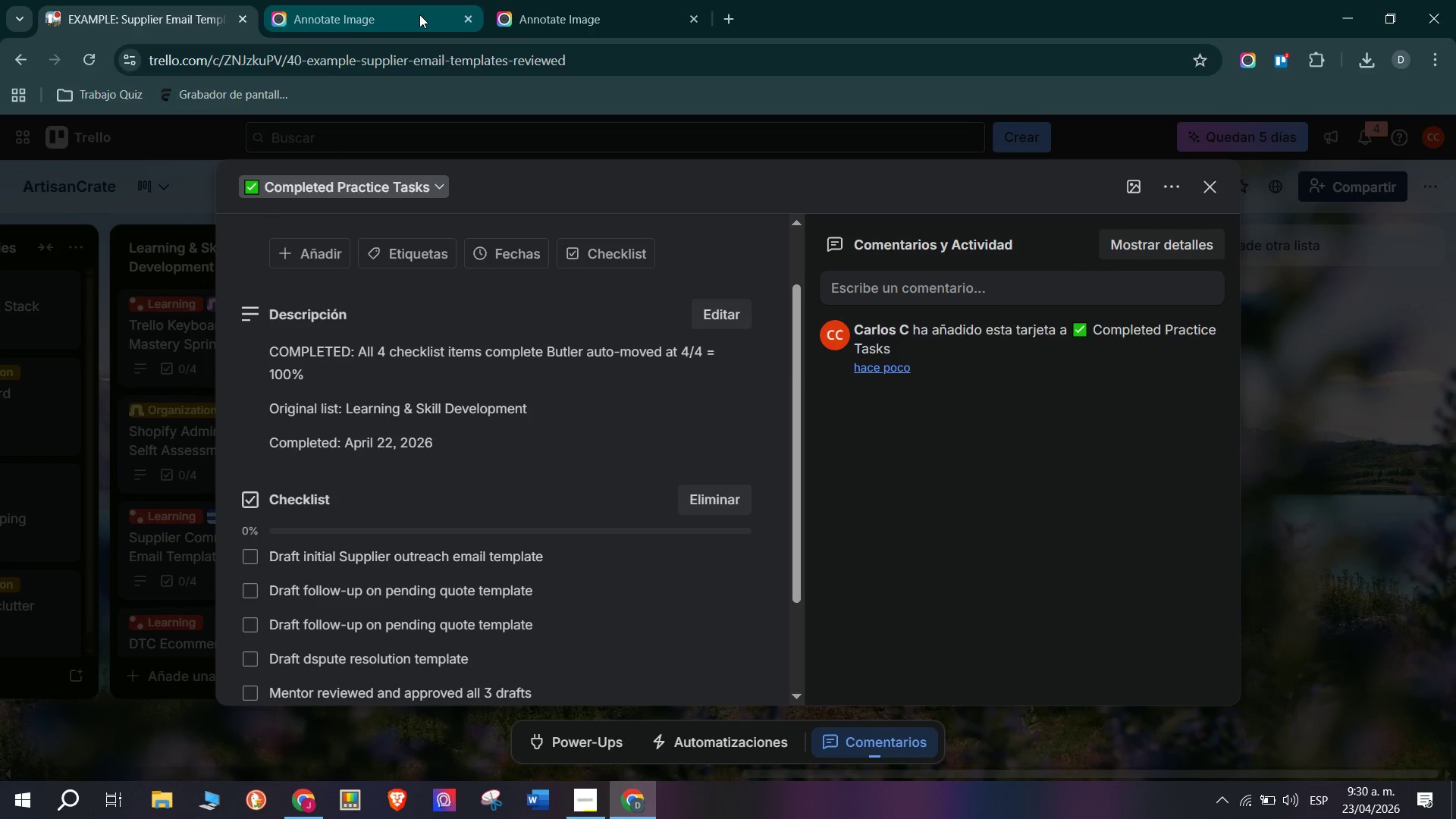 
key(Backspace)
 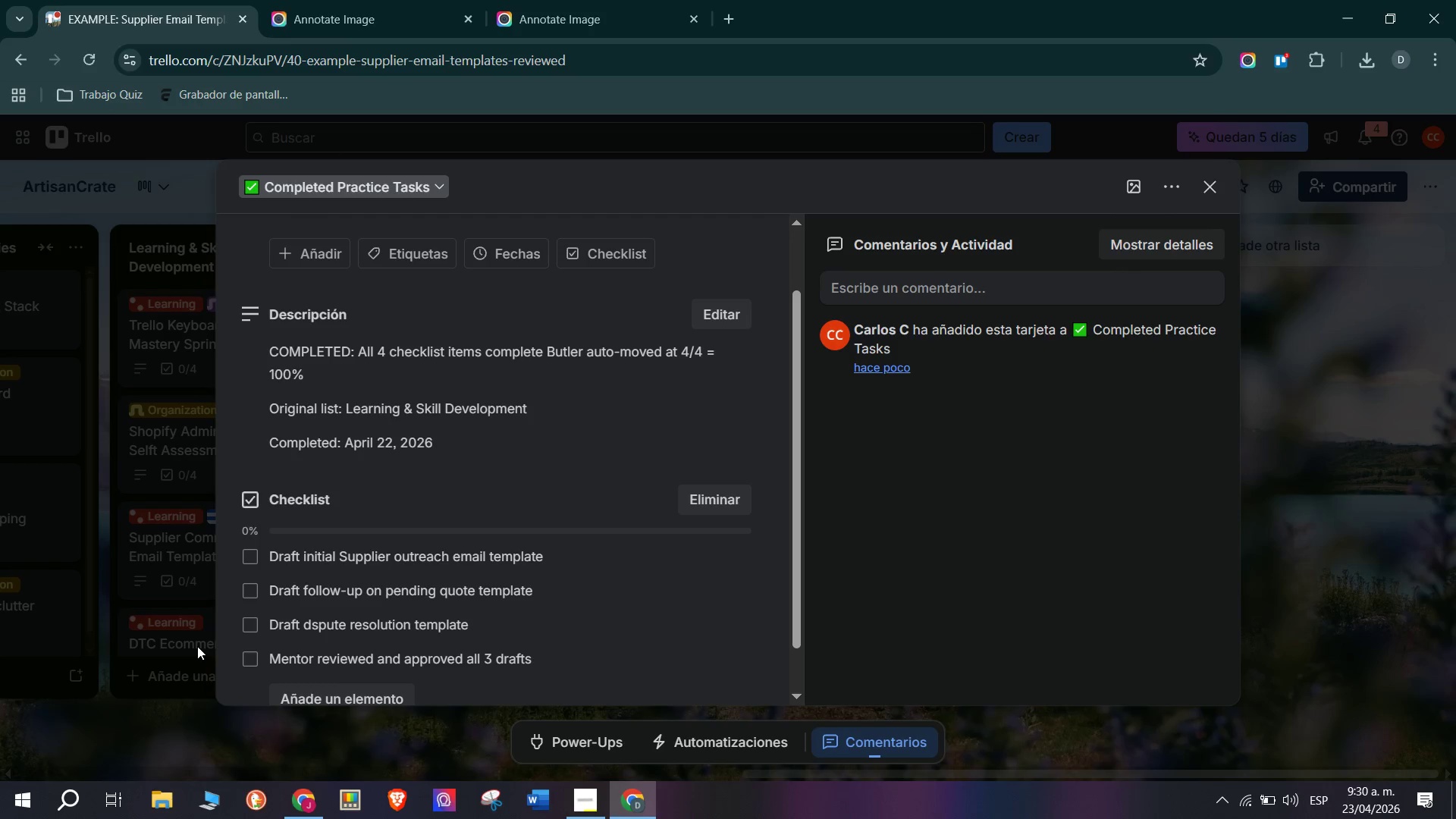 
scroll: coordinate [485, 435], scroll_direction: up, amount: 5.0
 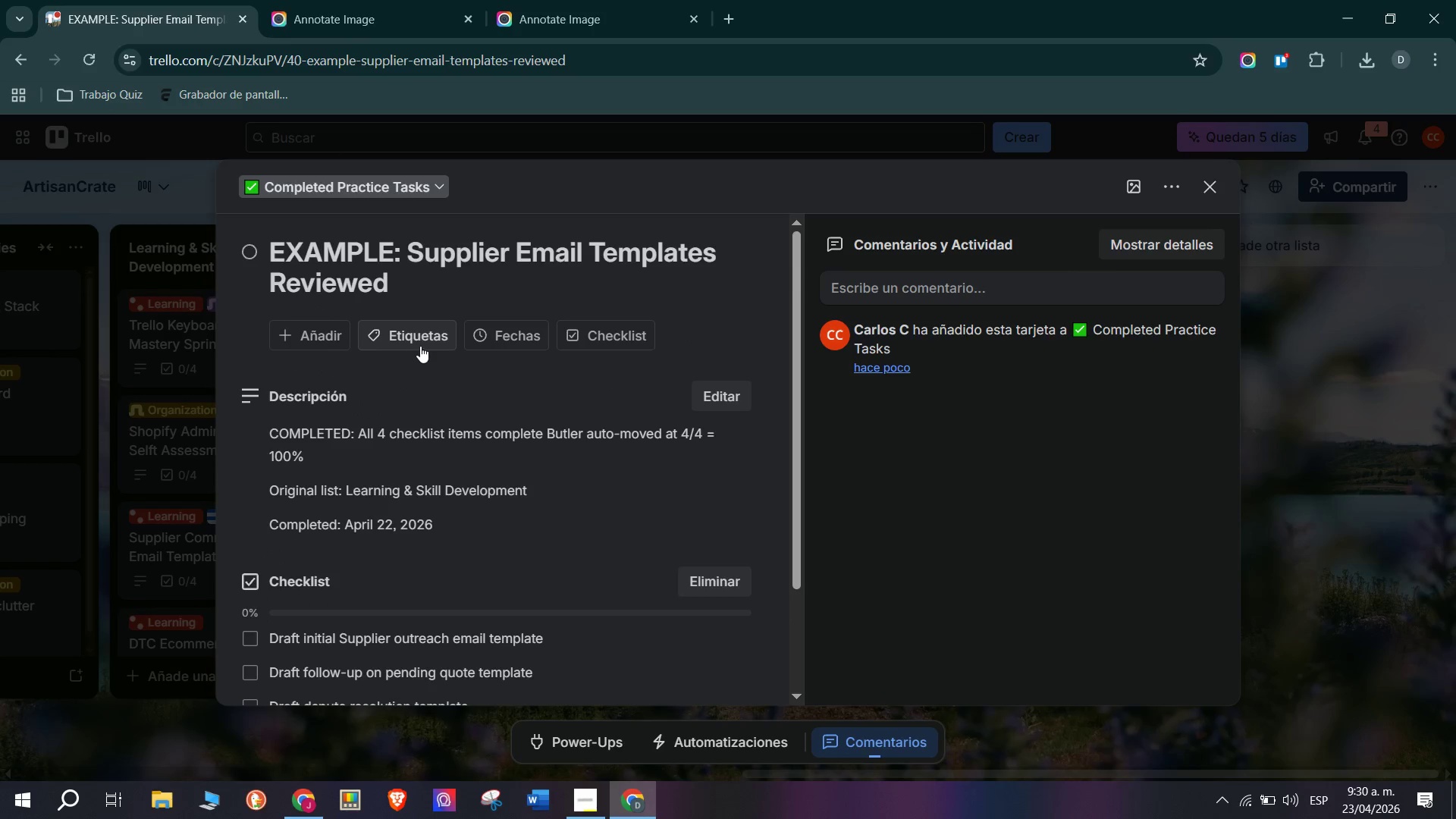 
left_click([419, 341])
 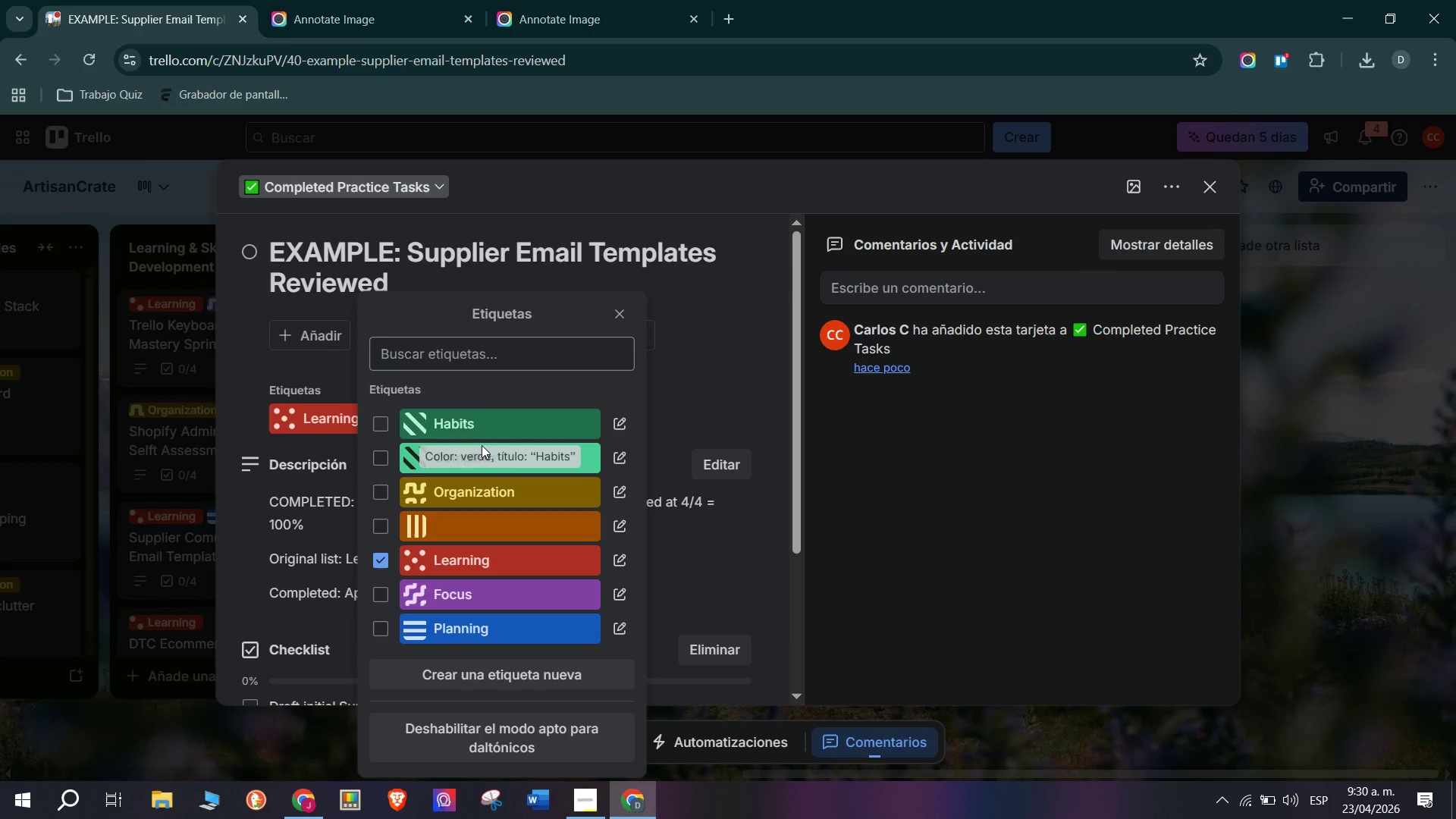 
left_click([484, 457])
 